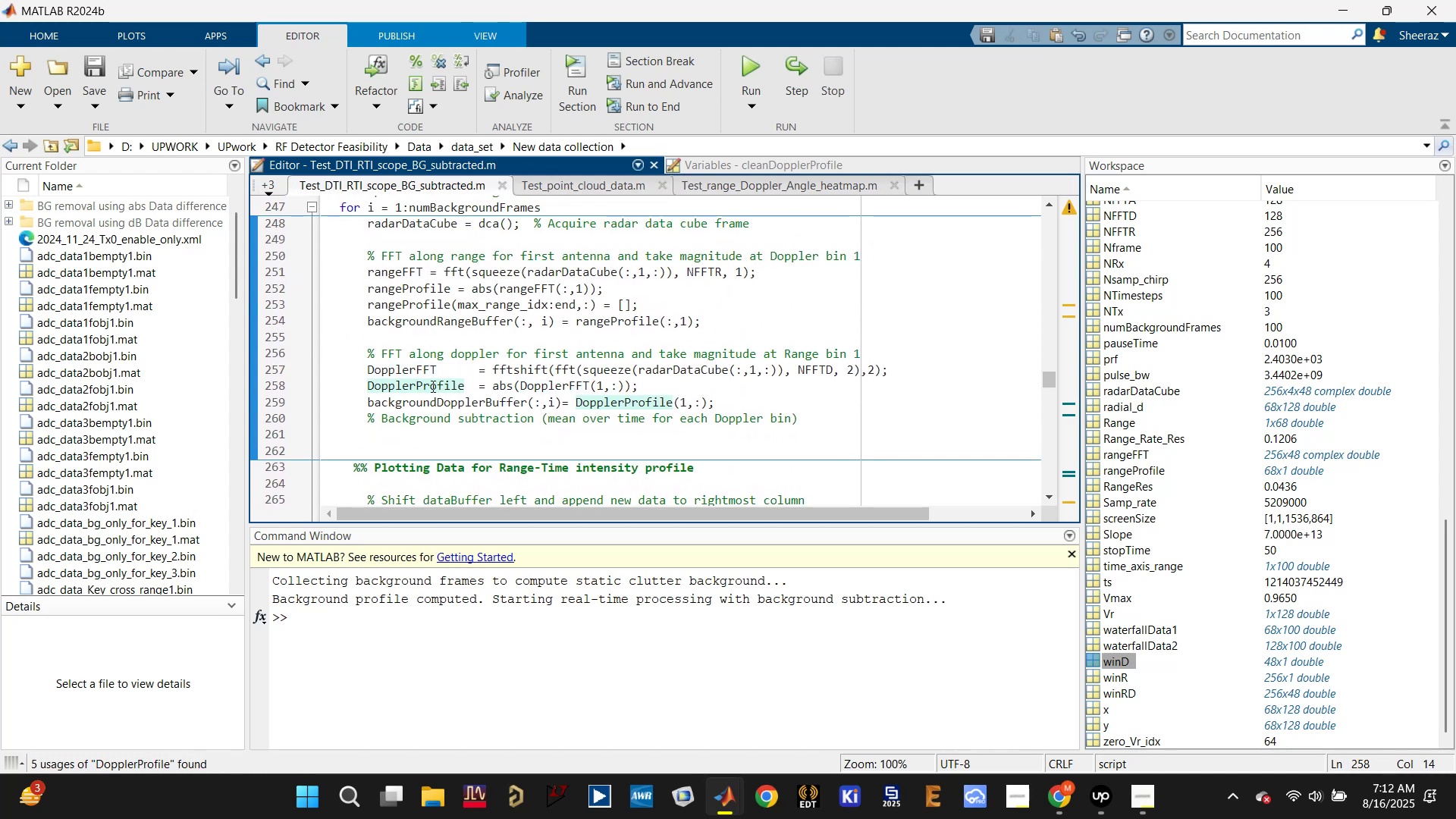 
scroll: coordinate [434, 381], scroll_direction: down, amount: 17.0
 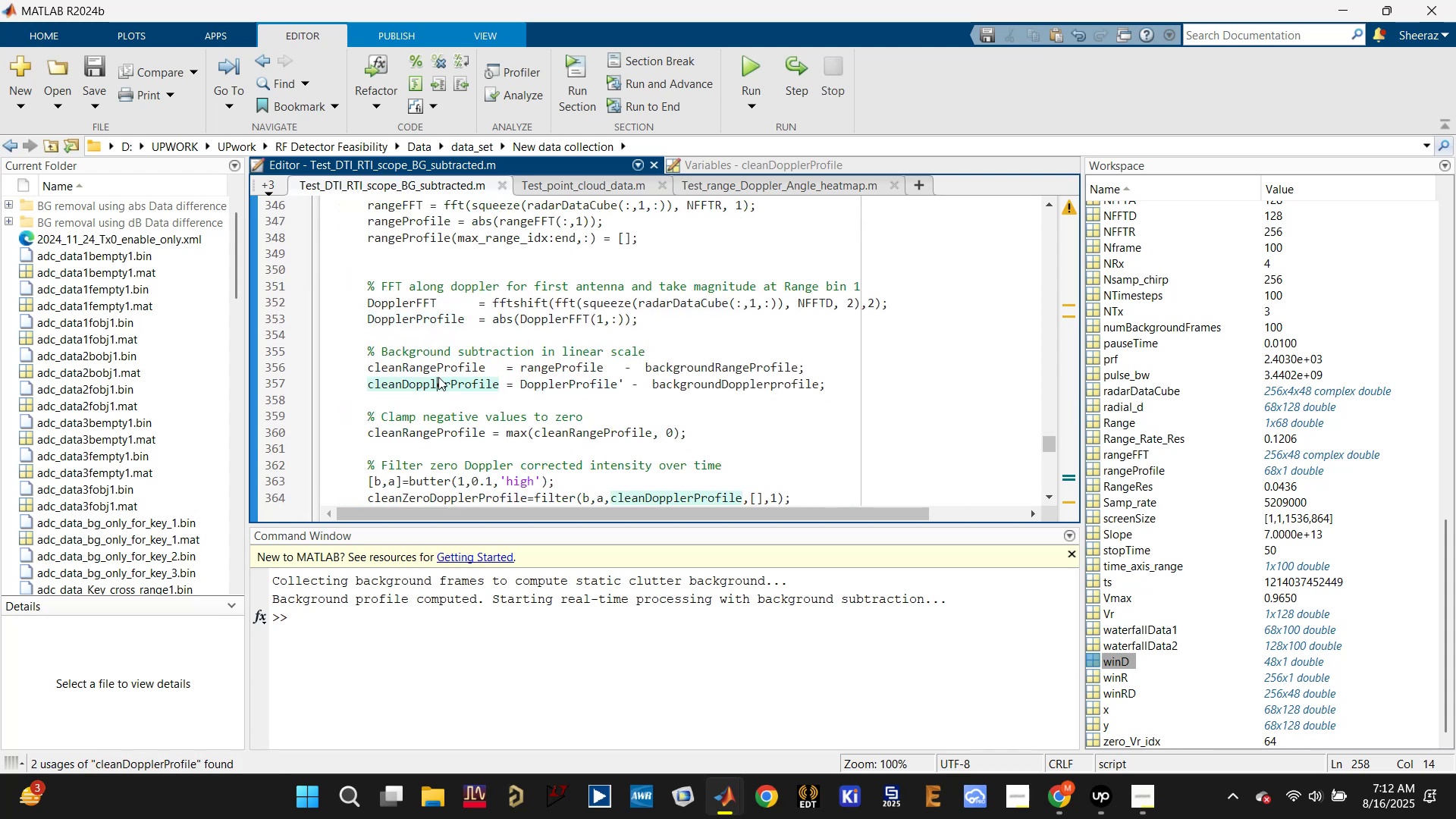 
double_click([439, 385])
 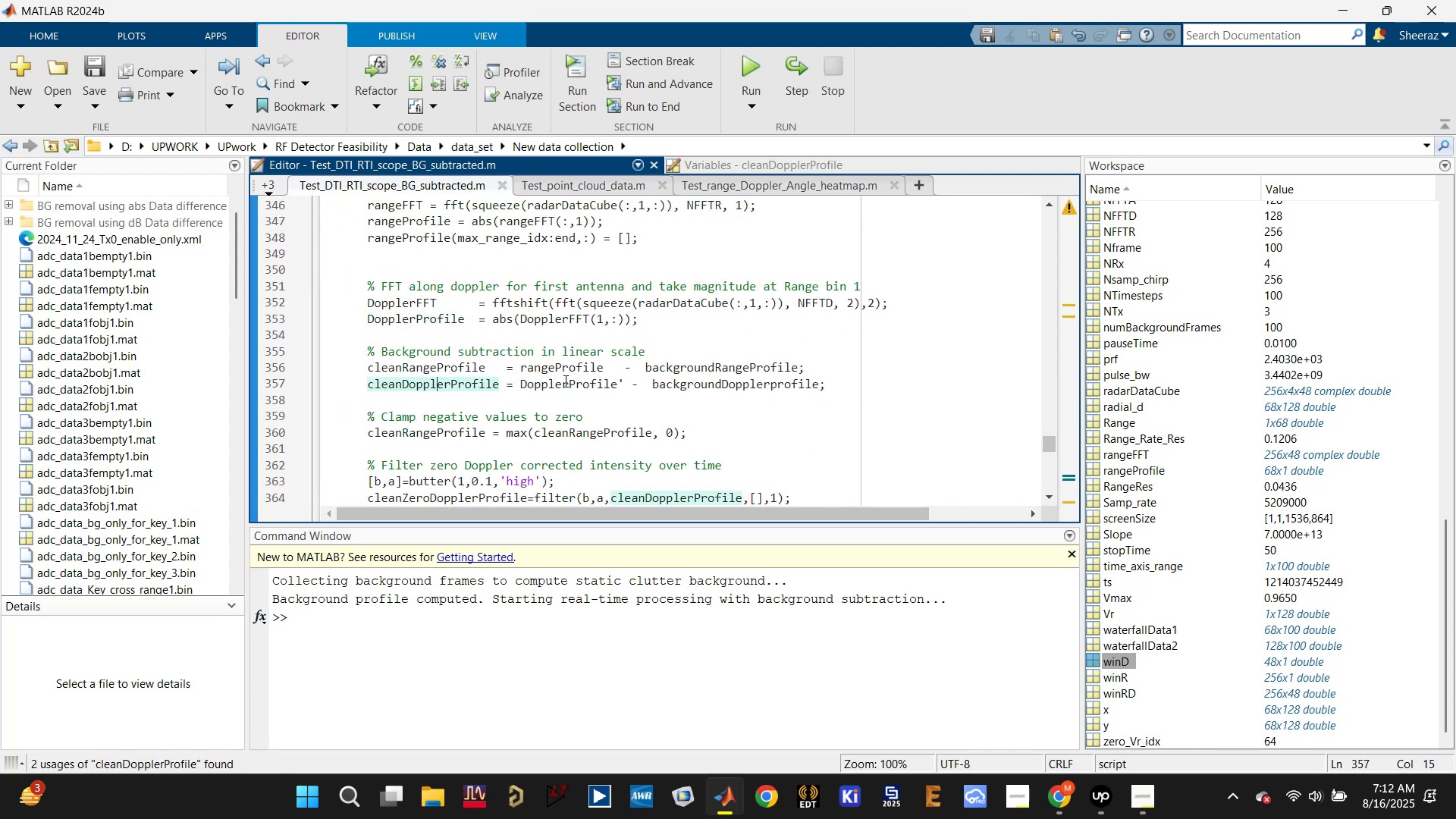 
scroll: coordinate [545, 394], scroll_direction: down, amount: 1.0
 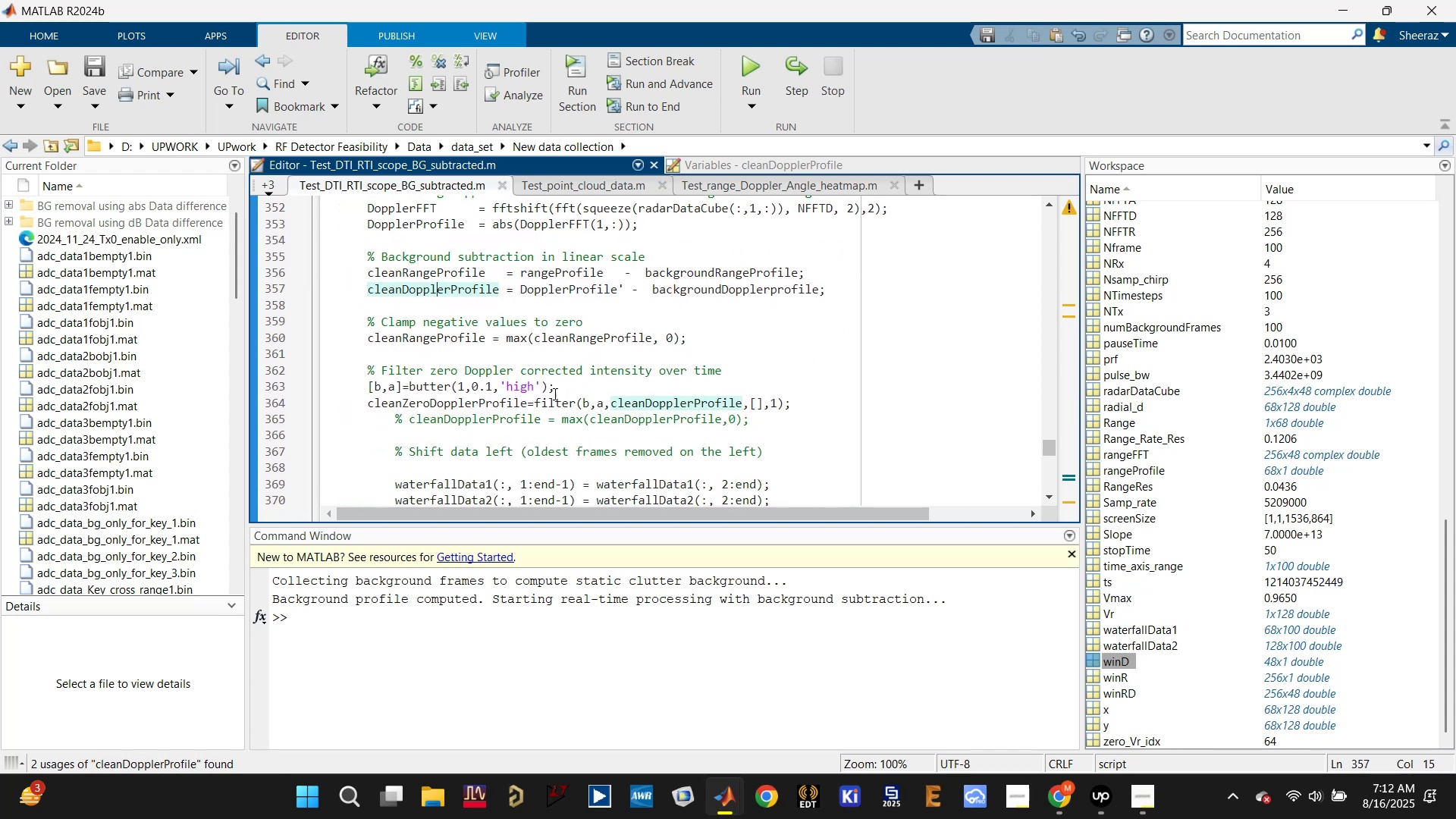 
left_click([469, 400])
 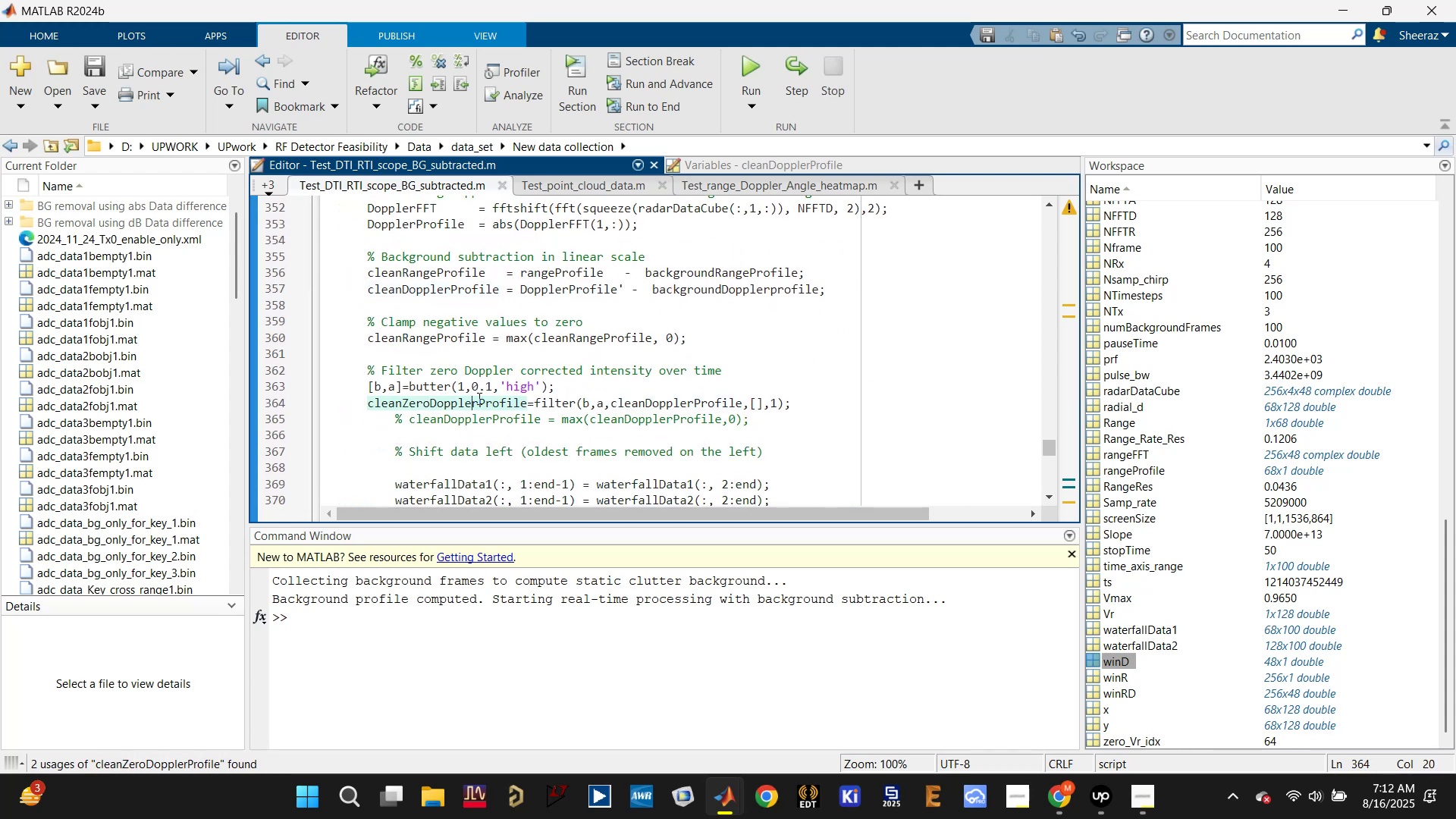 
scroll: coordinate [515, 393], scroll_direction: down, amount: 2.0
 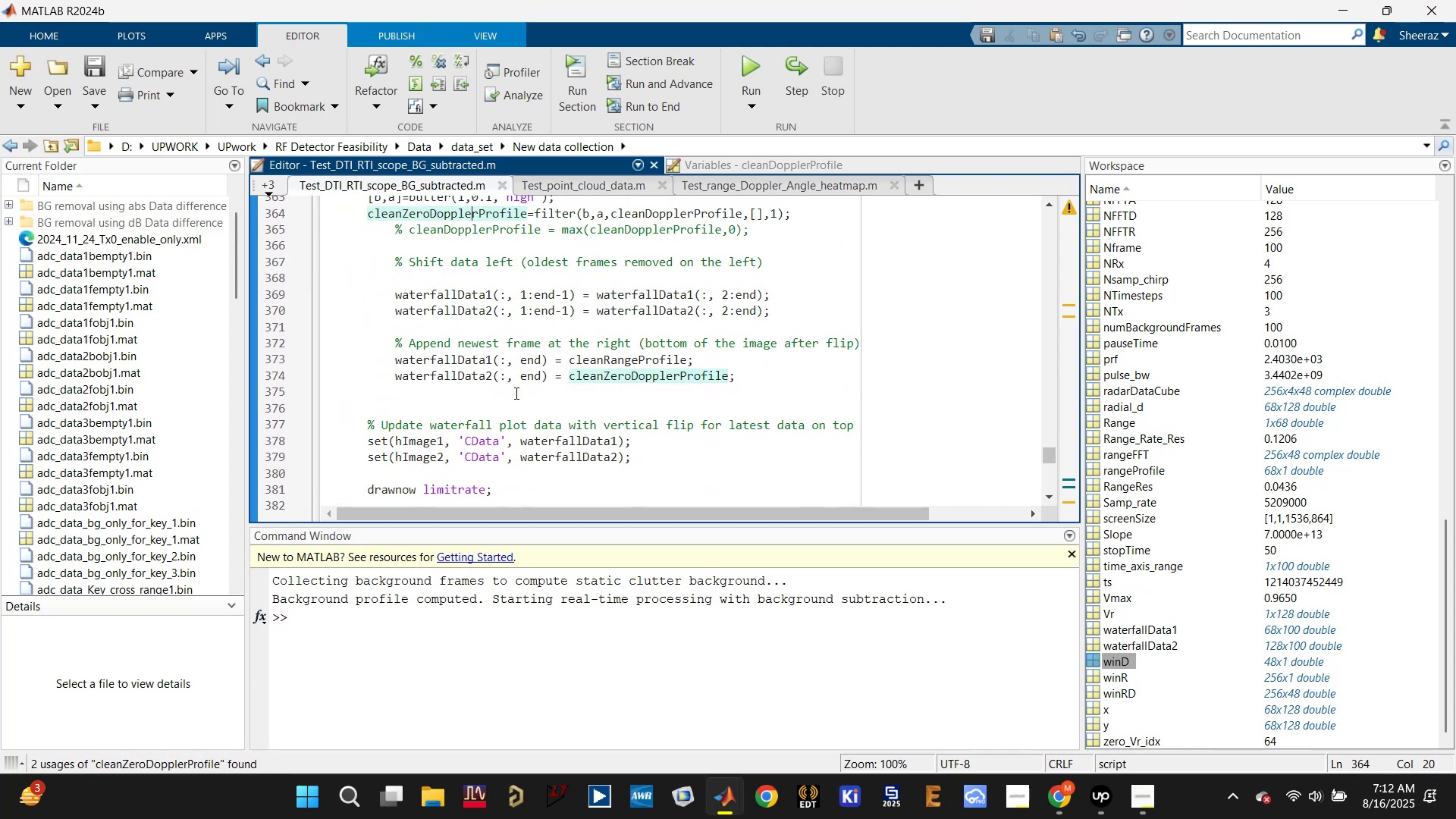 
scroll: coordinate [517, 393], scroll_direction: up, amount: 1.0
 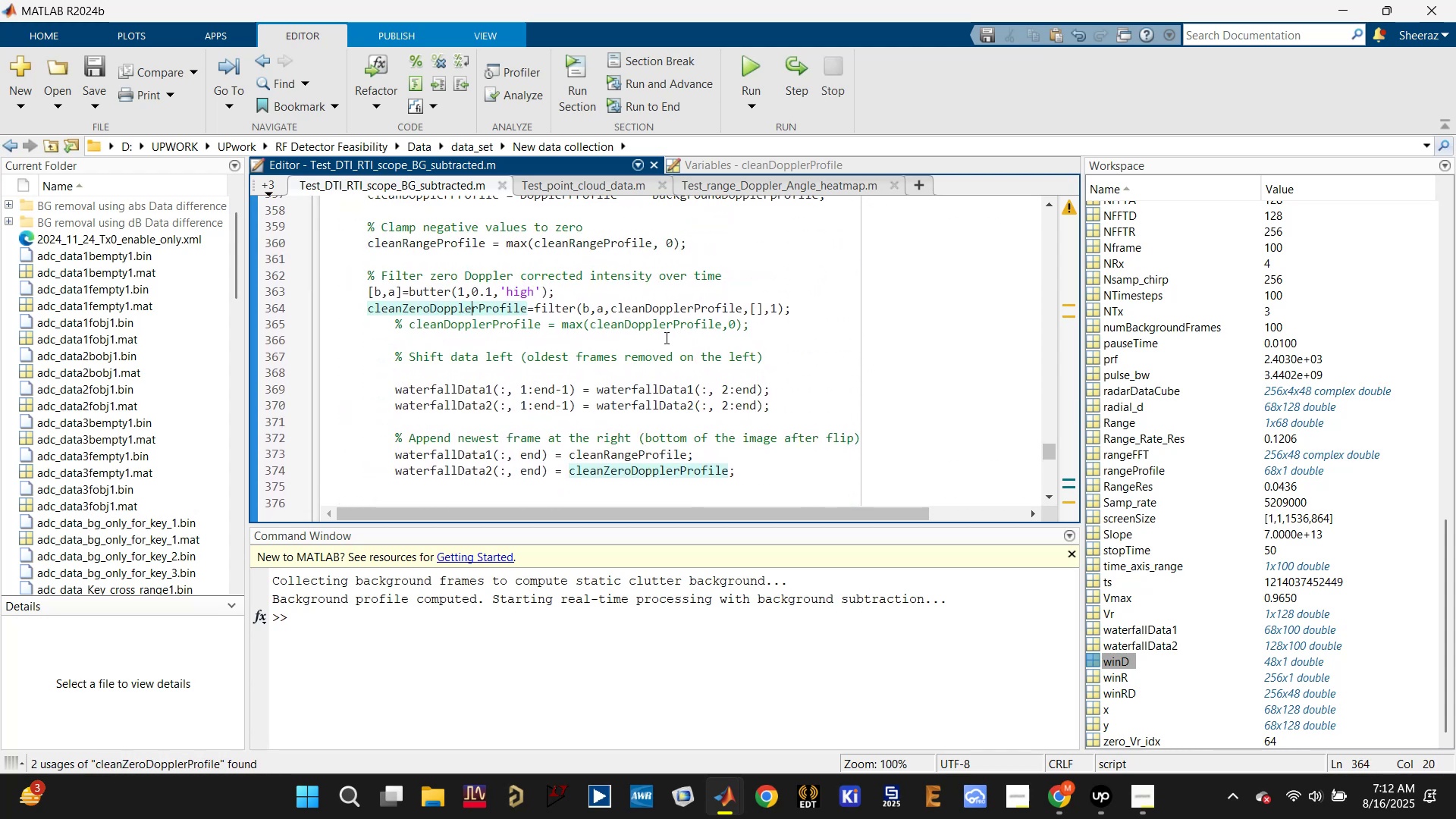 
left_click([802, 307])
 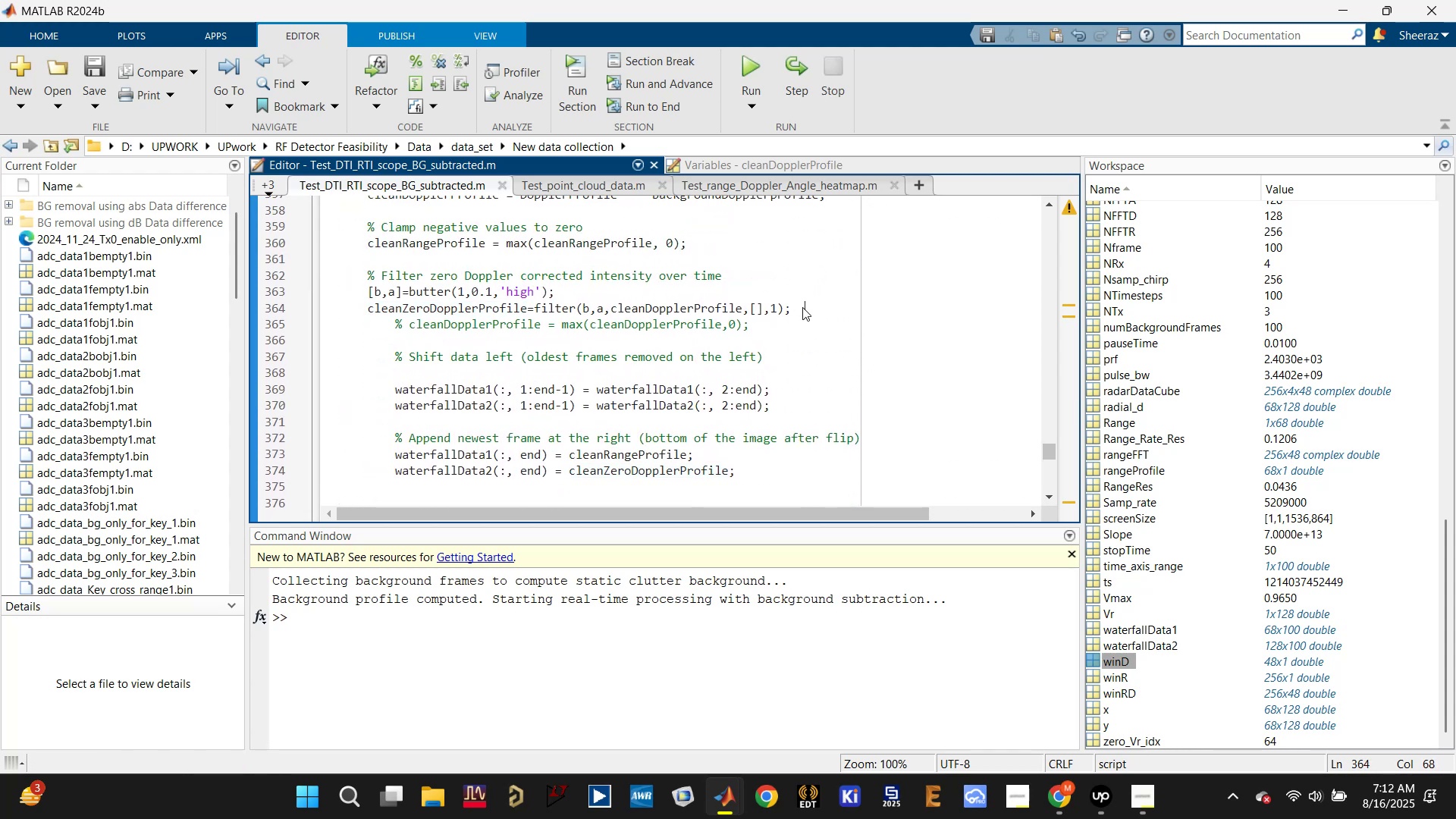 
scroll: coordinate [538, 321], scroll_direction: up, amount: 3.0
 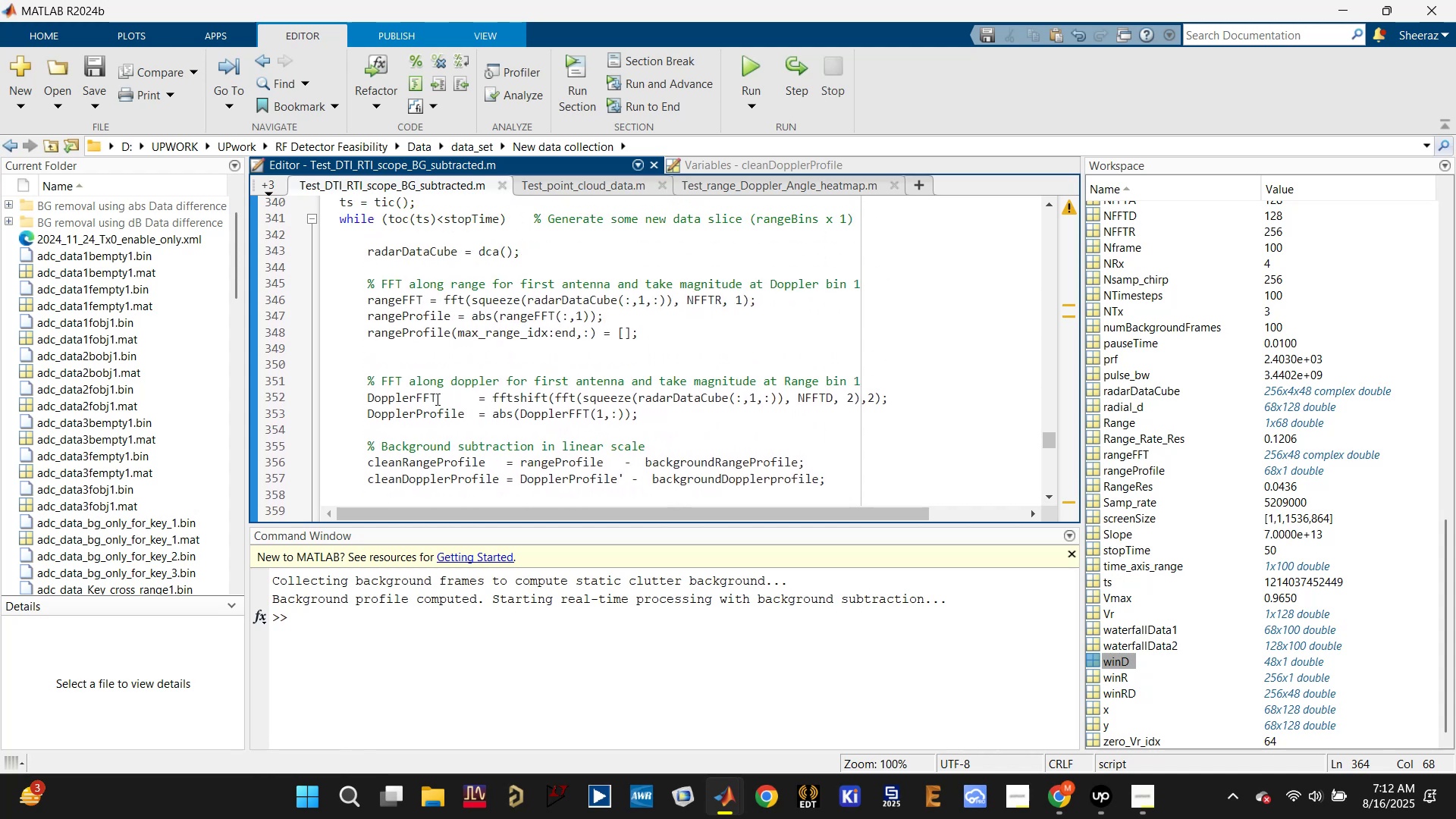 
left_click([428, 411])
 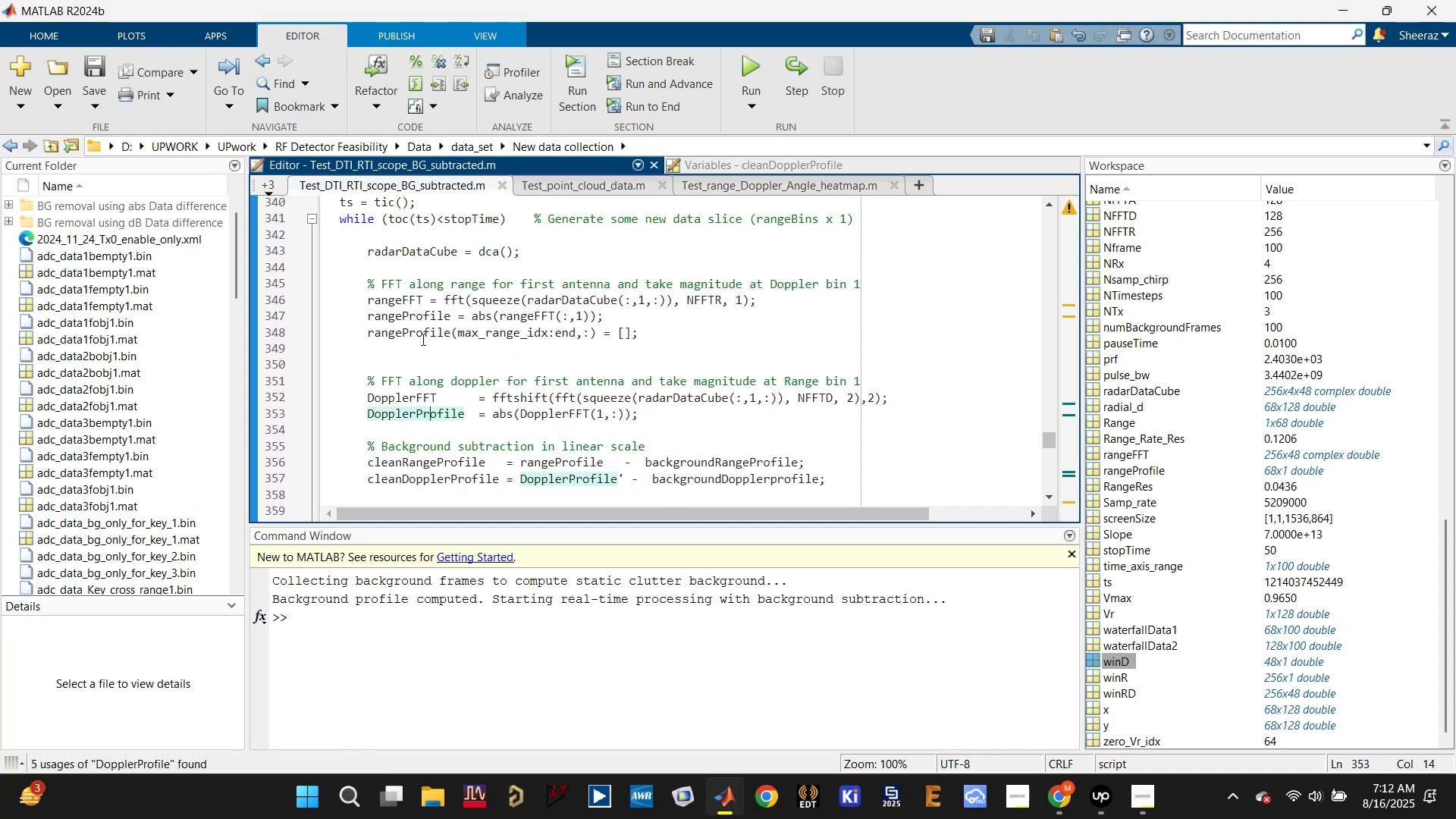 
left_click([404, 400])
 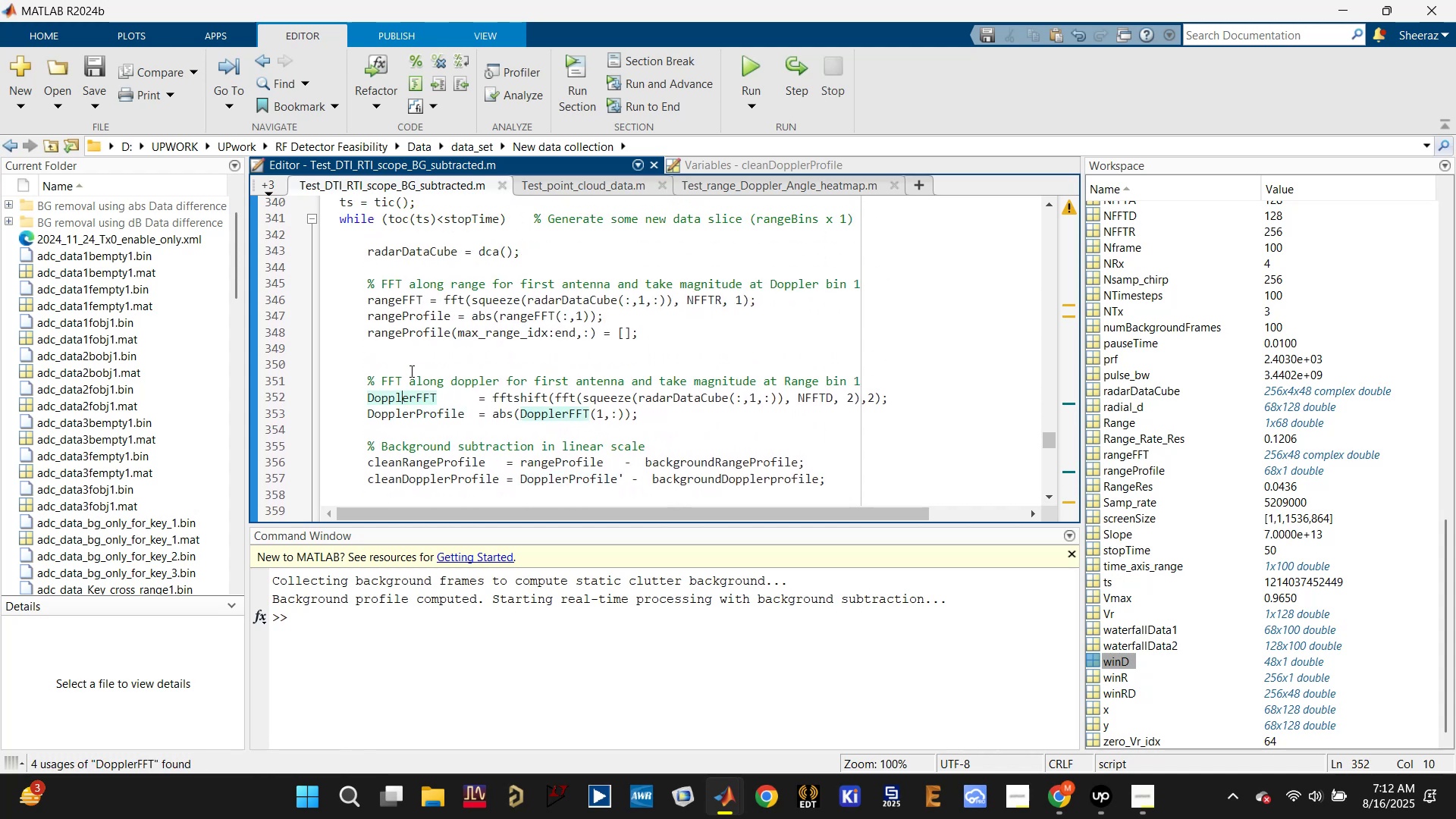 
left_click([413, 366])
 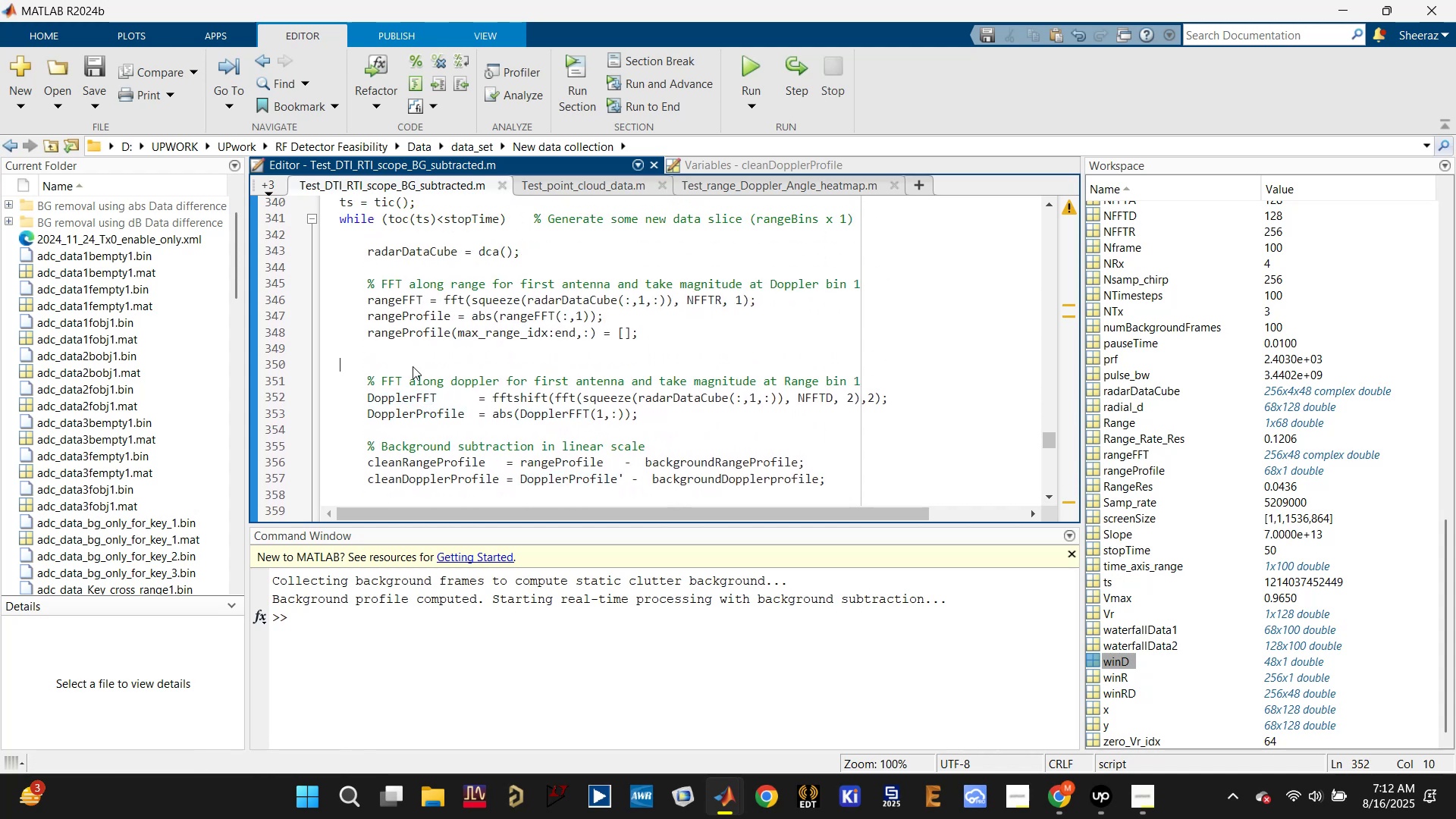 
key(Control+V)
 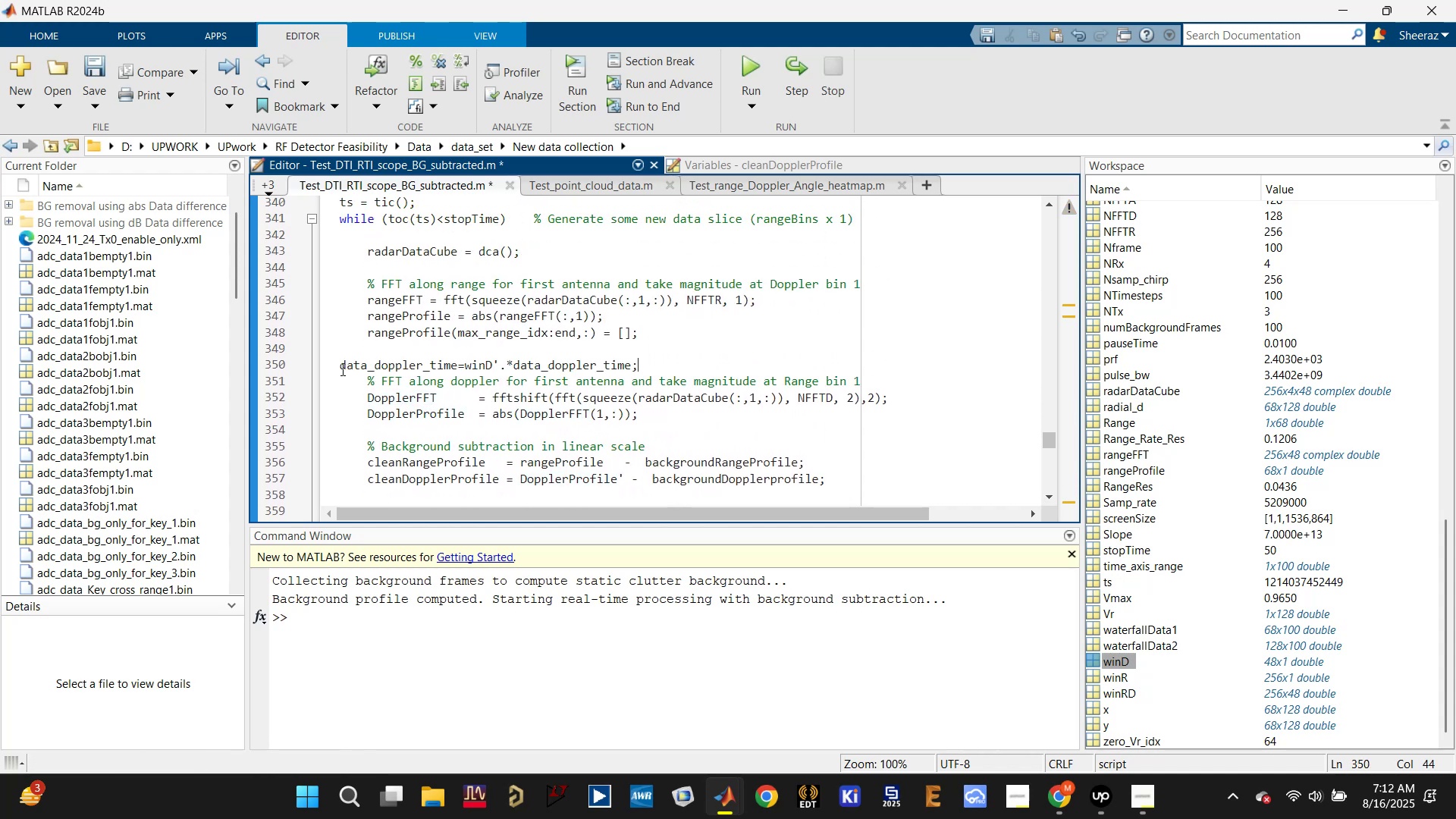 
left_click([338, 366])
 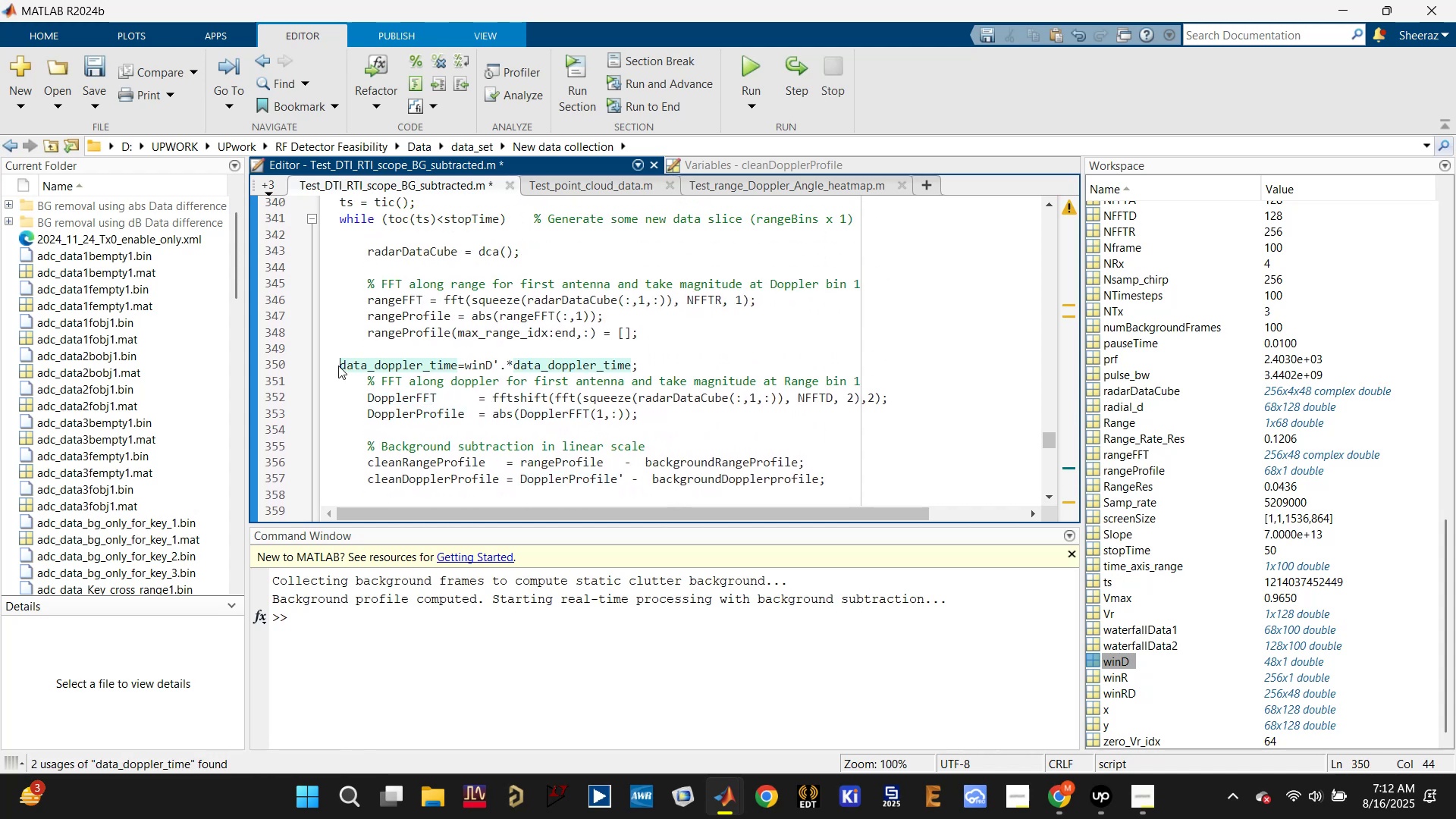 
key(Tab)
 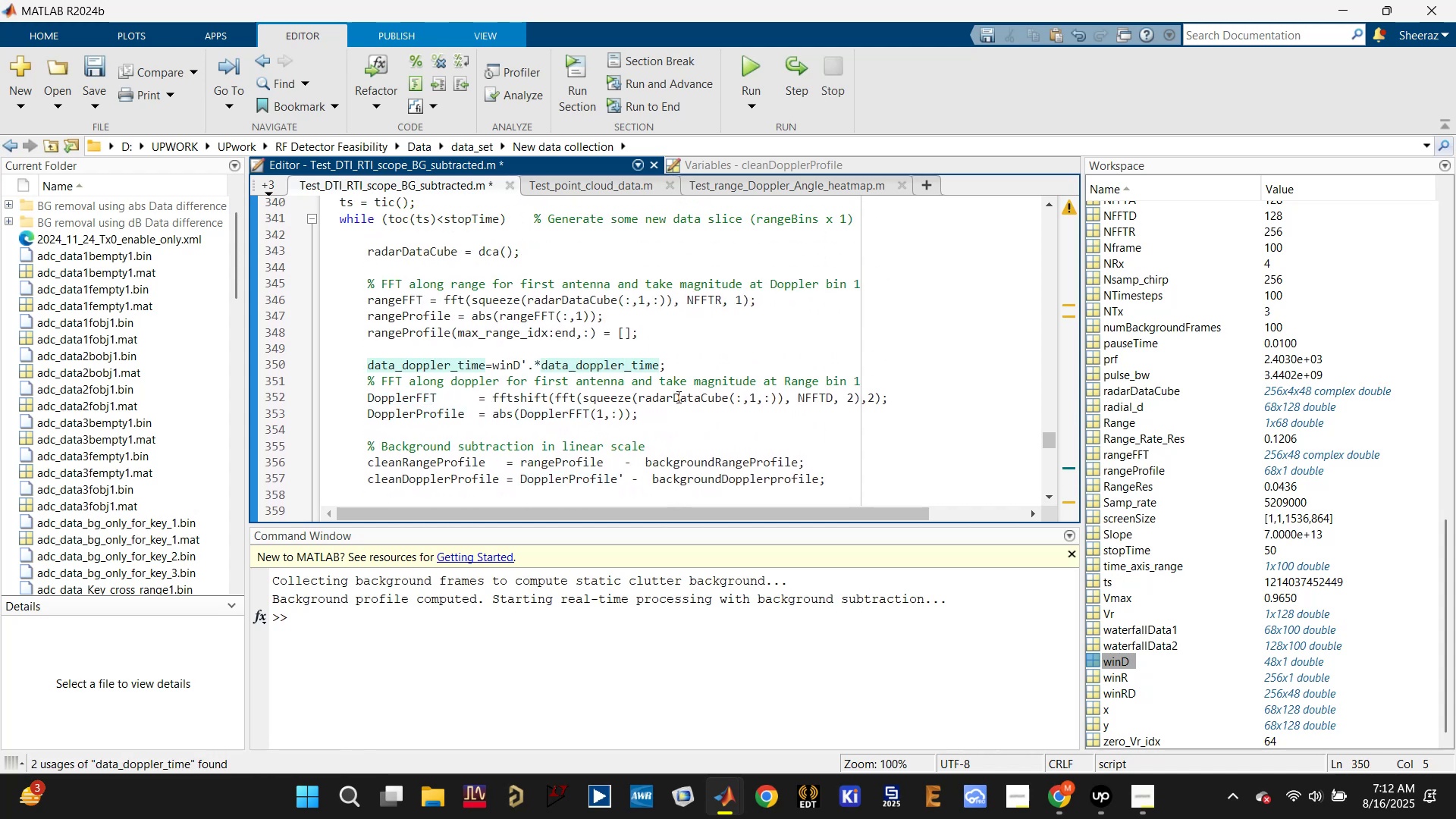 
double_click([677, 398])
 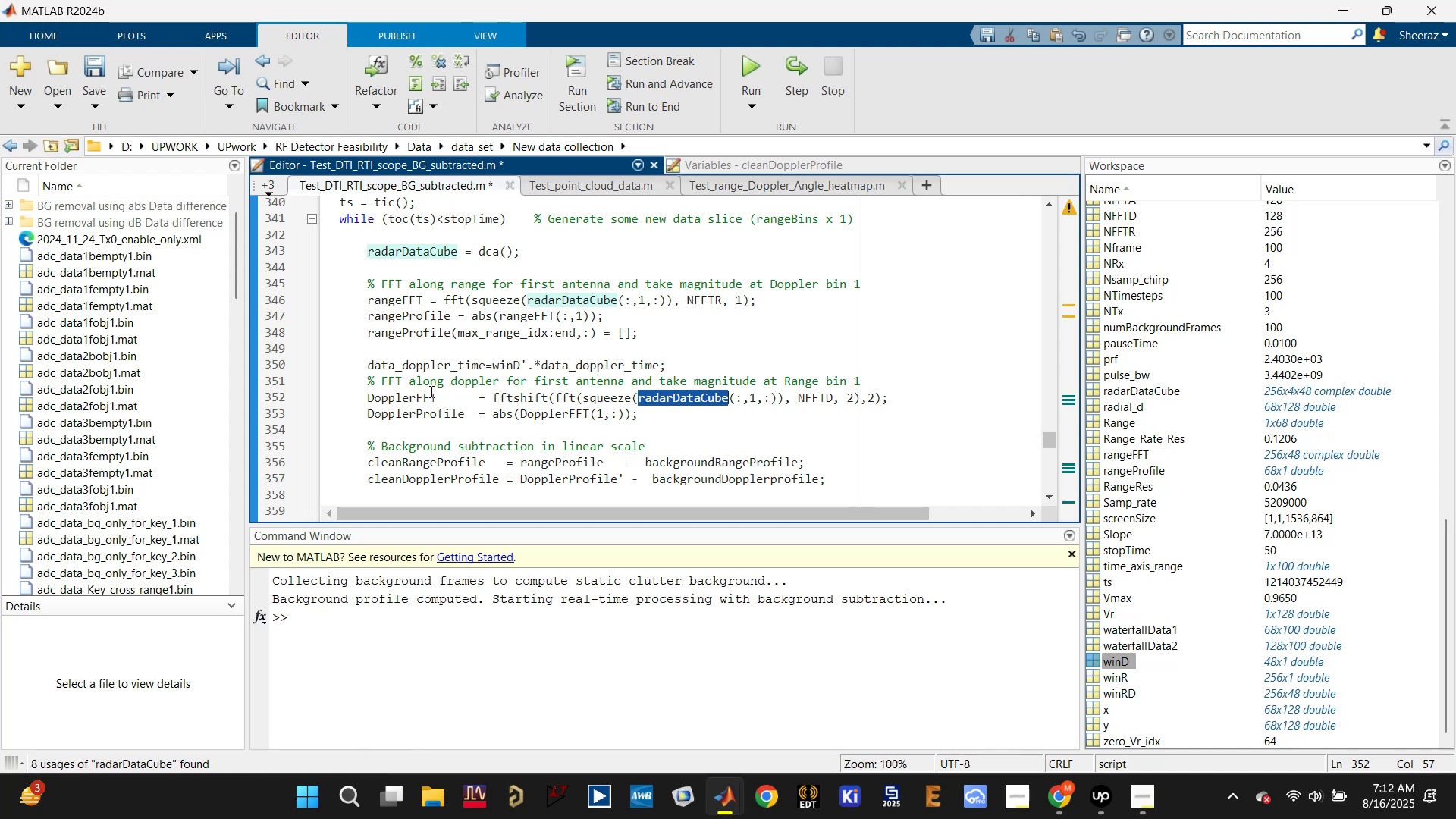 
double_click([407, 397])
 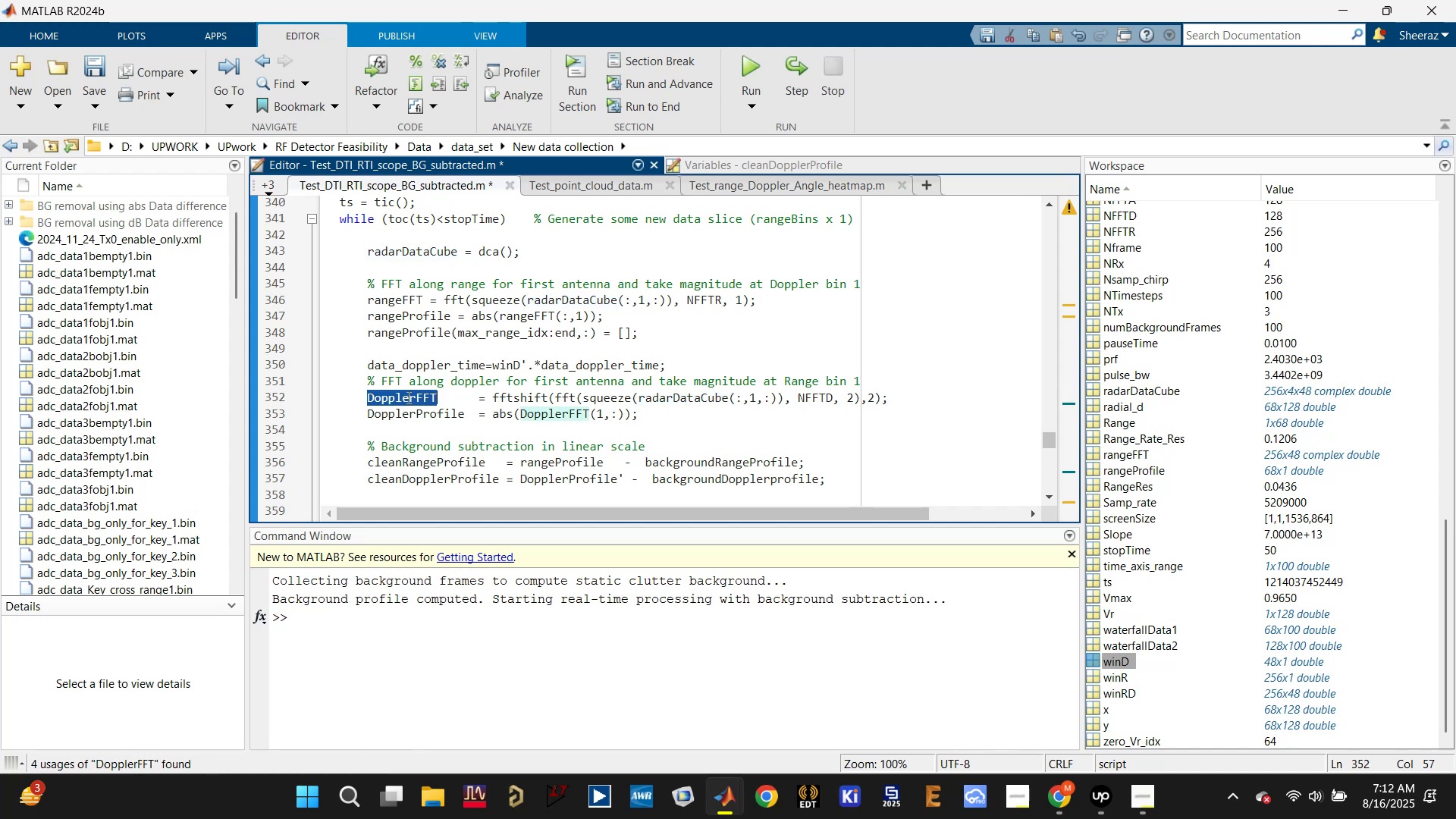 
hold_key(key=ControlLeft, duration=0.34)
 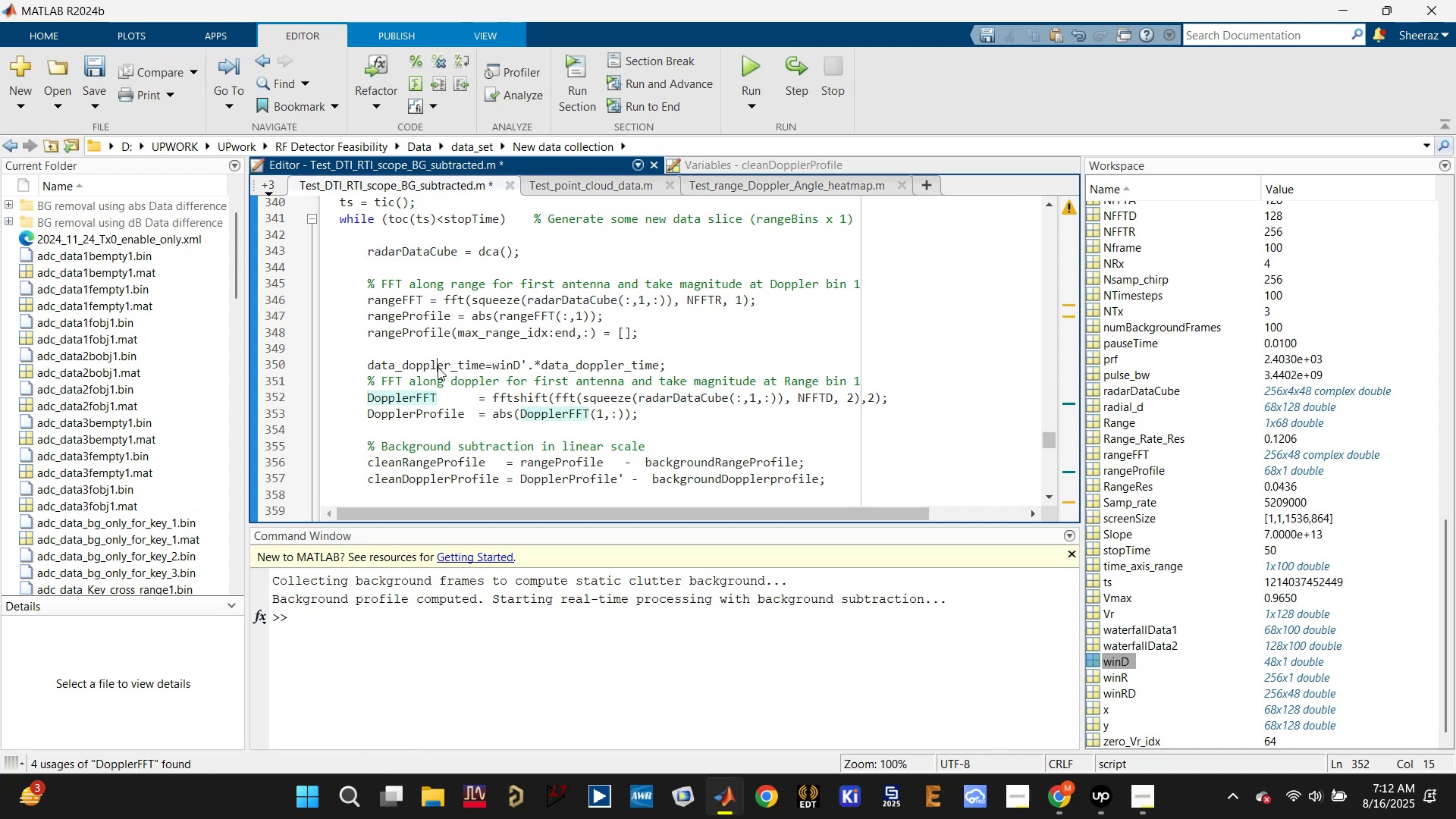 
double_click([438, 367])
 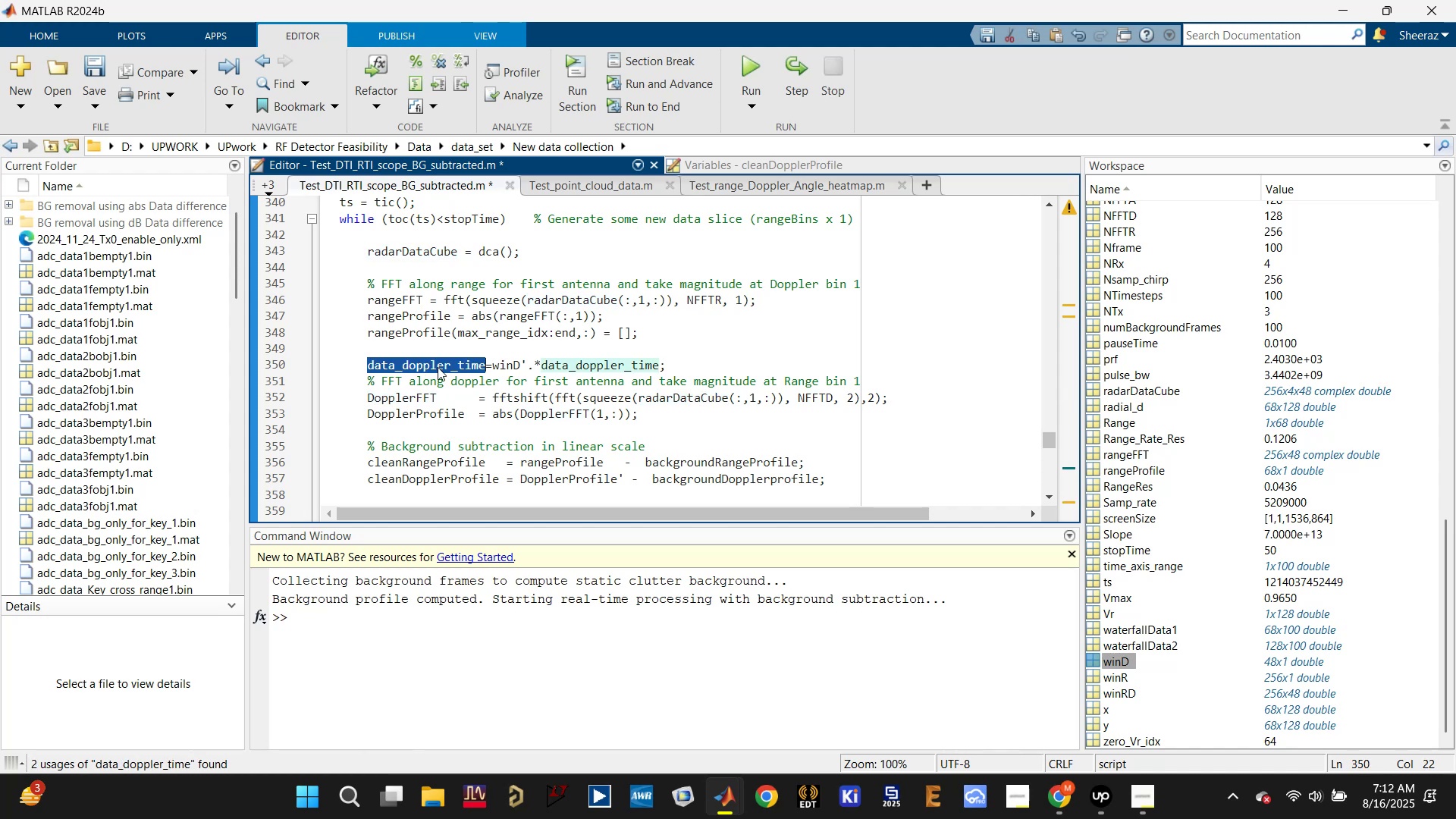 
hold_key(key=ShiftLeft, duration=0.78)
 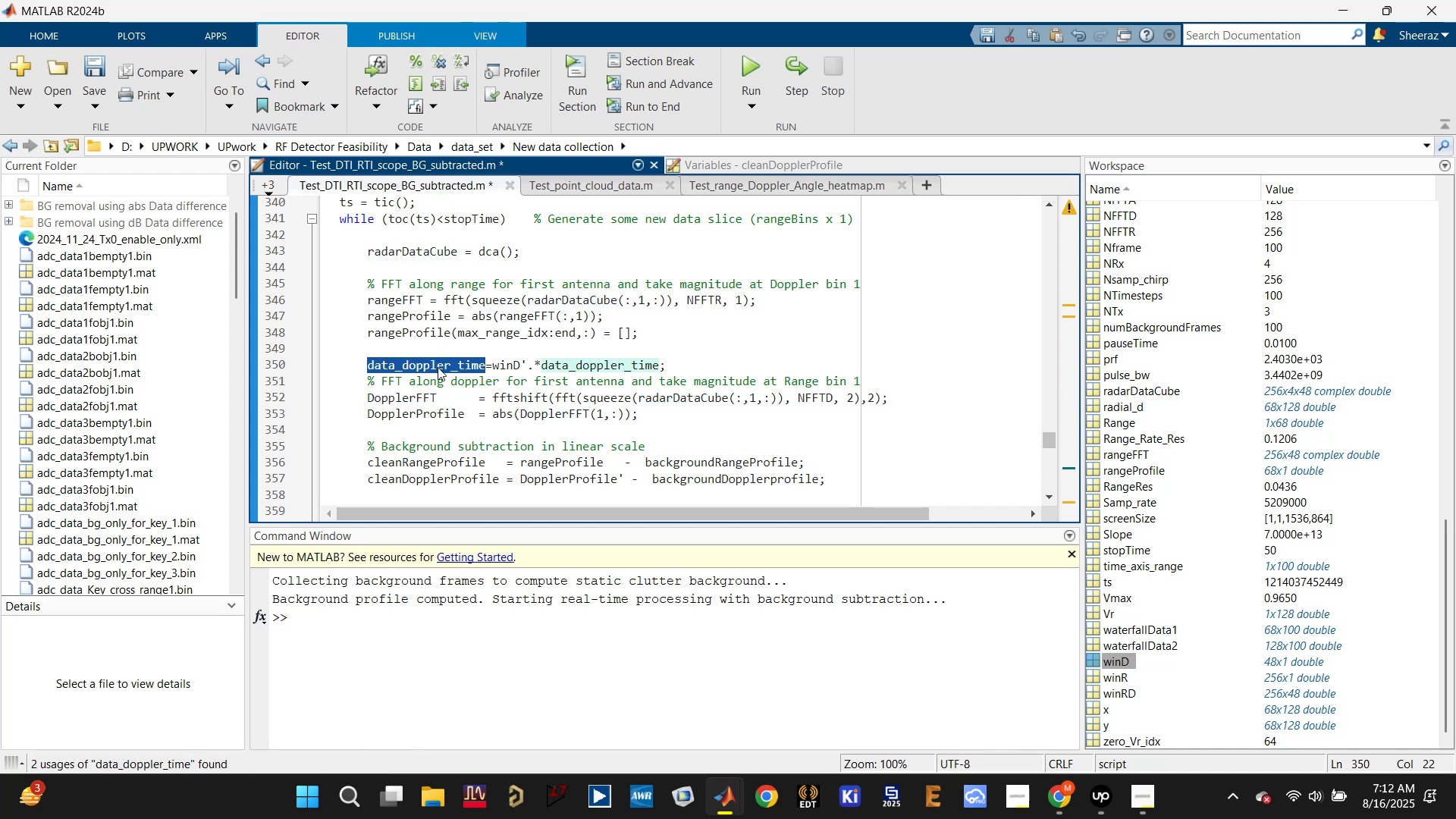 
hold_key(key=ShiftLeft, duration=0.81)
 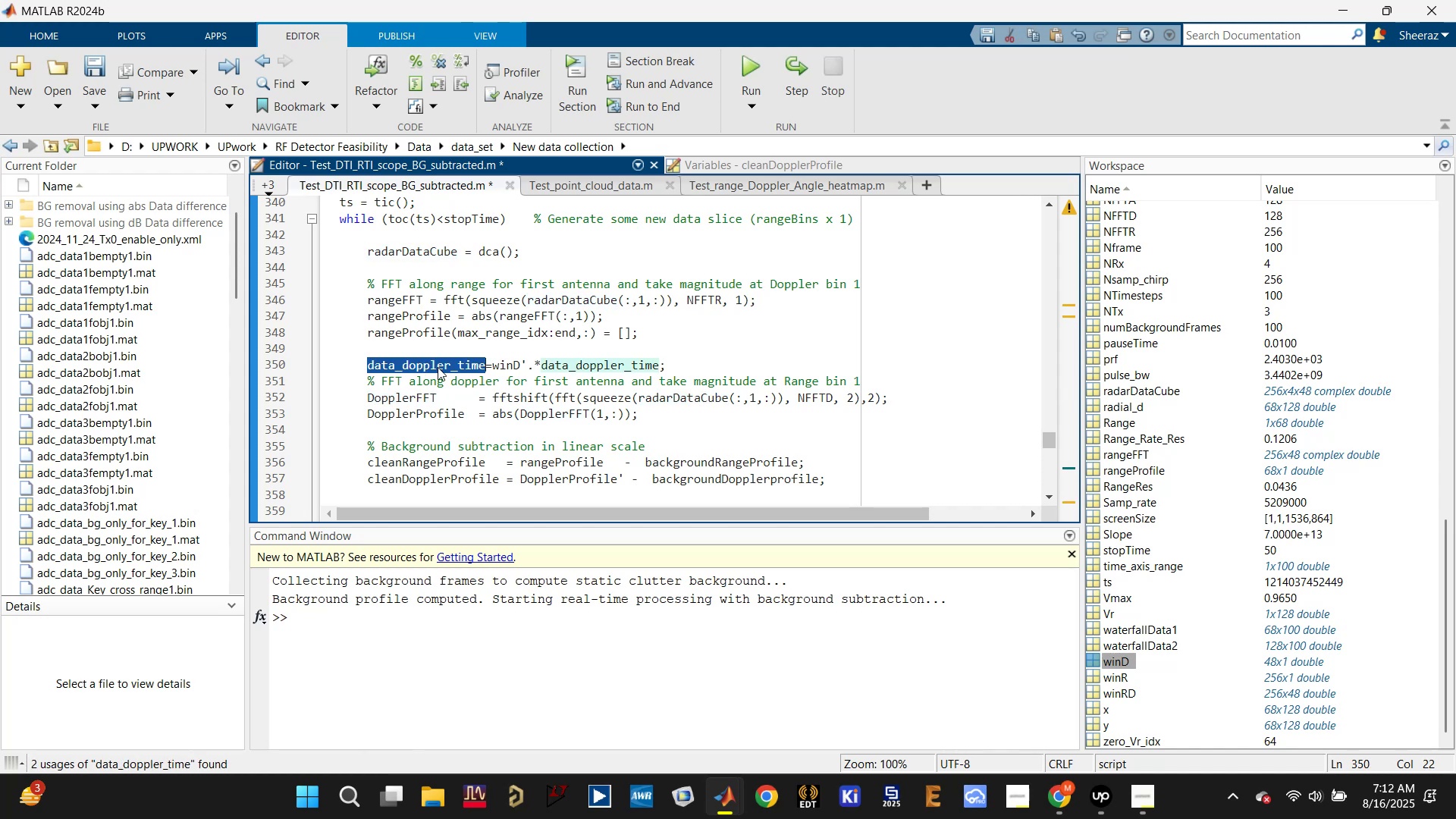 
type(Window)
key(Backspace)
type(w)
key(Backspace)
key(Backspace)
key(Backspace)
key(Backspace)
key(Backspace)
type(_)
 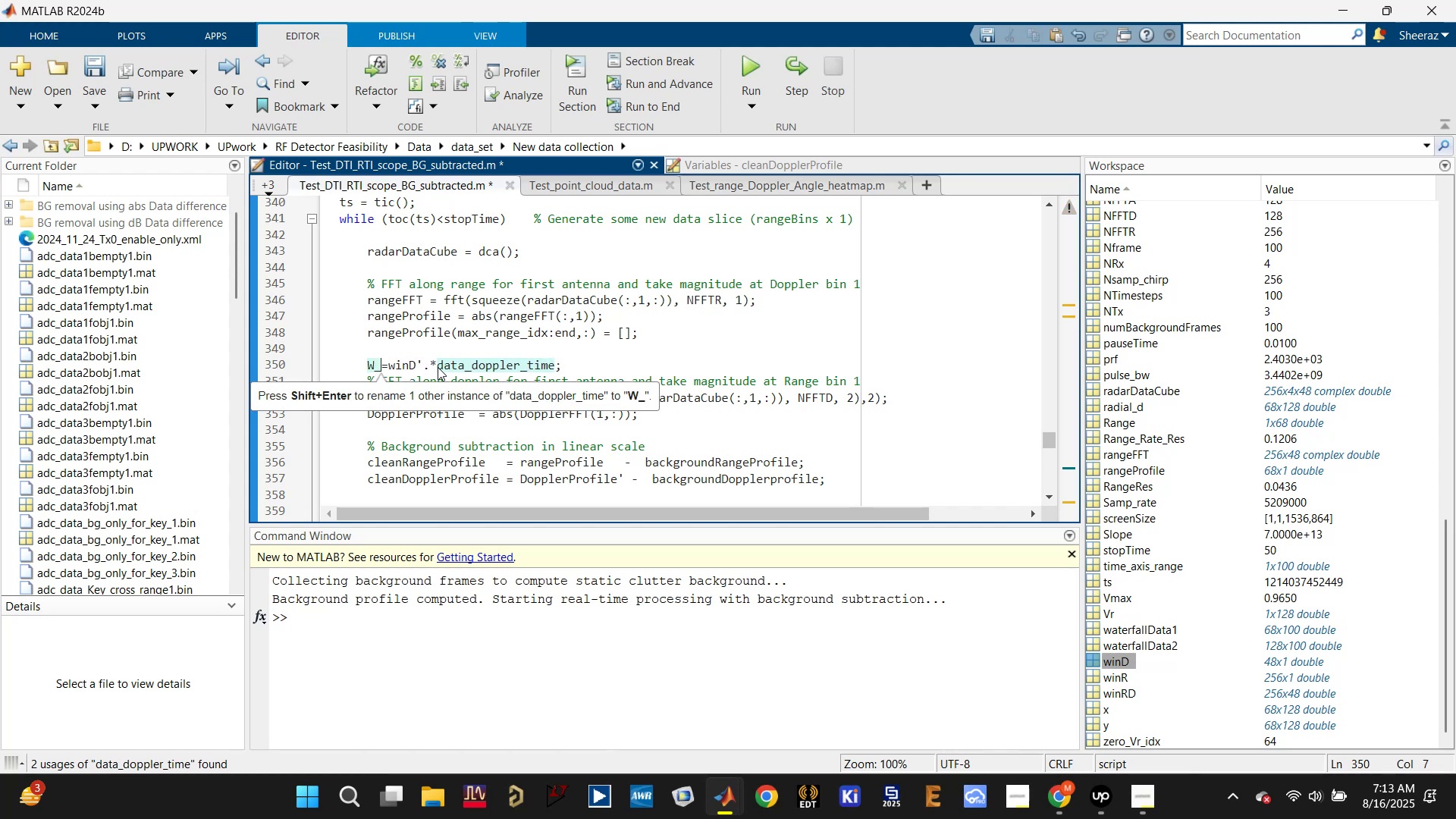 
double_click([703, 398])
 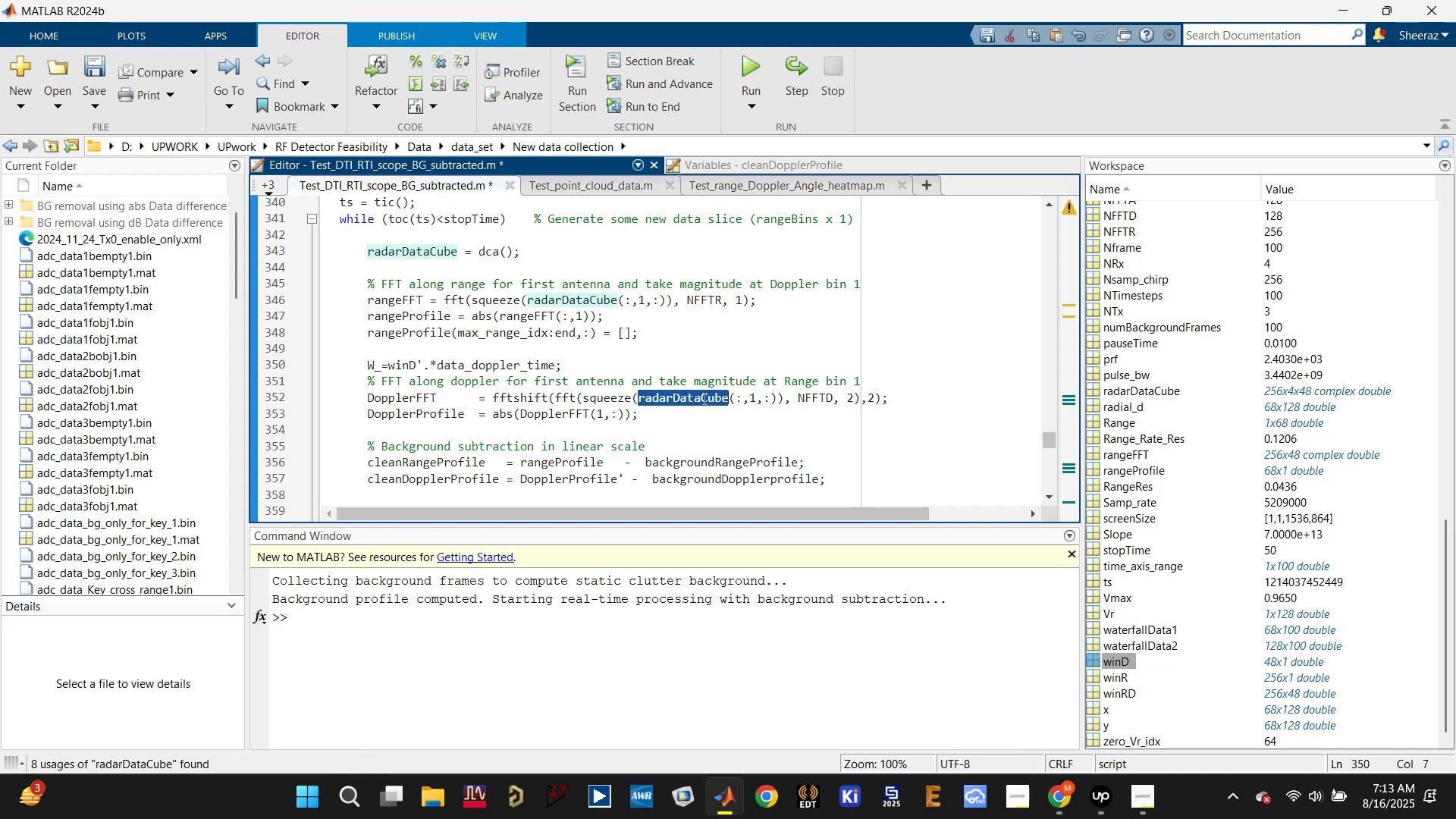 
key(Control+C)
 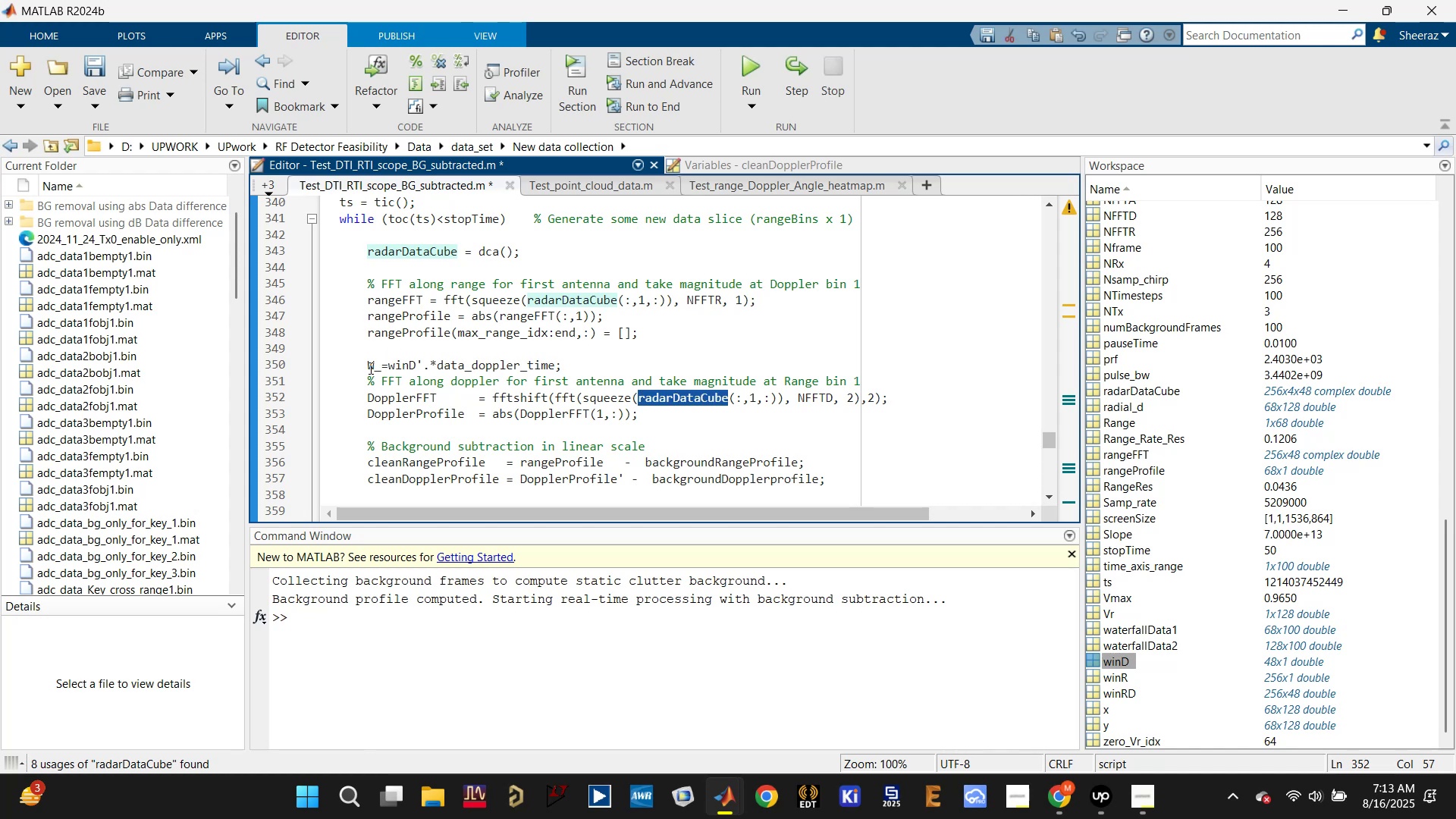 
left_click([365, 365])
 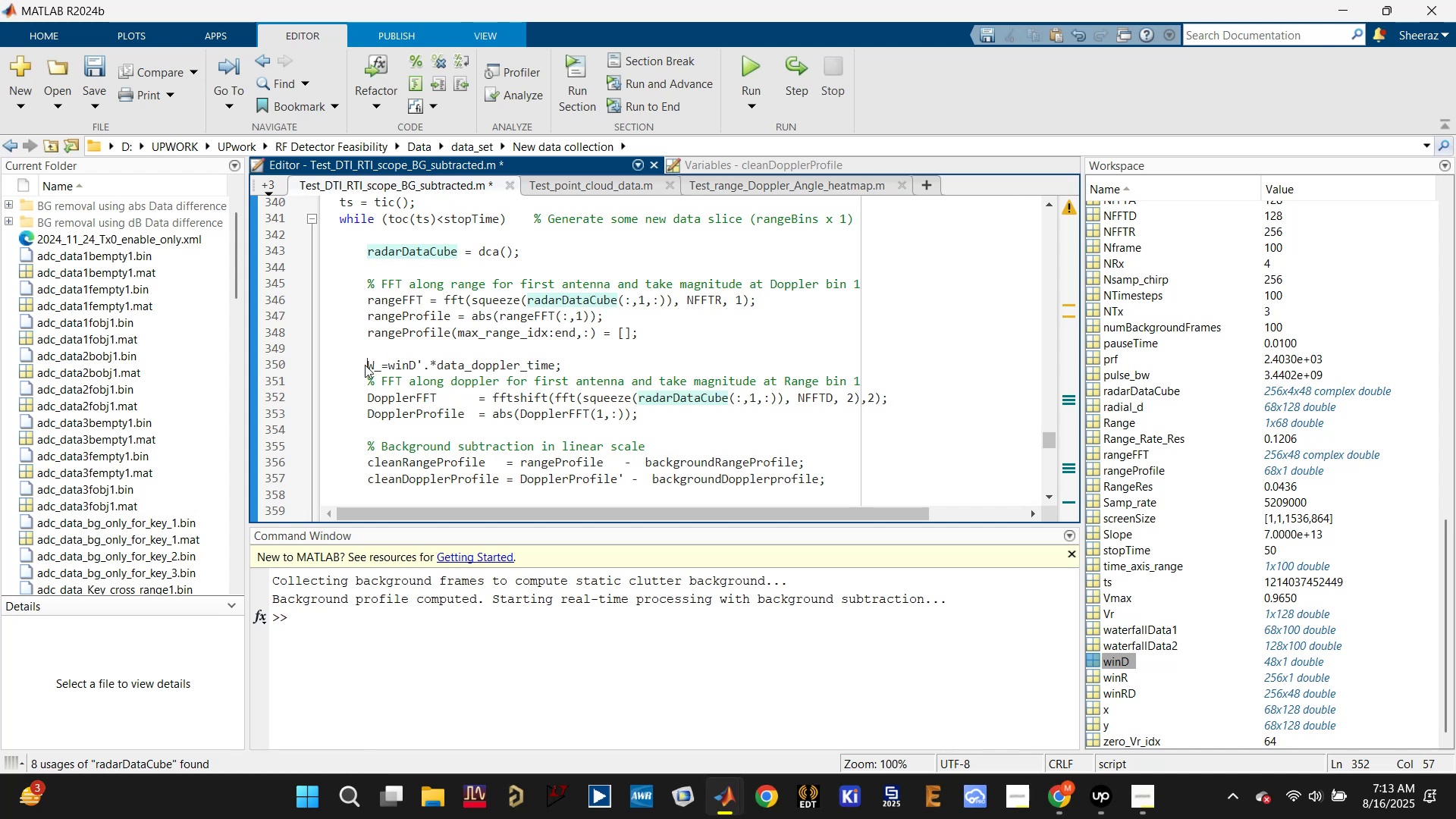 
key(Control+V)
 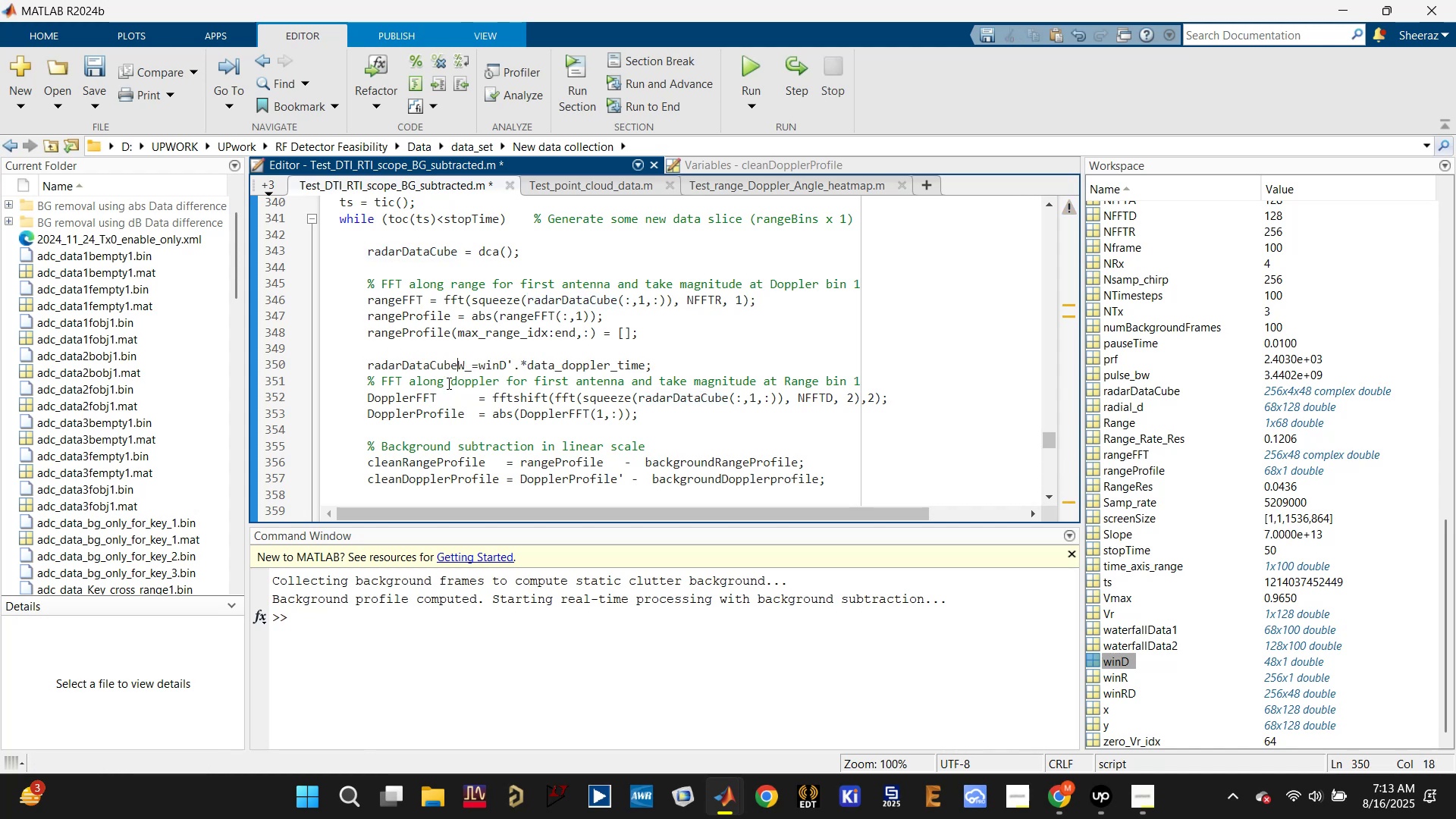 
key(Shift+Minus)
 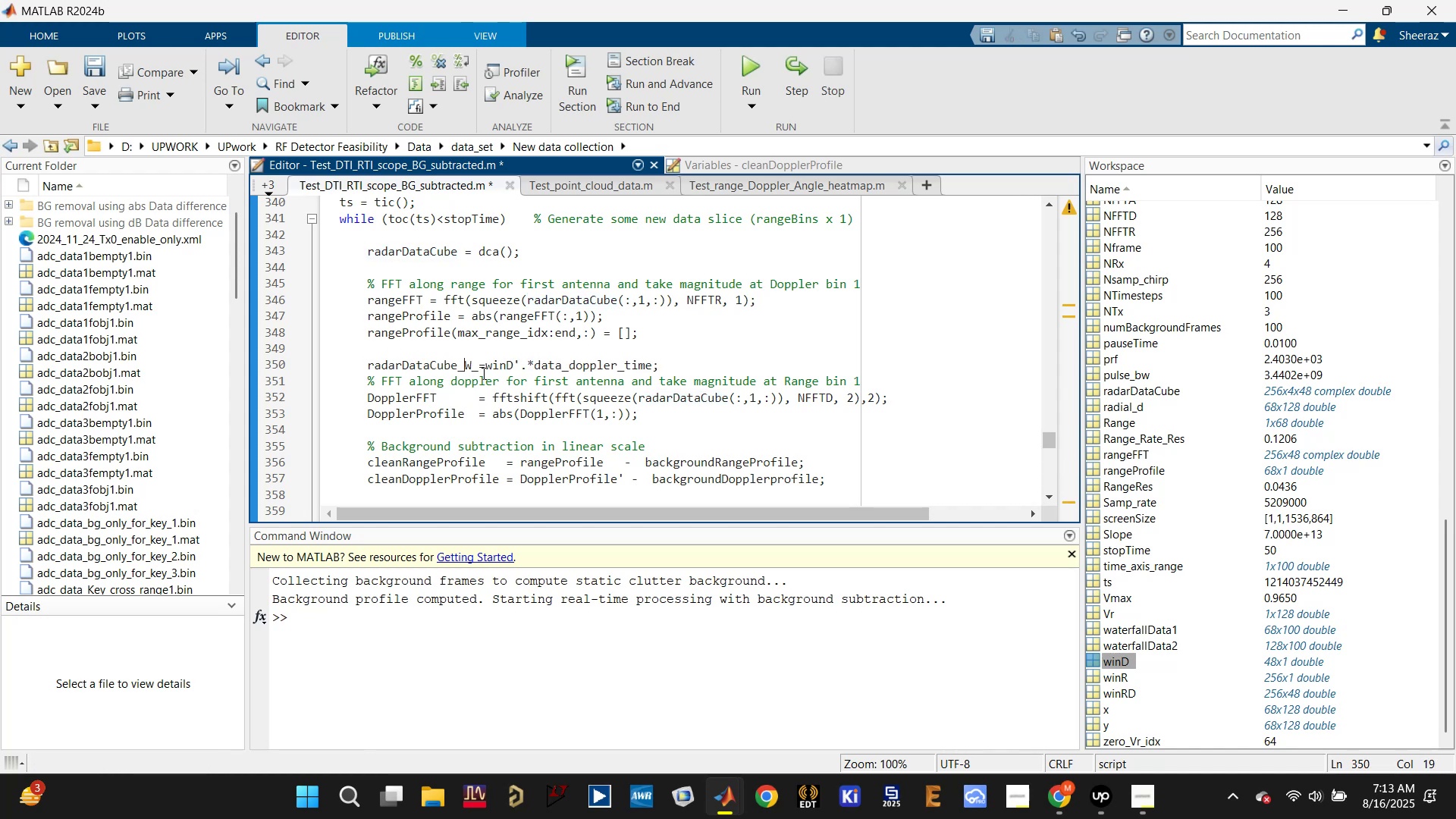 
left_click([478, 365])
 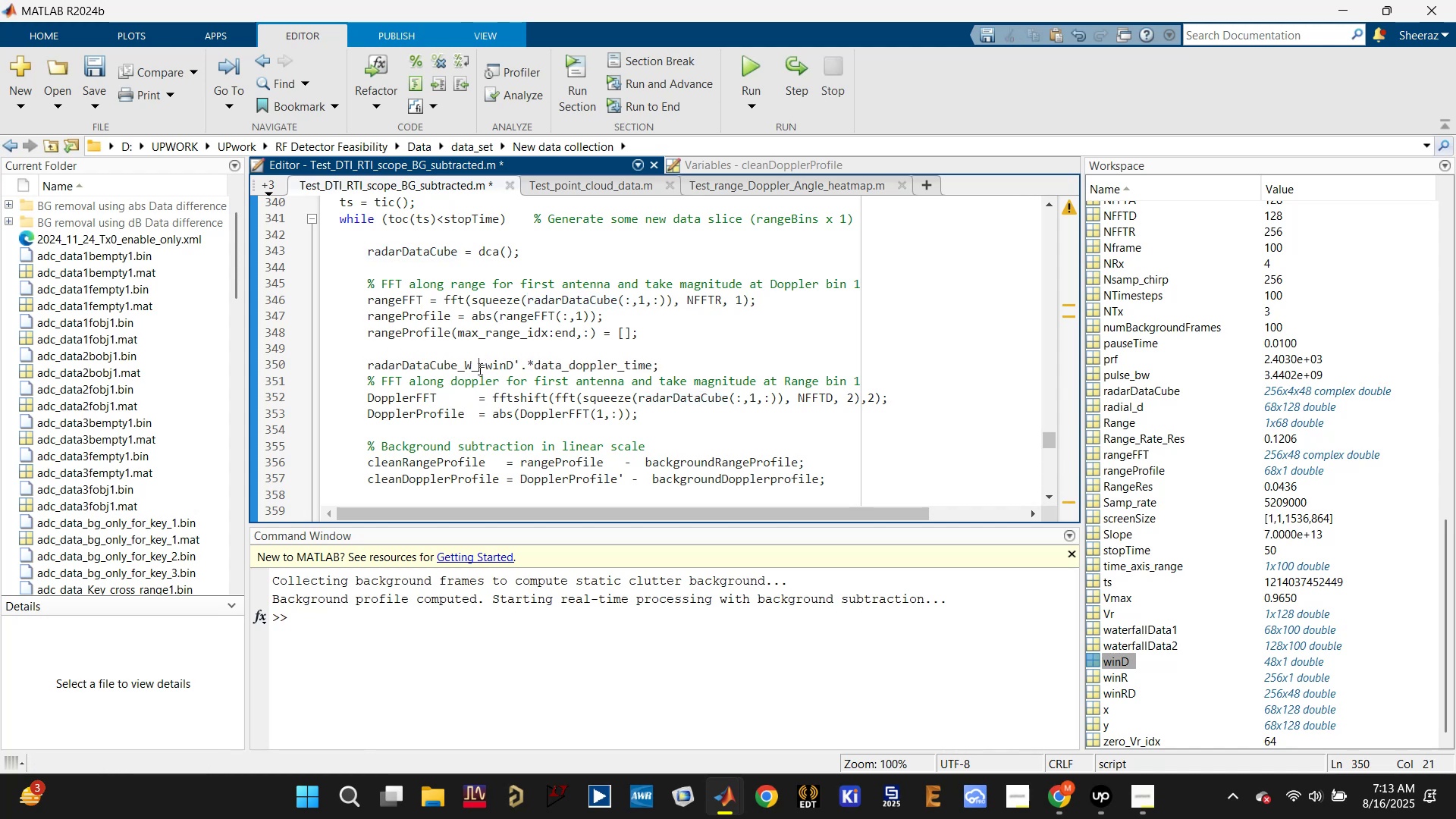 
key(Backspace)
 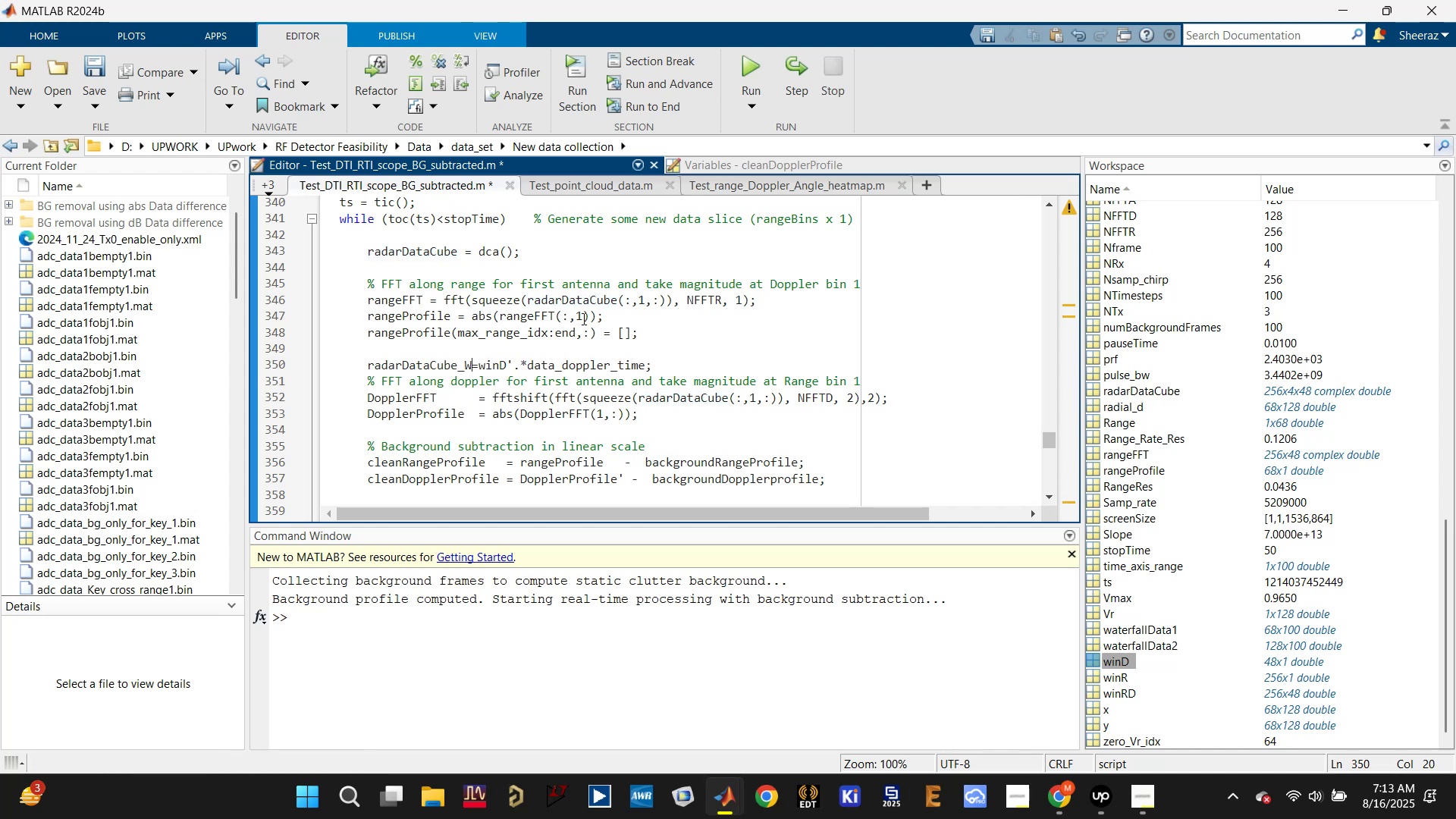 
double_click([592, 303])
 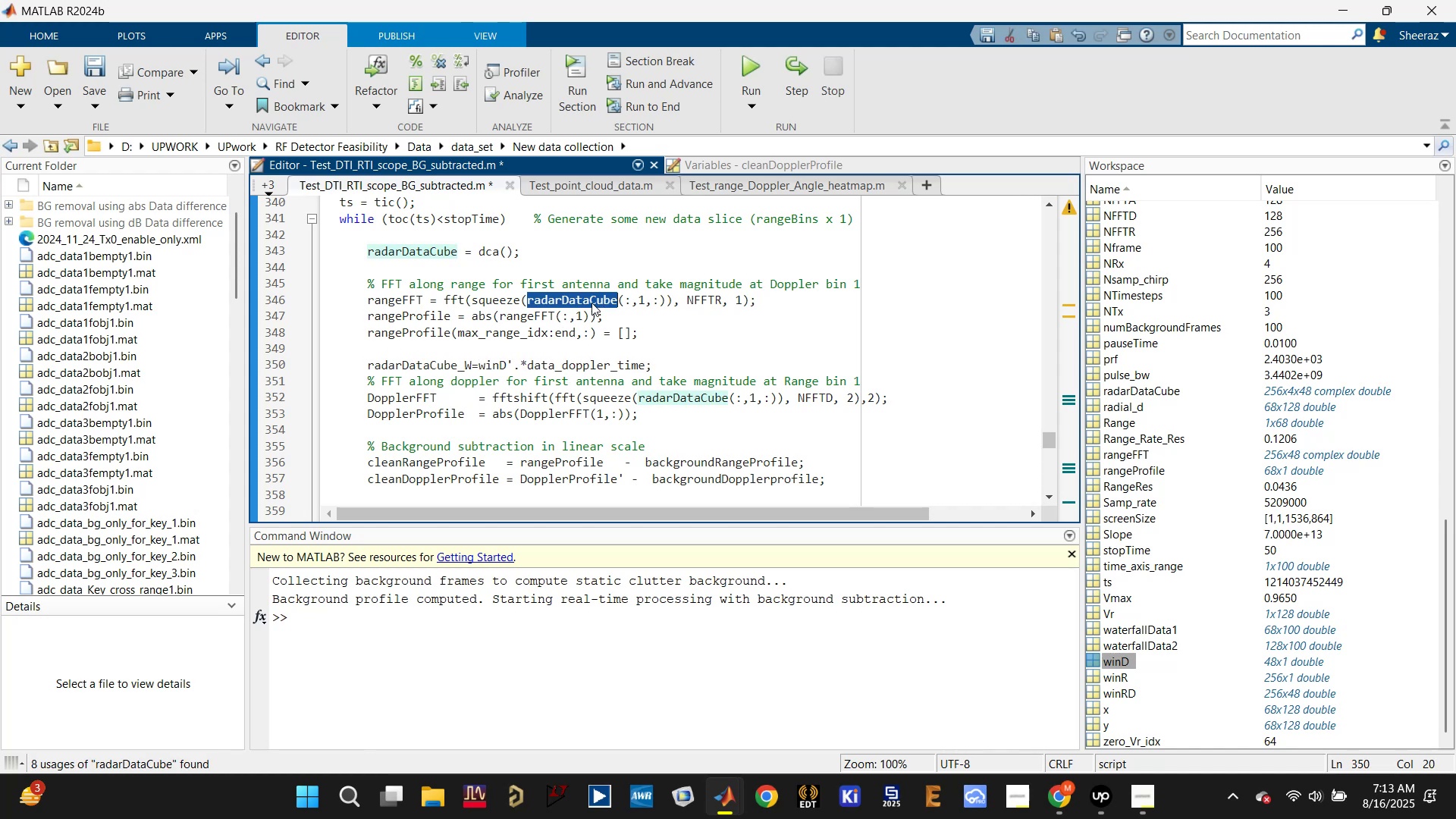 
key(Control+C)
 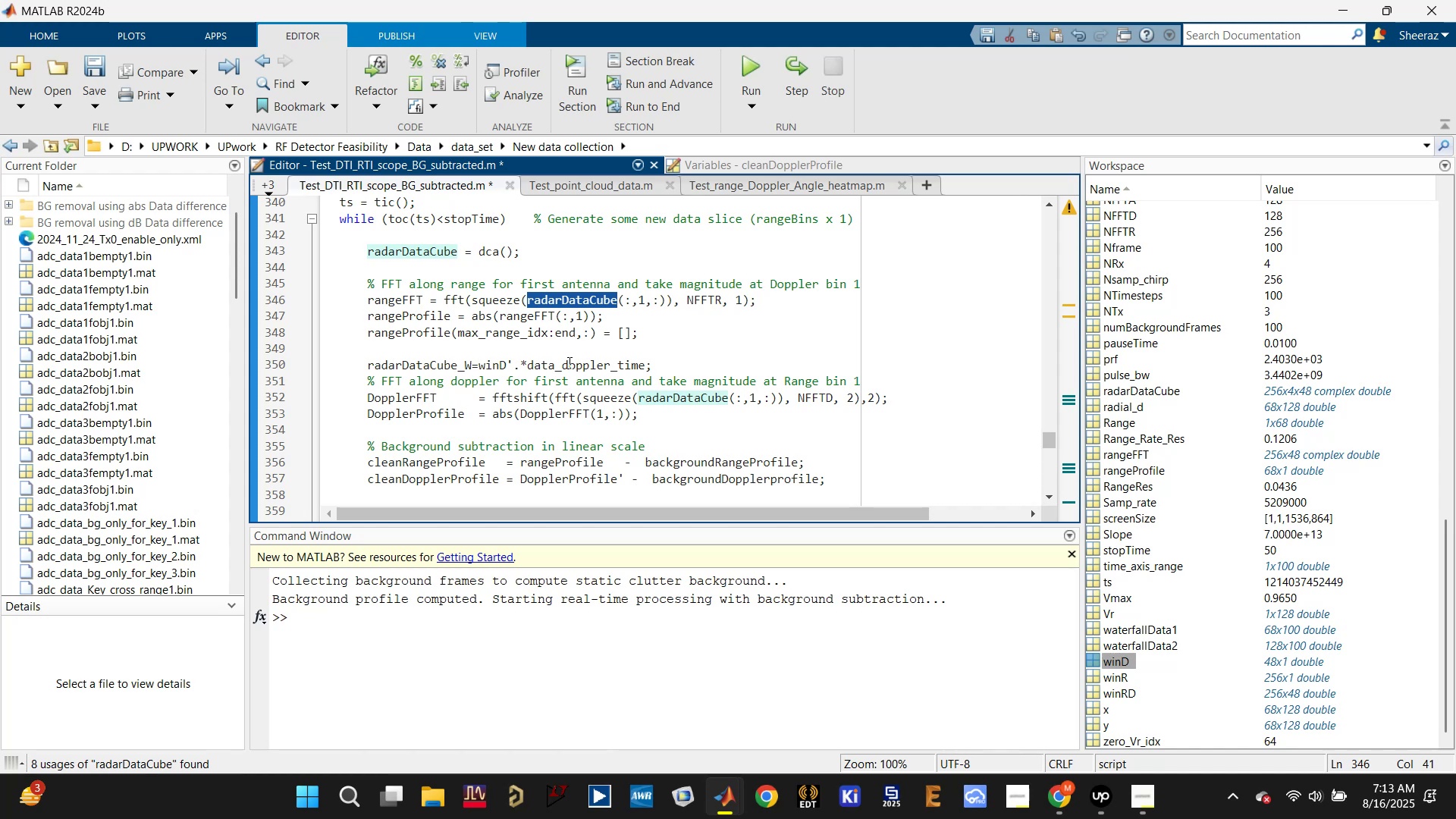 
left_click([568, 364])
 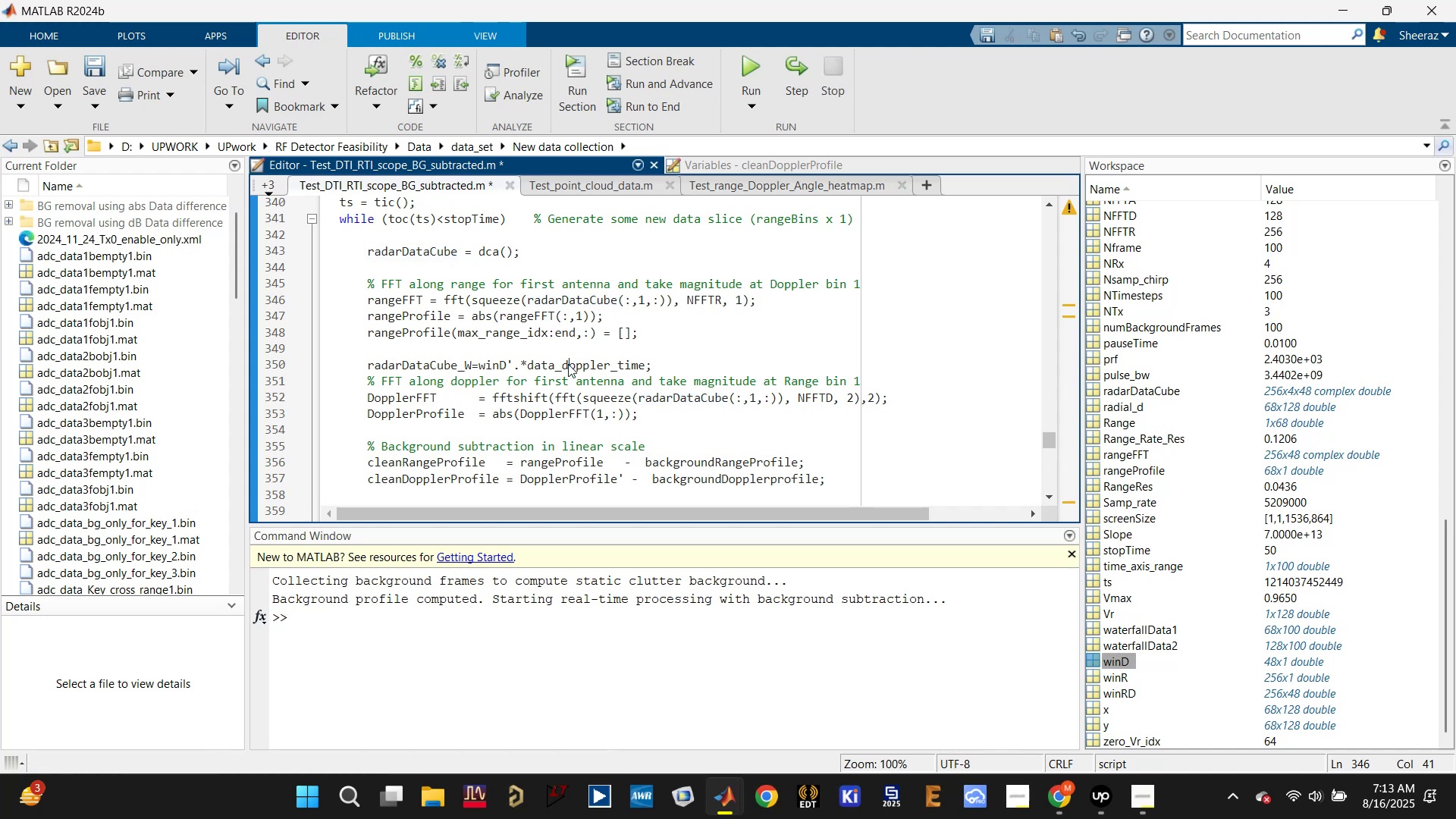 
double_click([568, 364])
 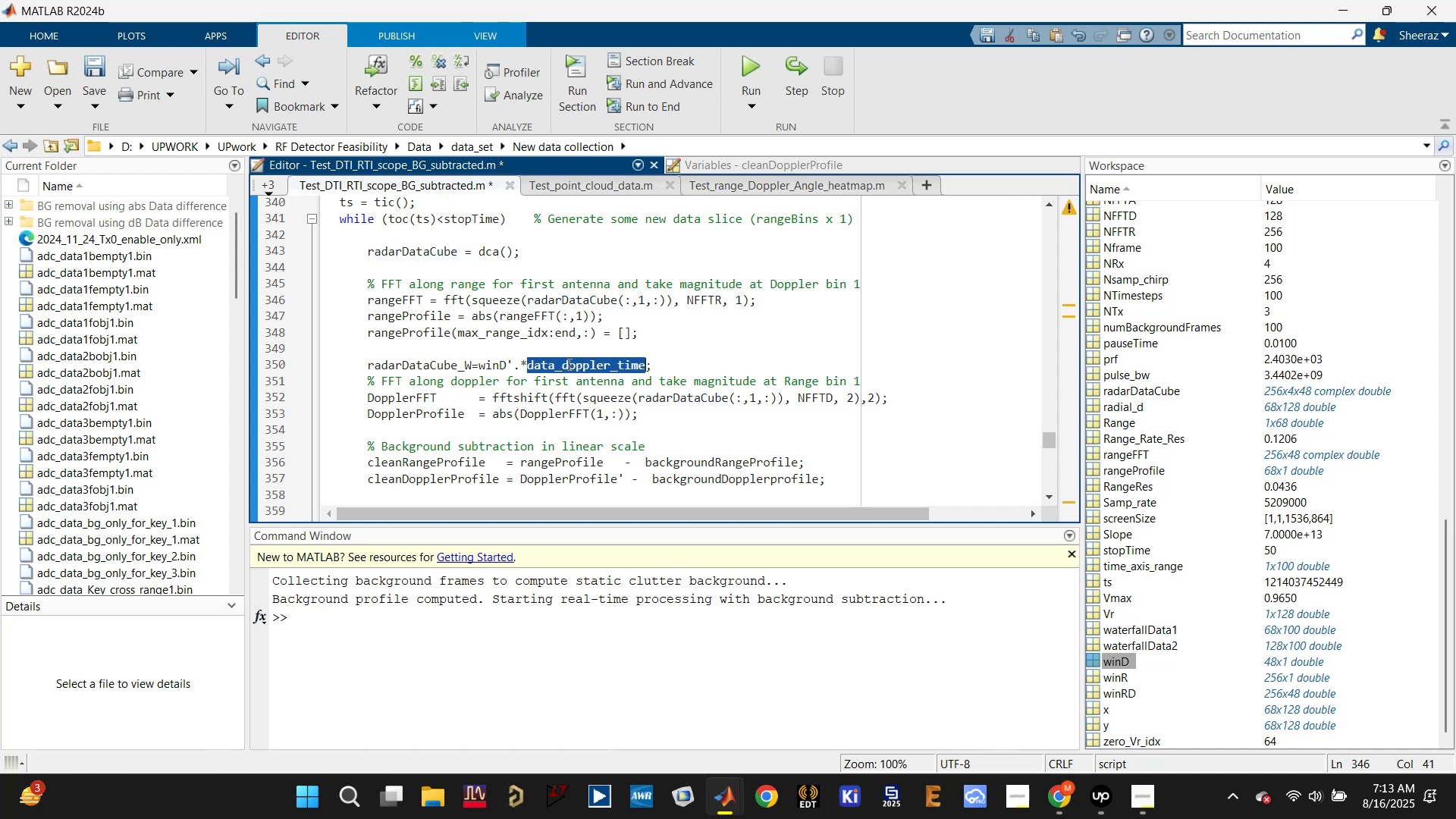 
key(Control+V)
 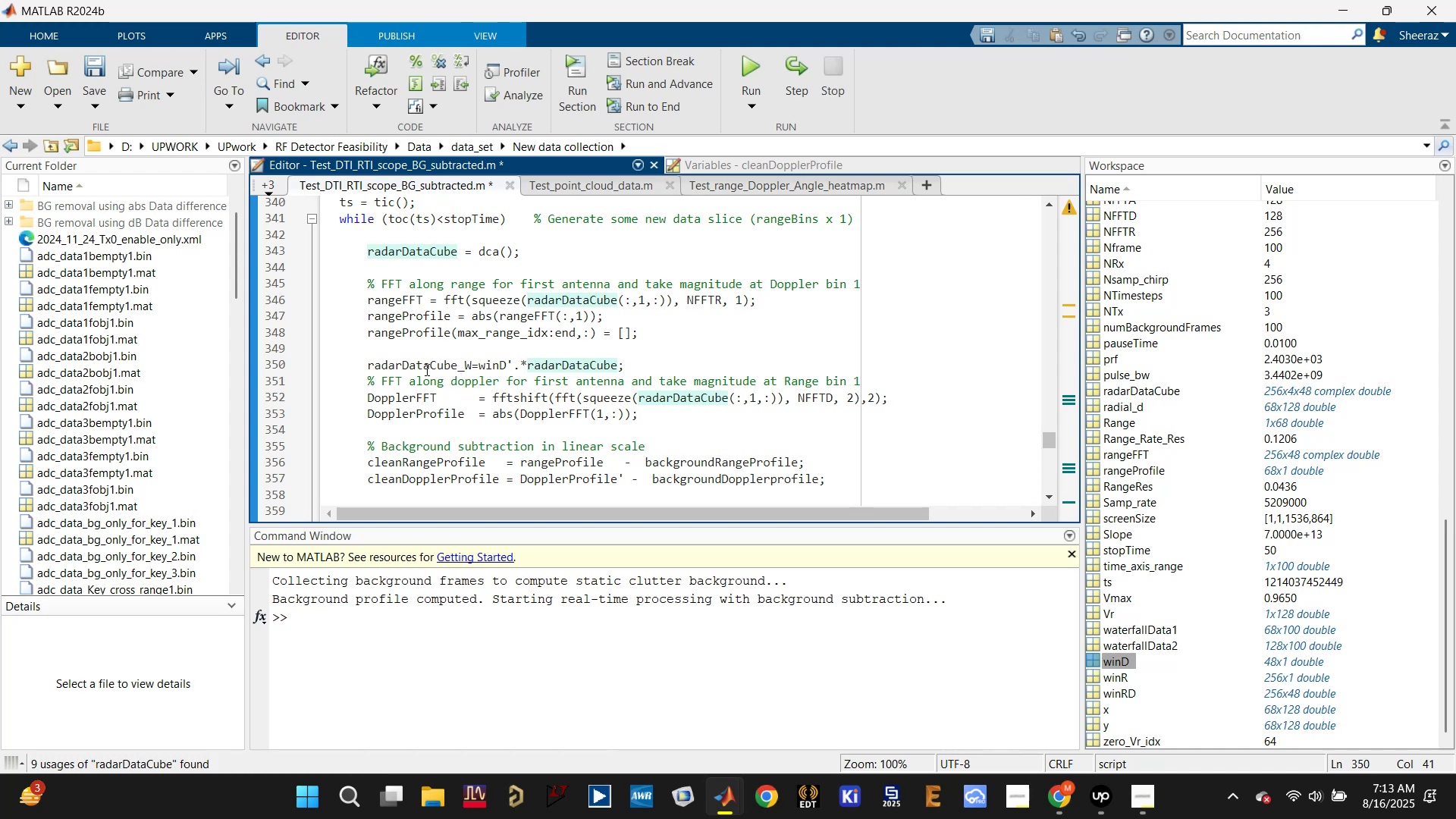 
double_click([425, 360])
 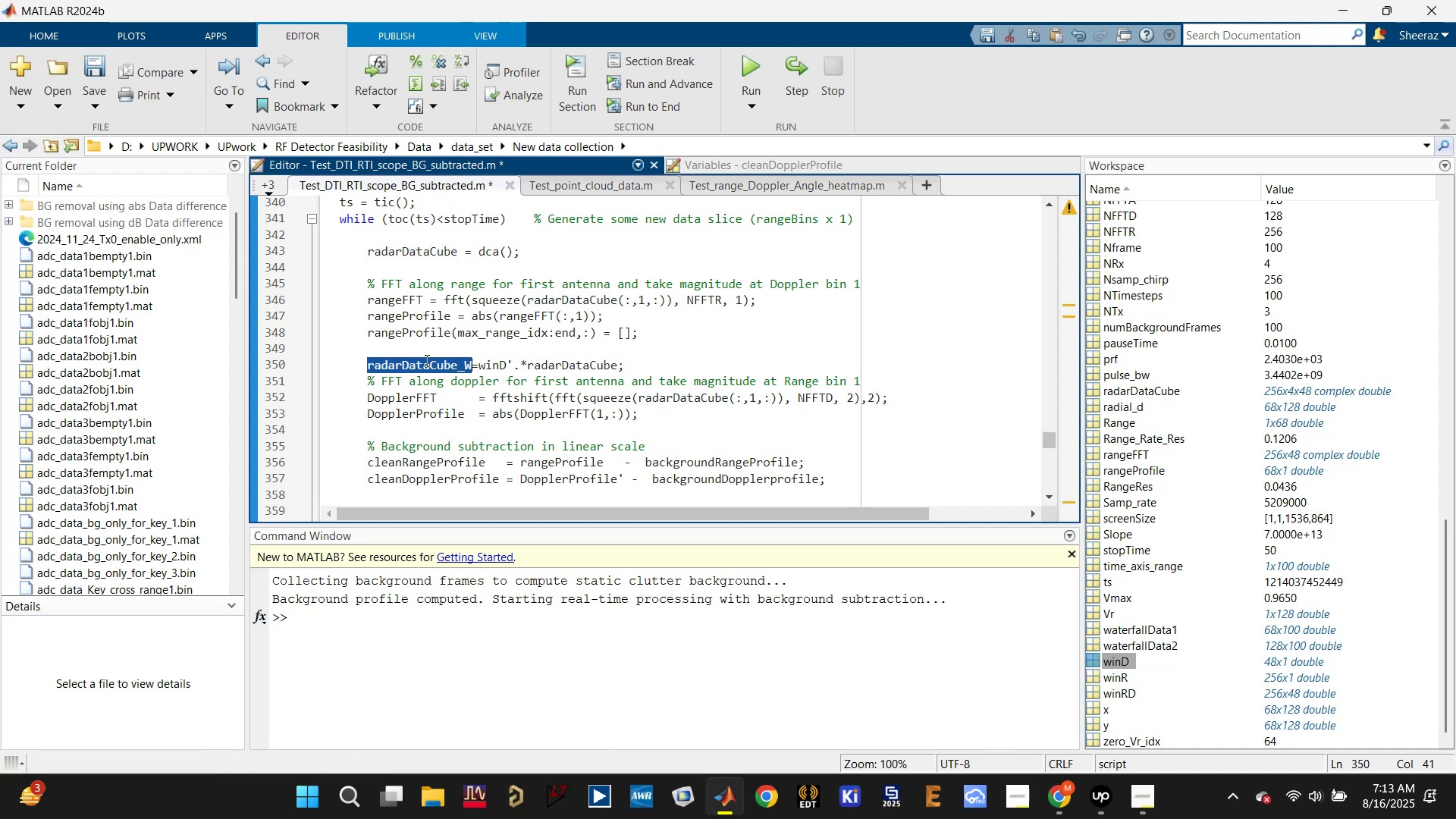 
key(Control+C)
 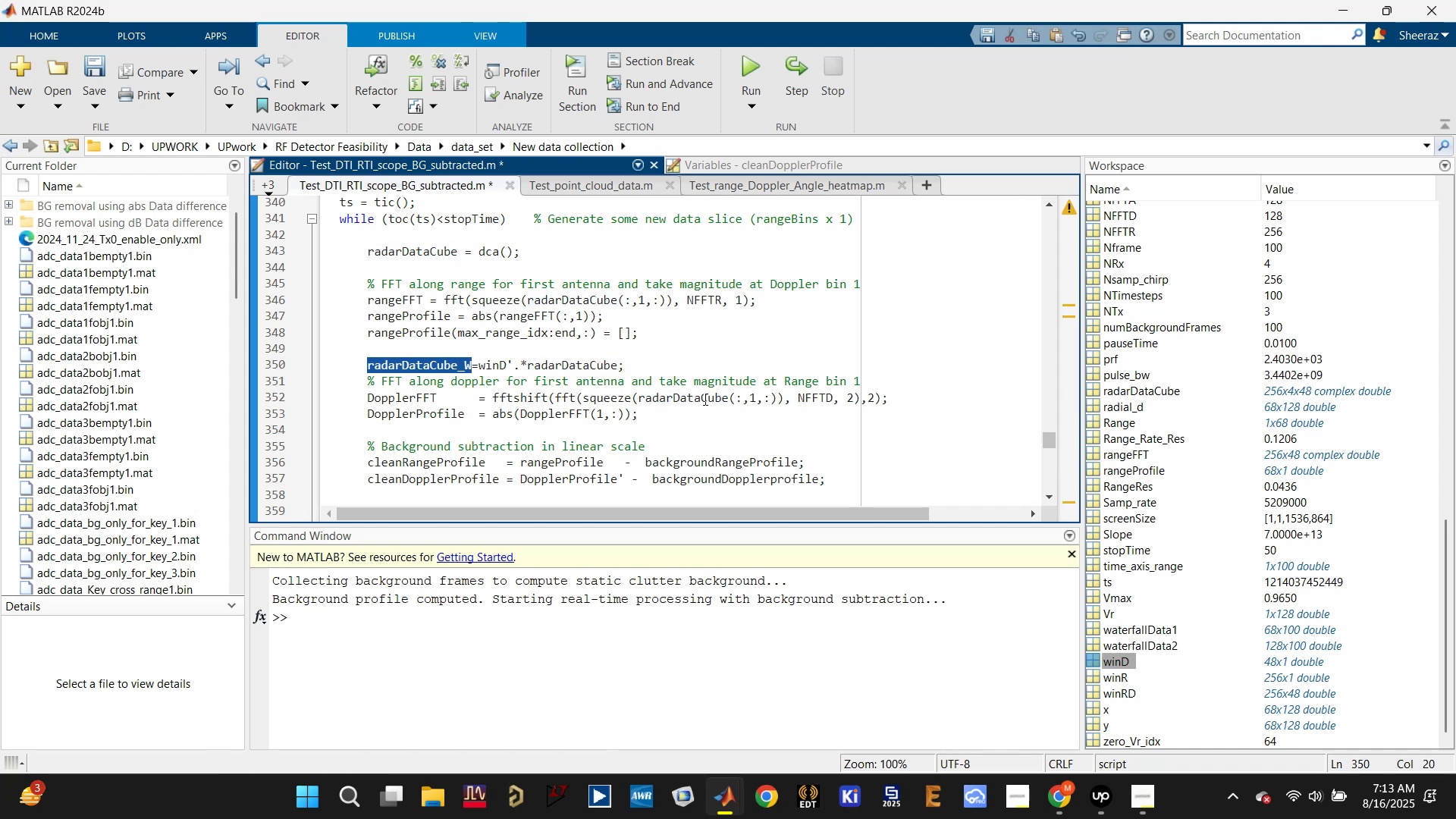 
double_click([704, 398])
 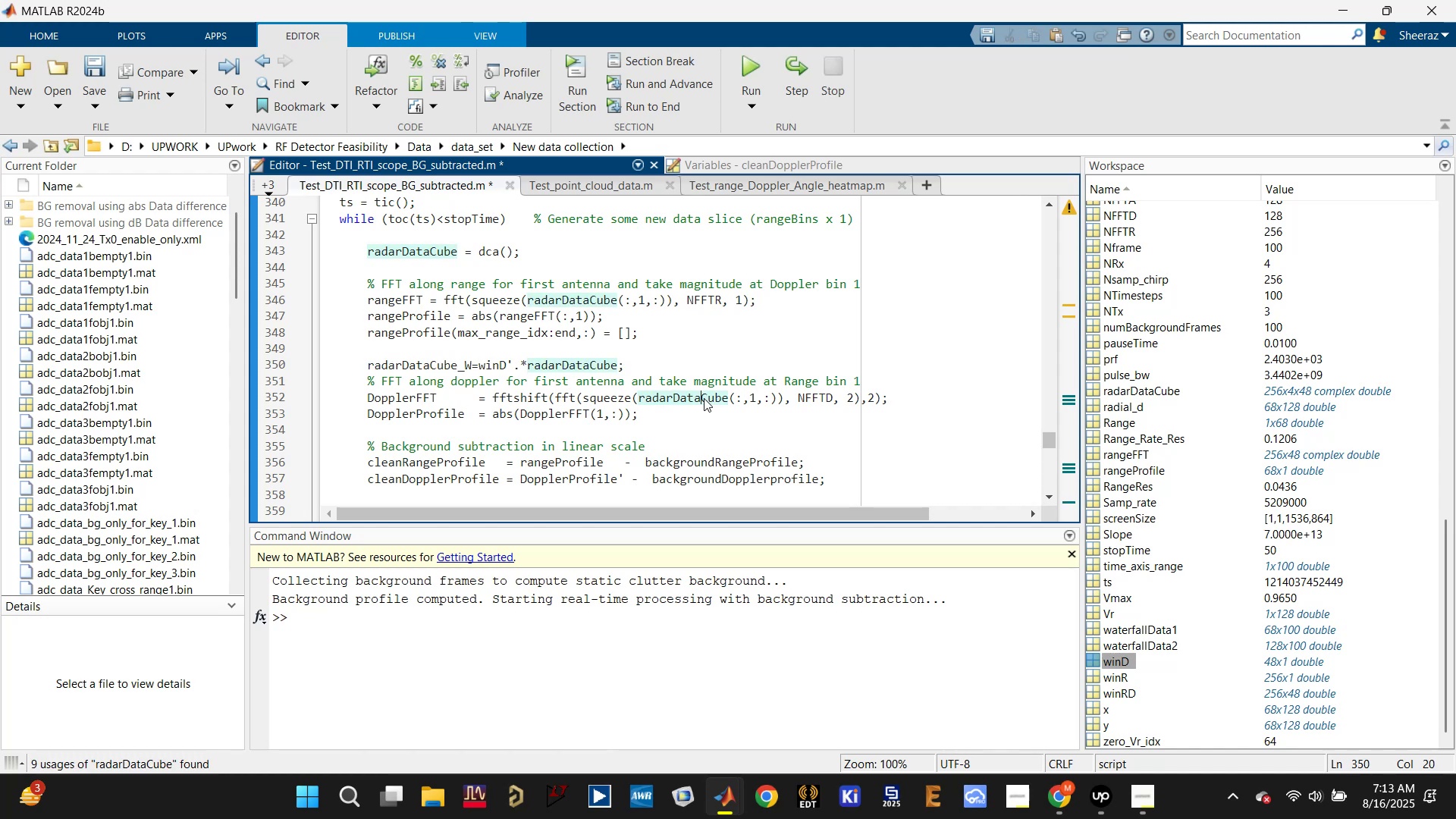 
key(Control+V)
 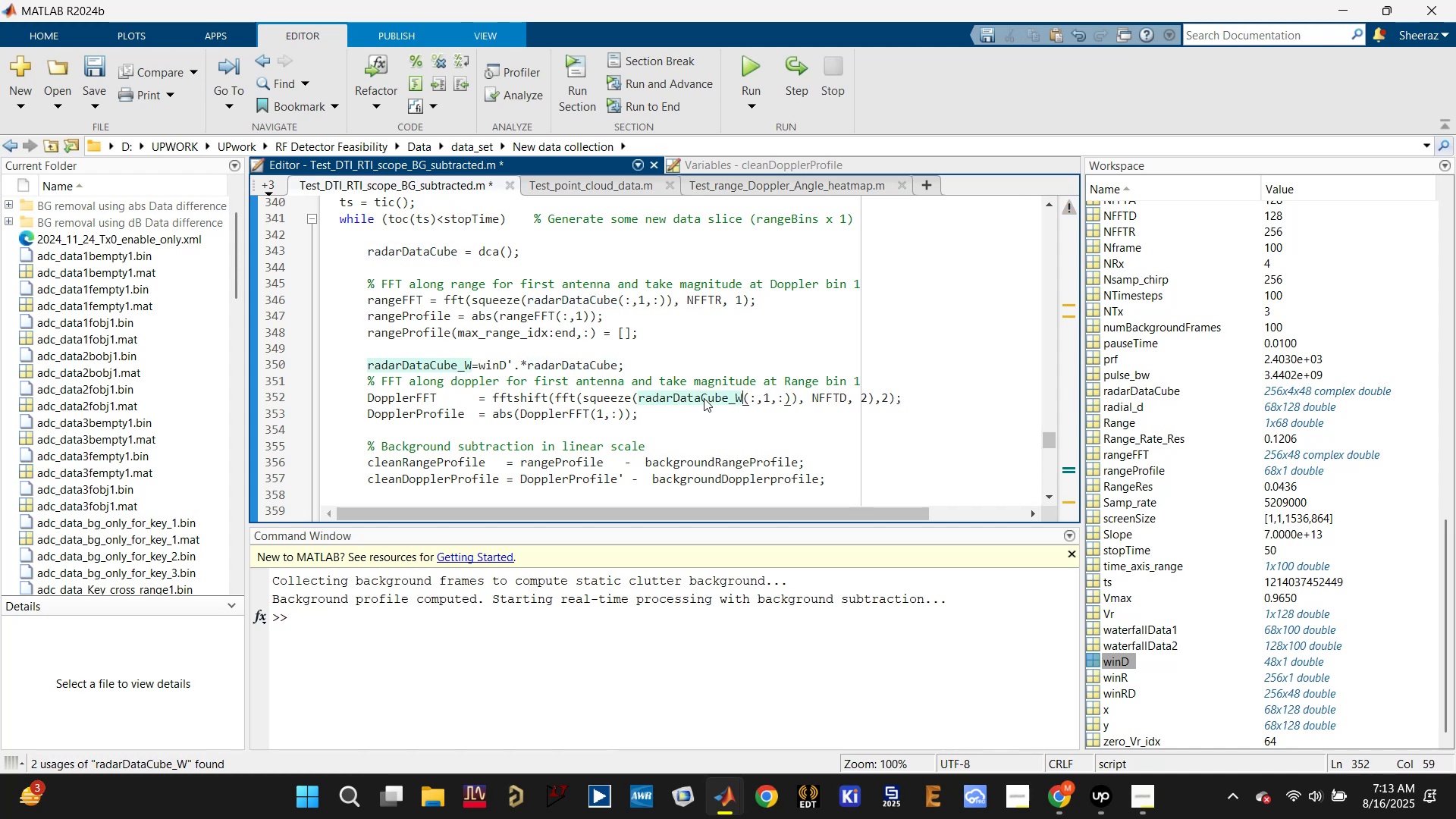 
key(Control+S)
 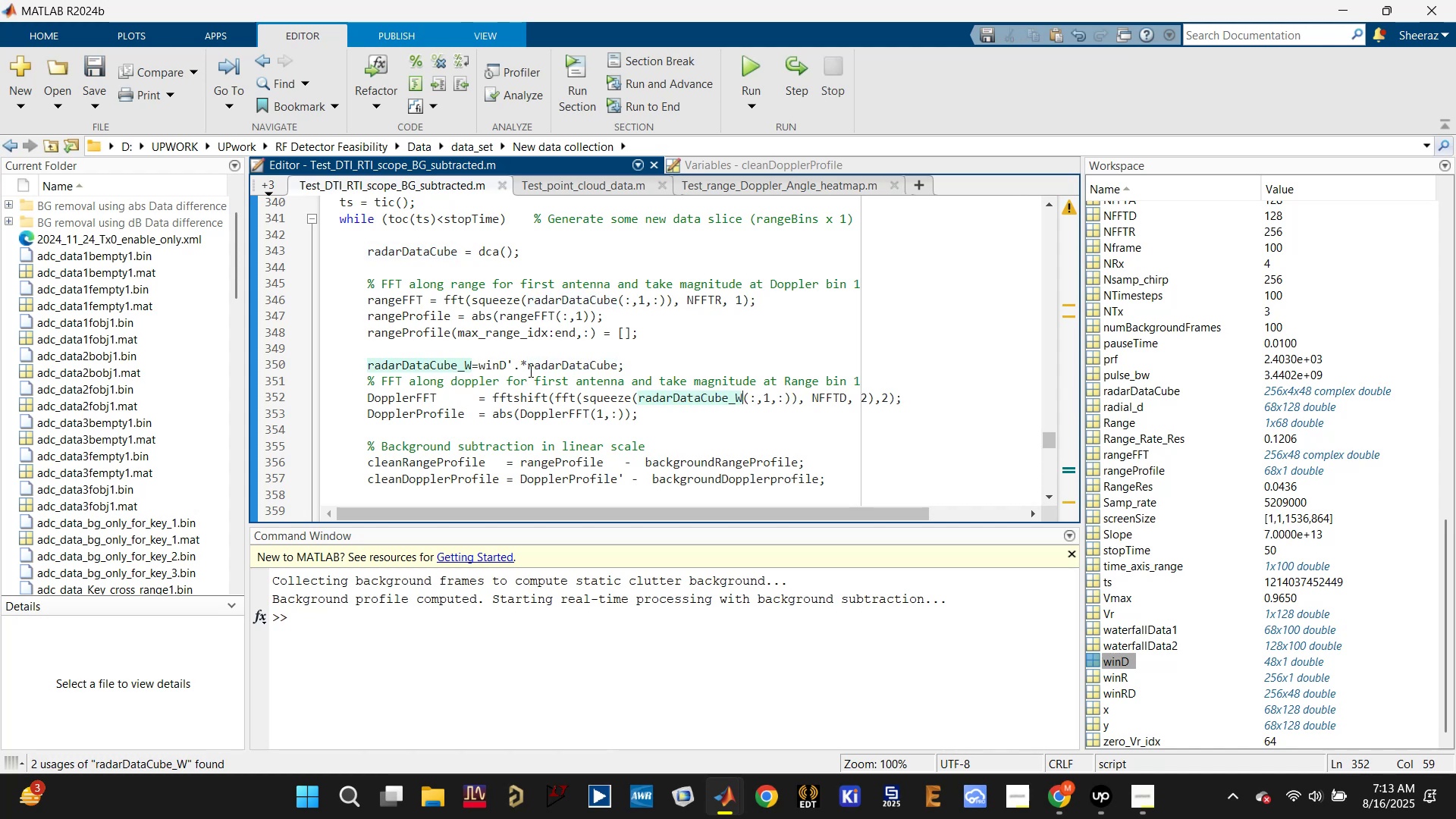 
left_click([561, 363])
 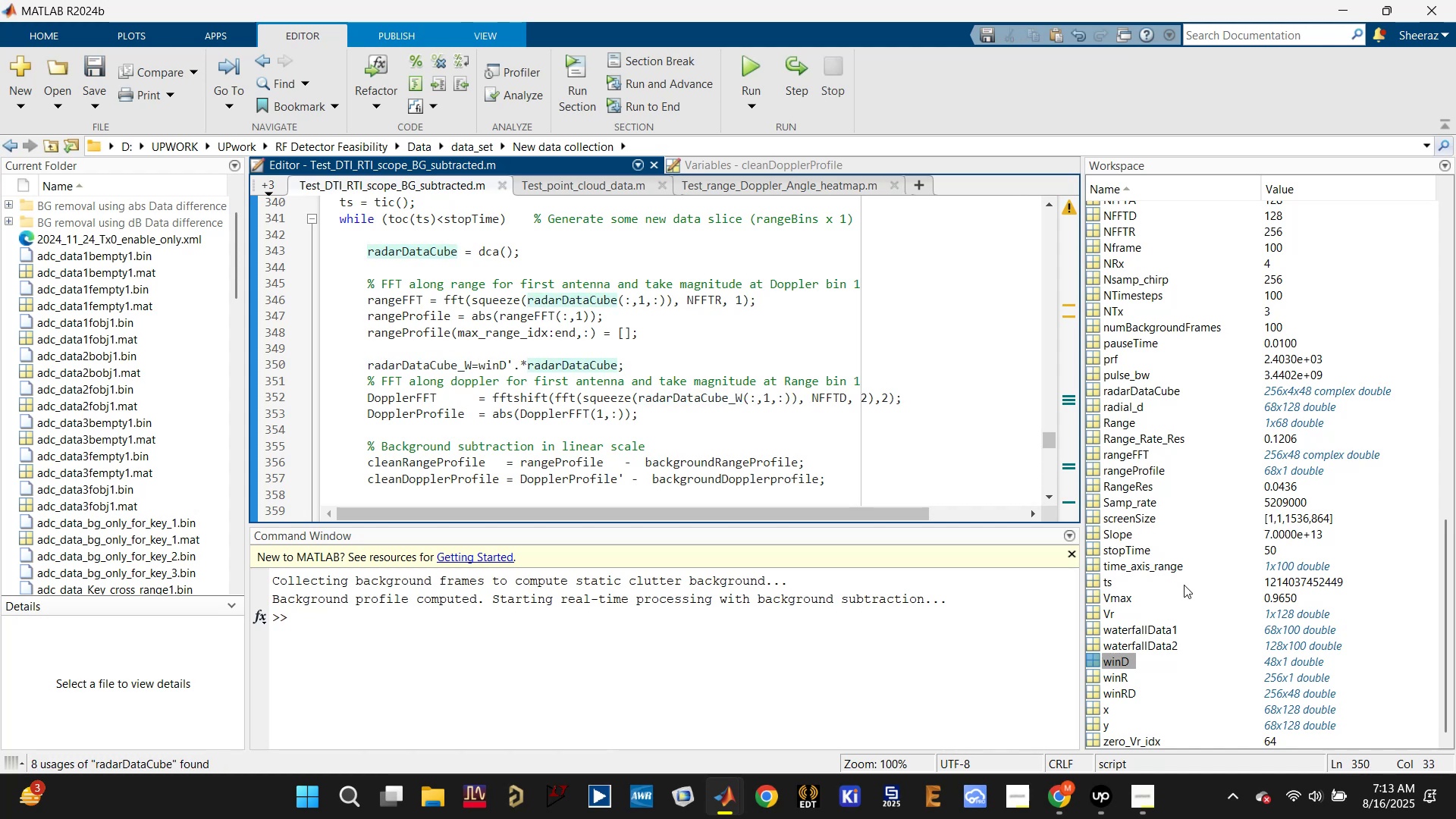 
scroll: coordinate [1174, 597], scroll_direction: up, amount: 1.0
 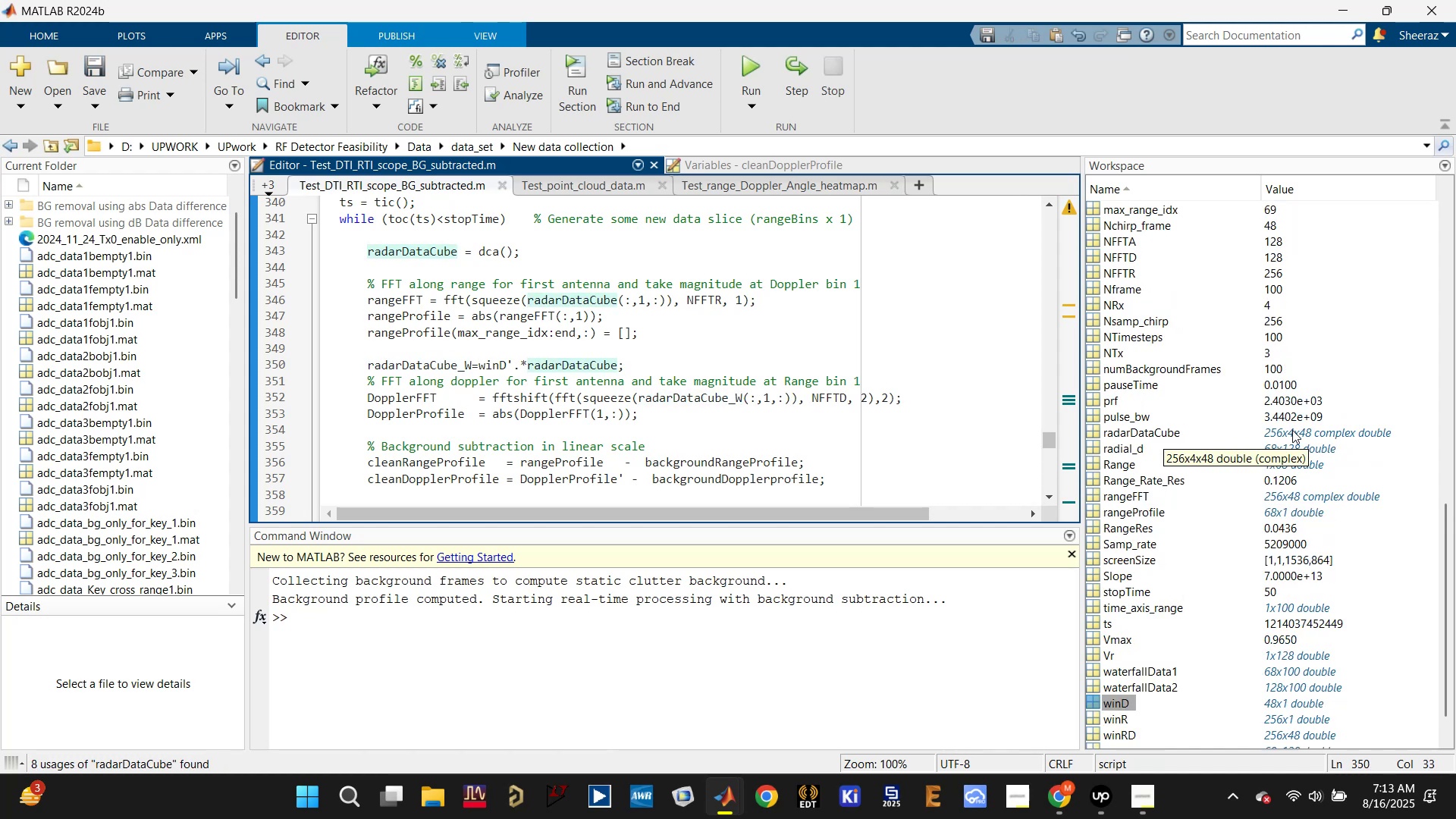 
wait(8.53)
 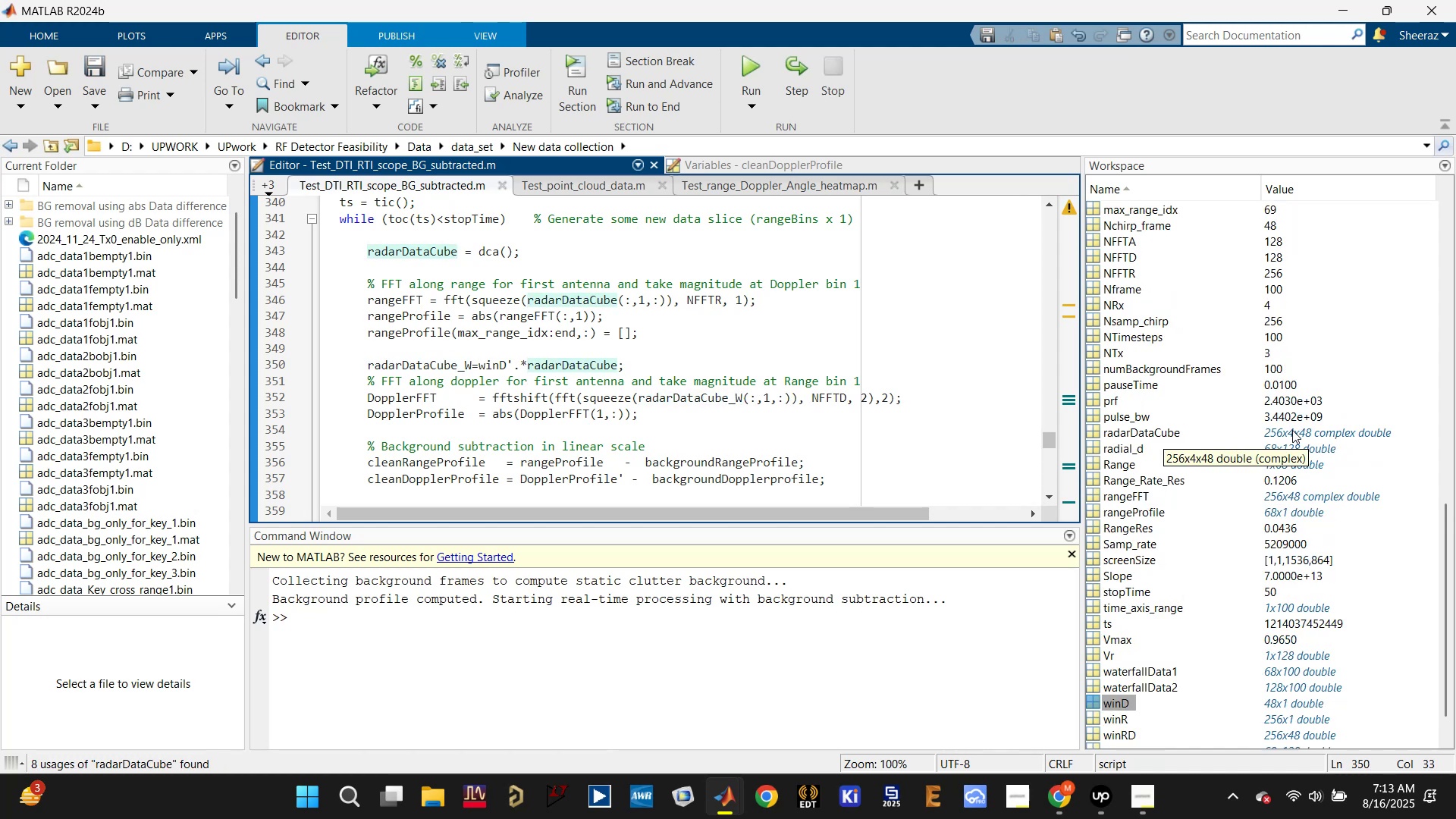 
left_click_drag(start_coordinate=[585, 400], to_coordinate=[793, 402])
 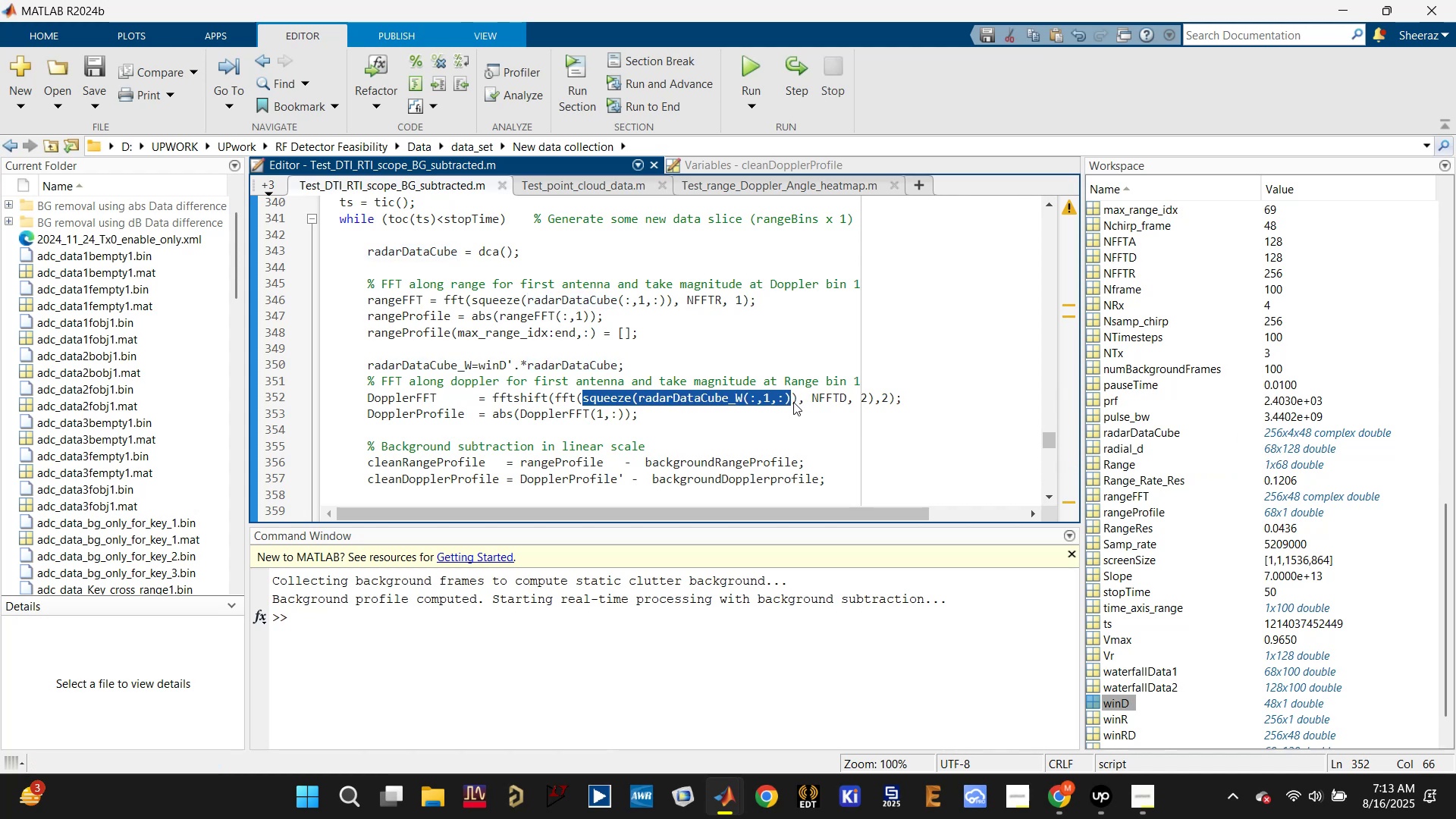 
key(Control+C)
 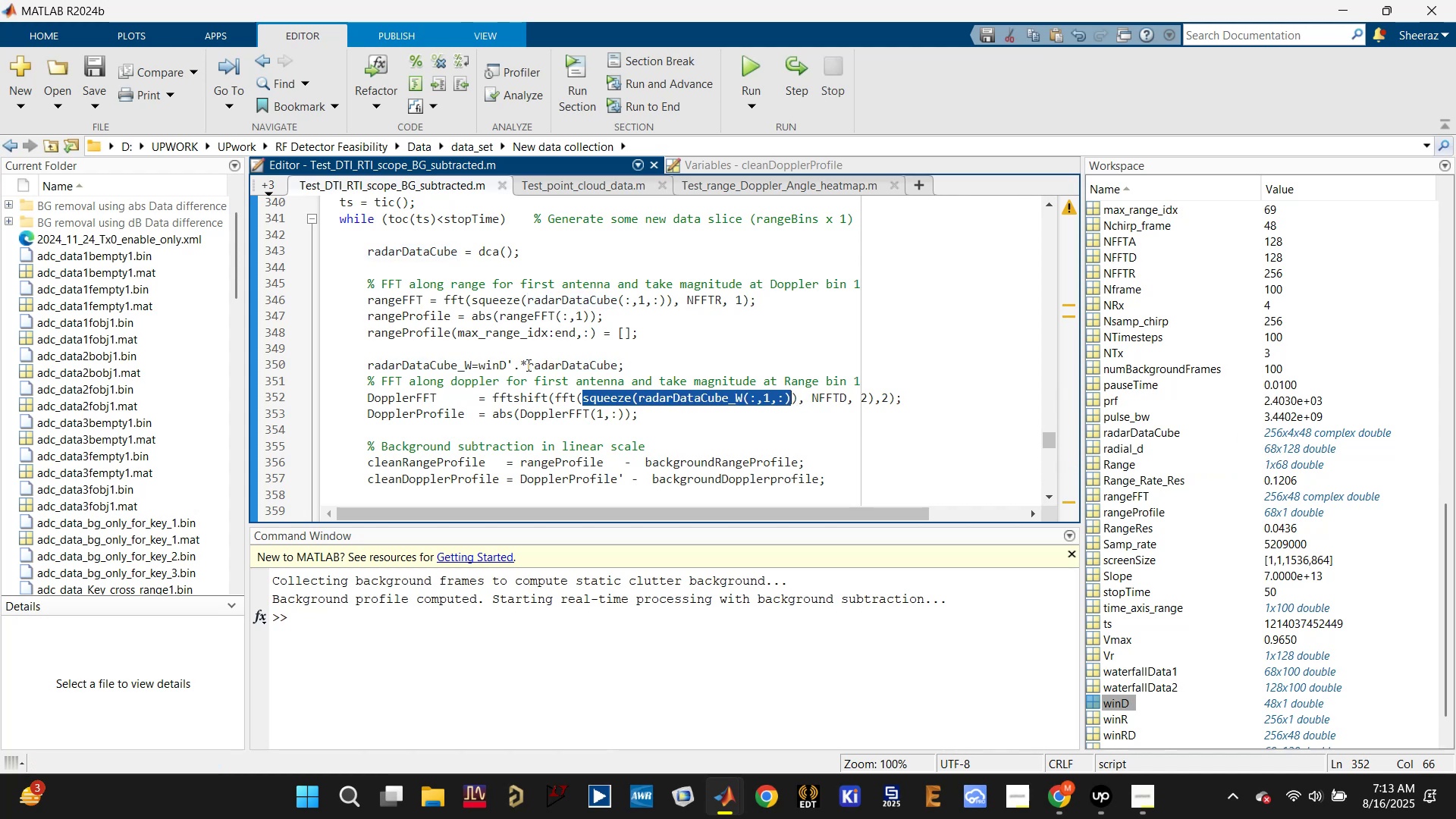 
left_click_drag(start_coordinate=[528, 366], to_coordinate=[617, 365])
 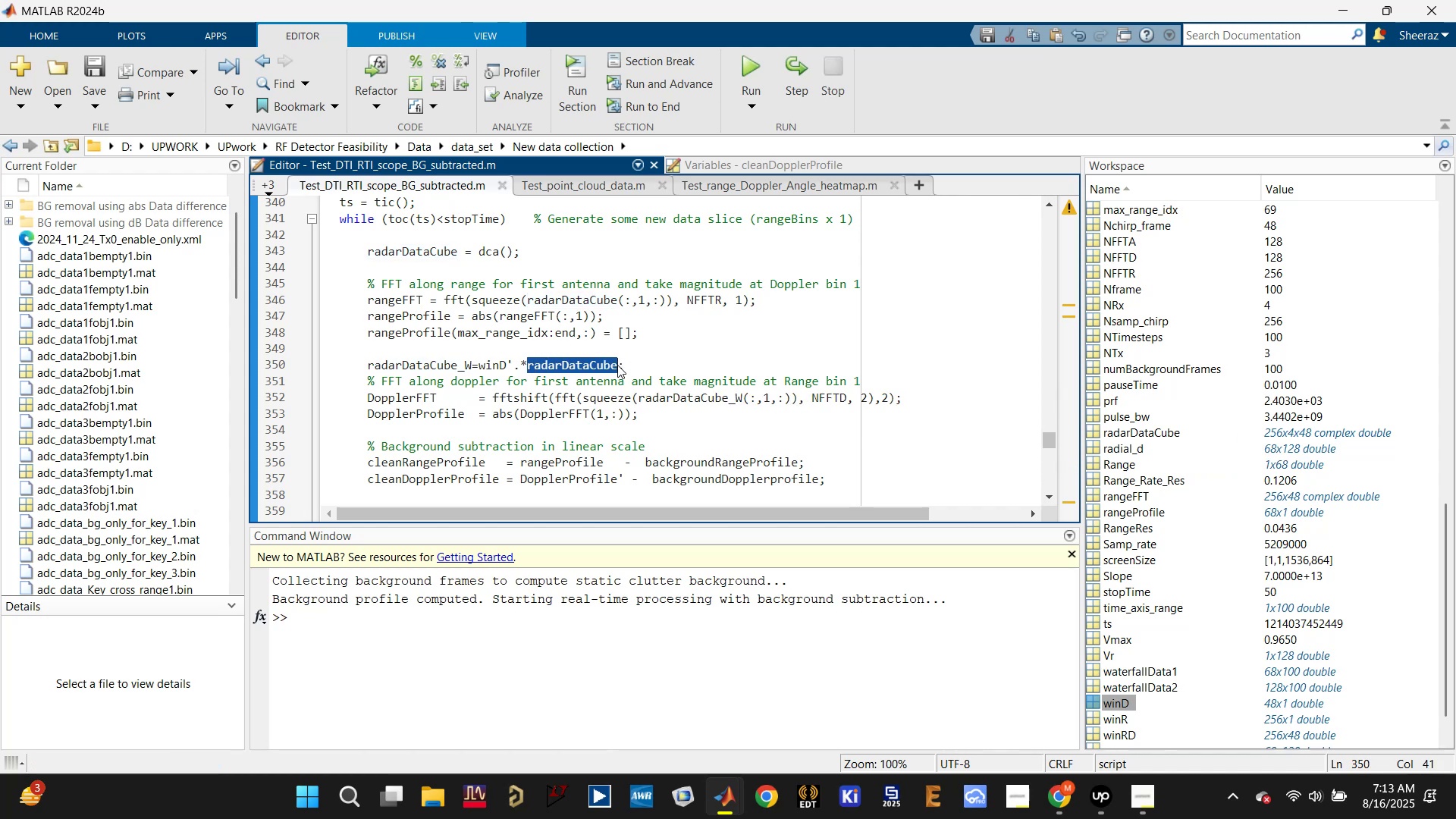 
key(Control+V)
 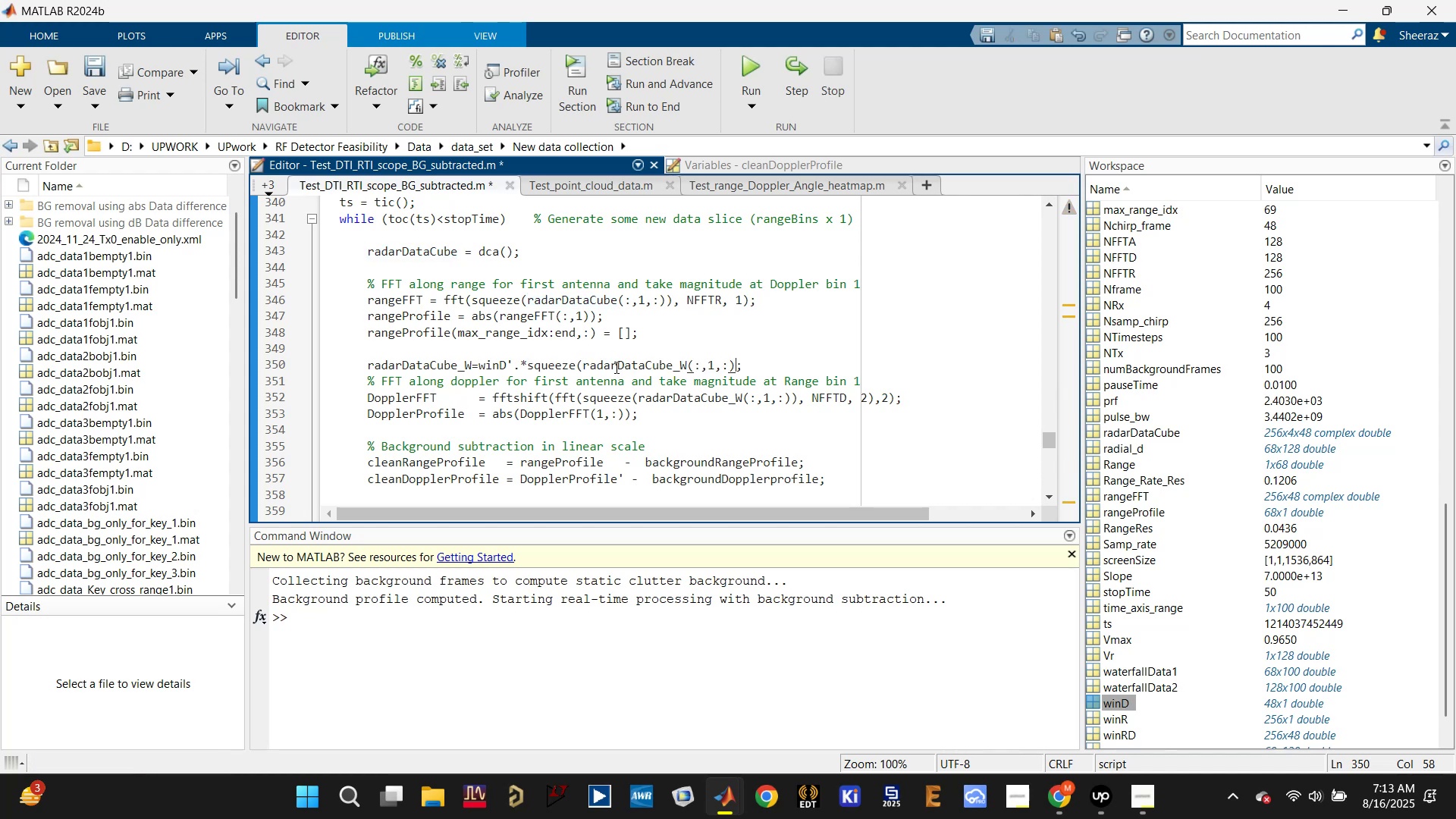 
key(Control+S)
 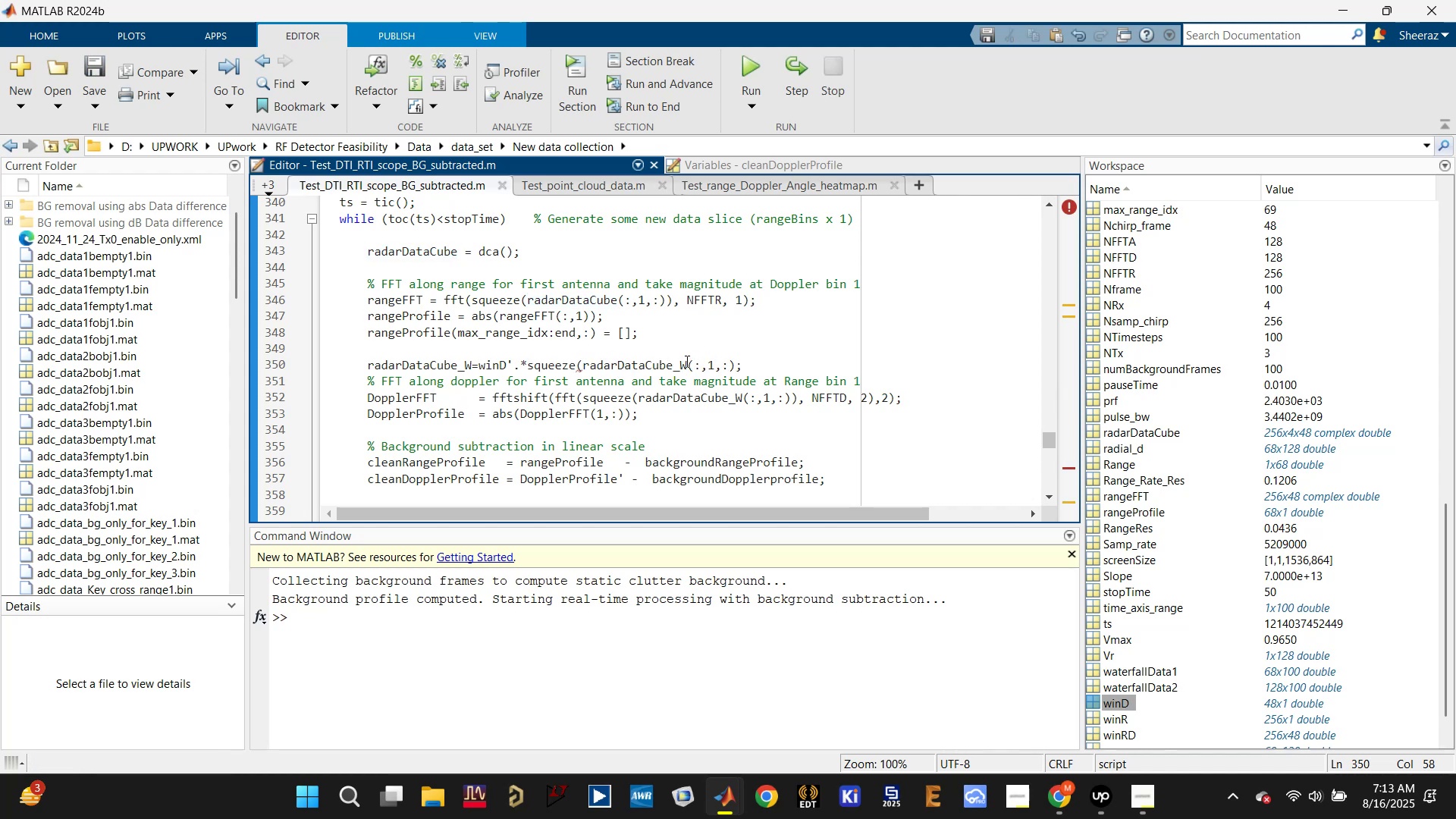 
left_click([690, 363])
 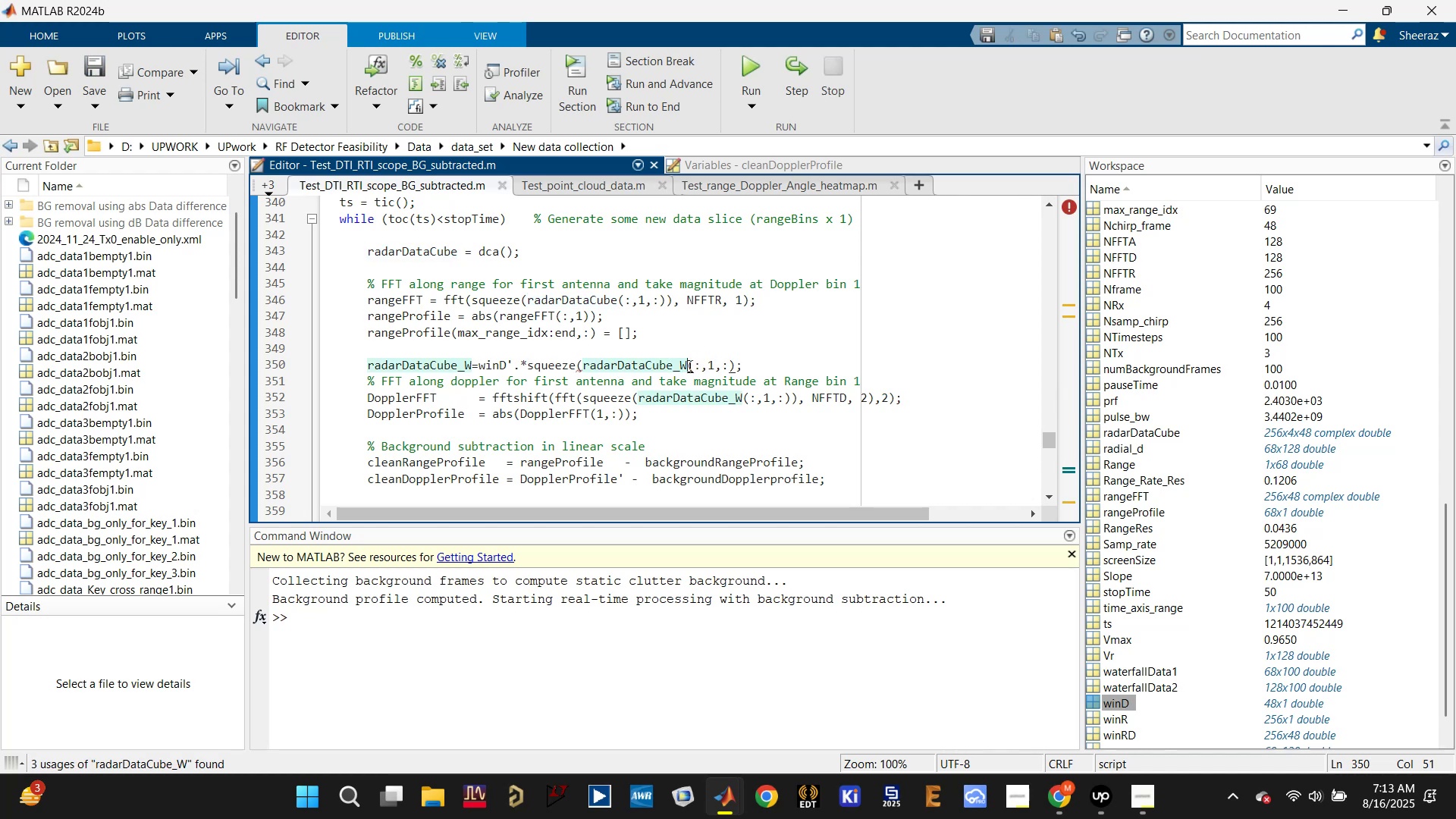 
key(Backspace)
 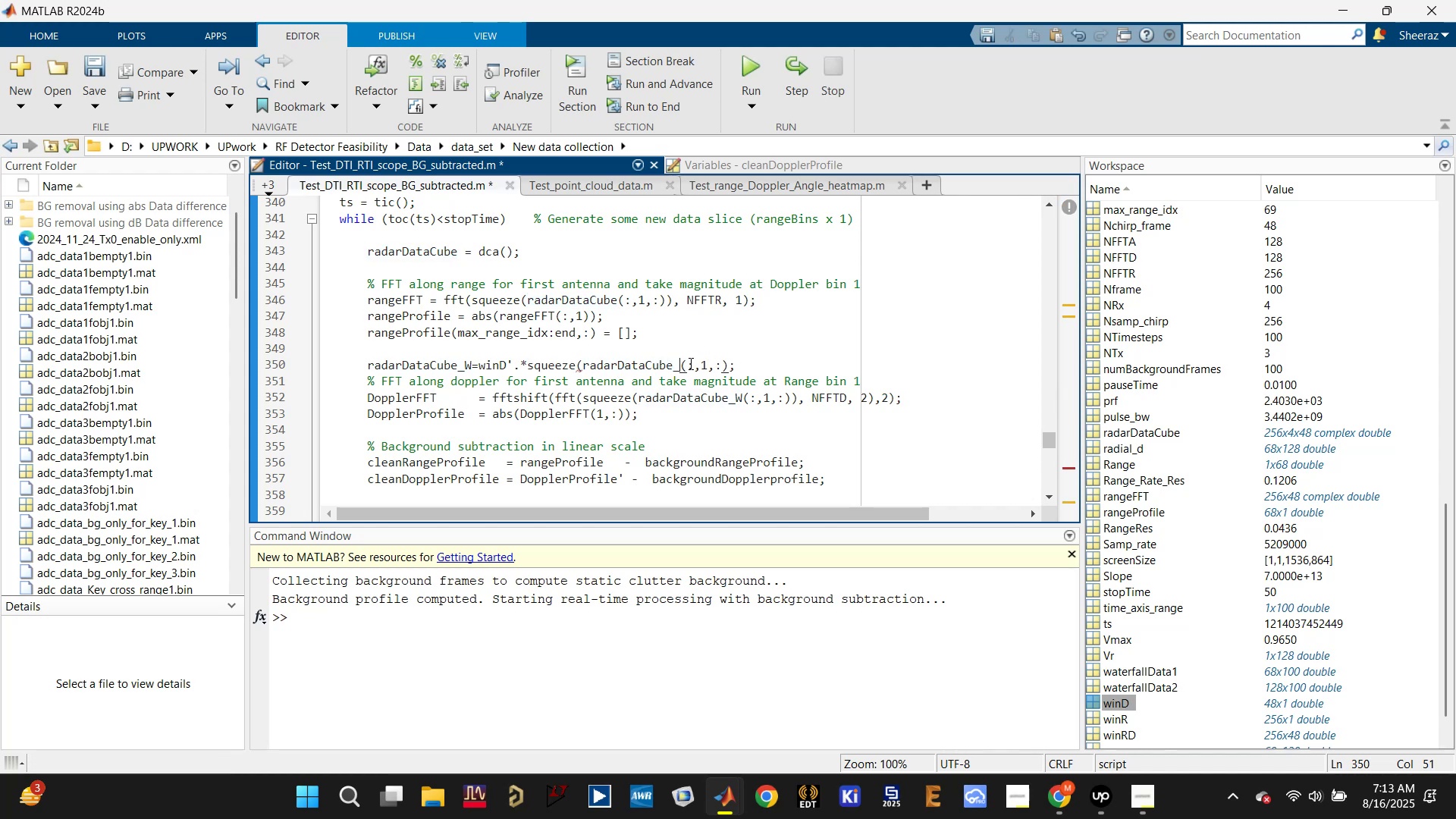 
key(Backspace)
 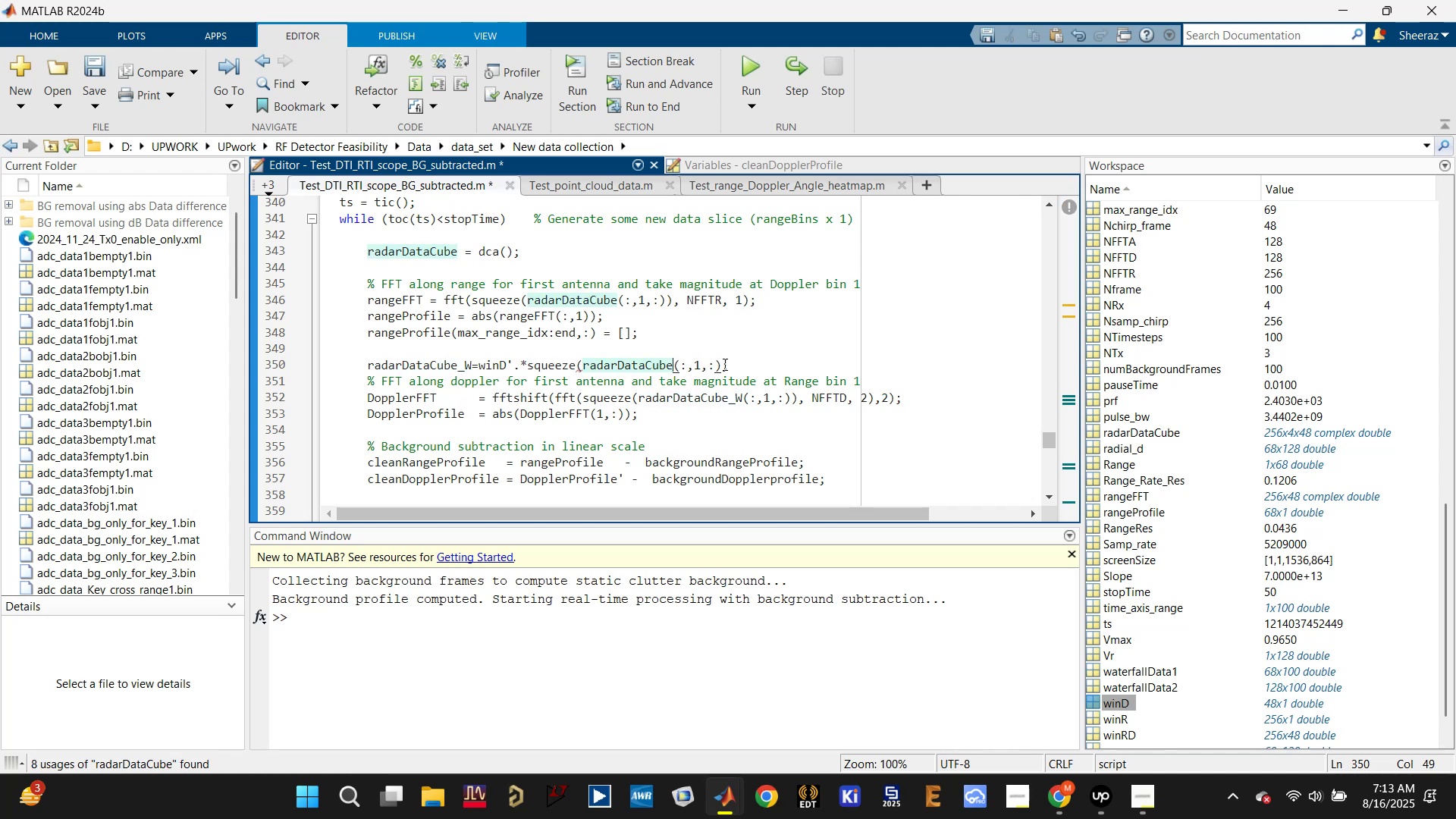 
left_click([720, 364])
 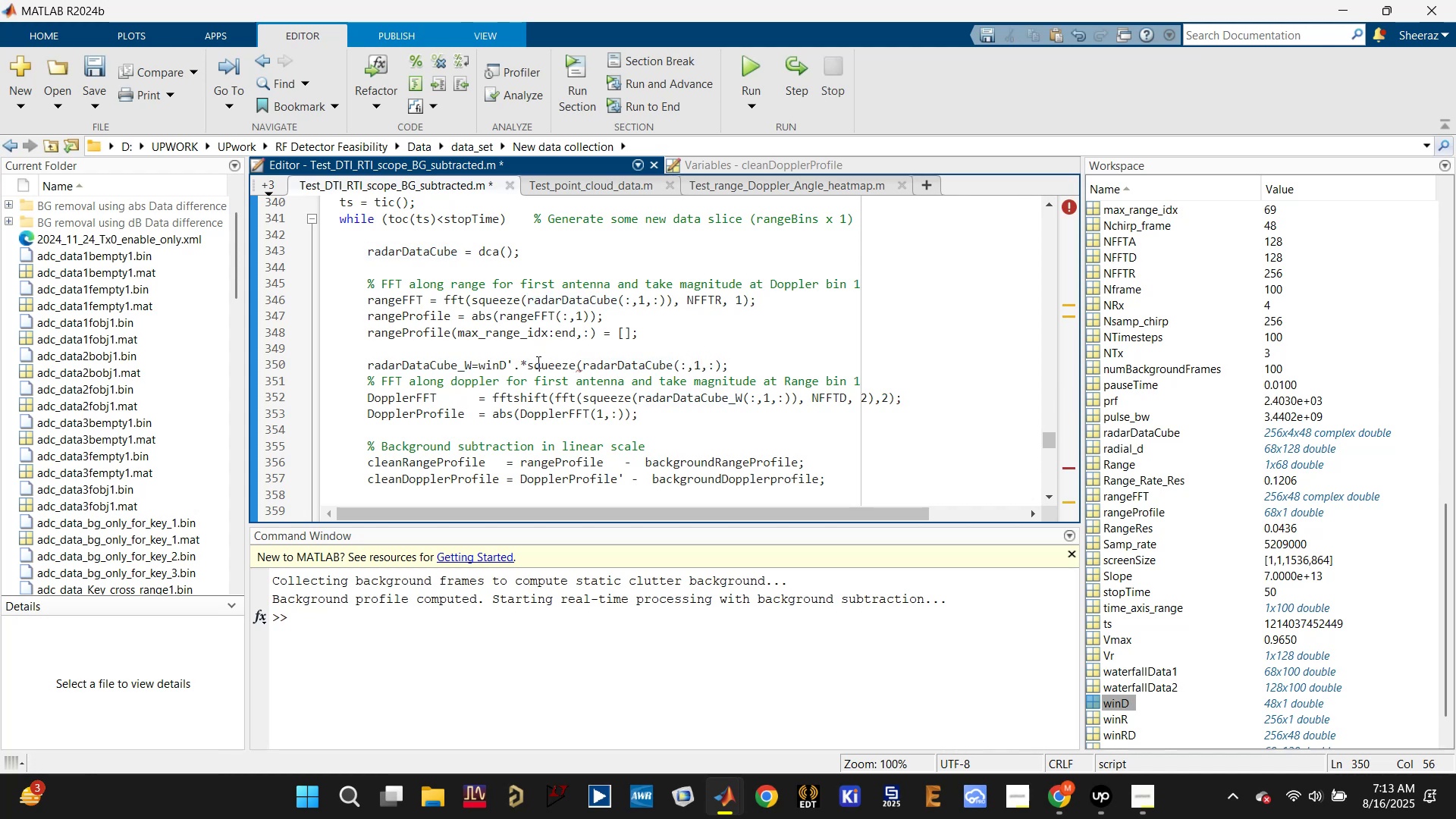 
left_click([634, 366])
 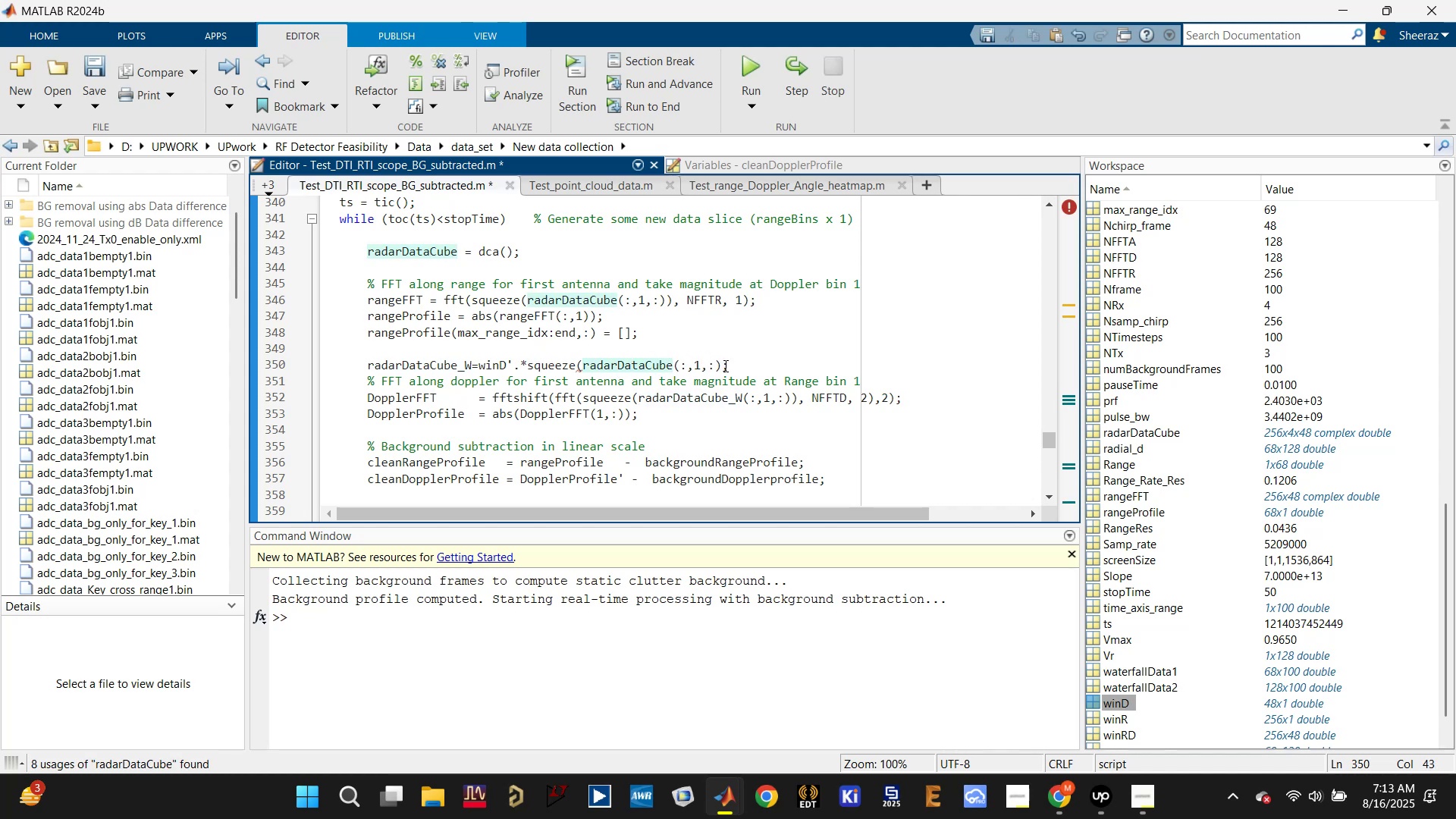 
left_click([723, 363])
 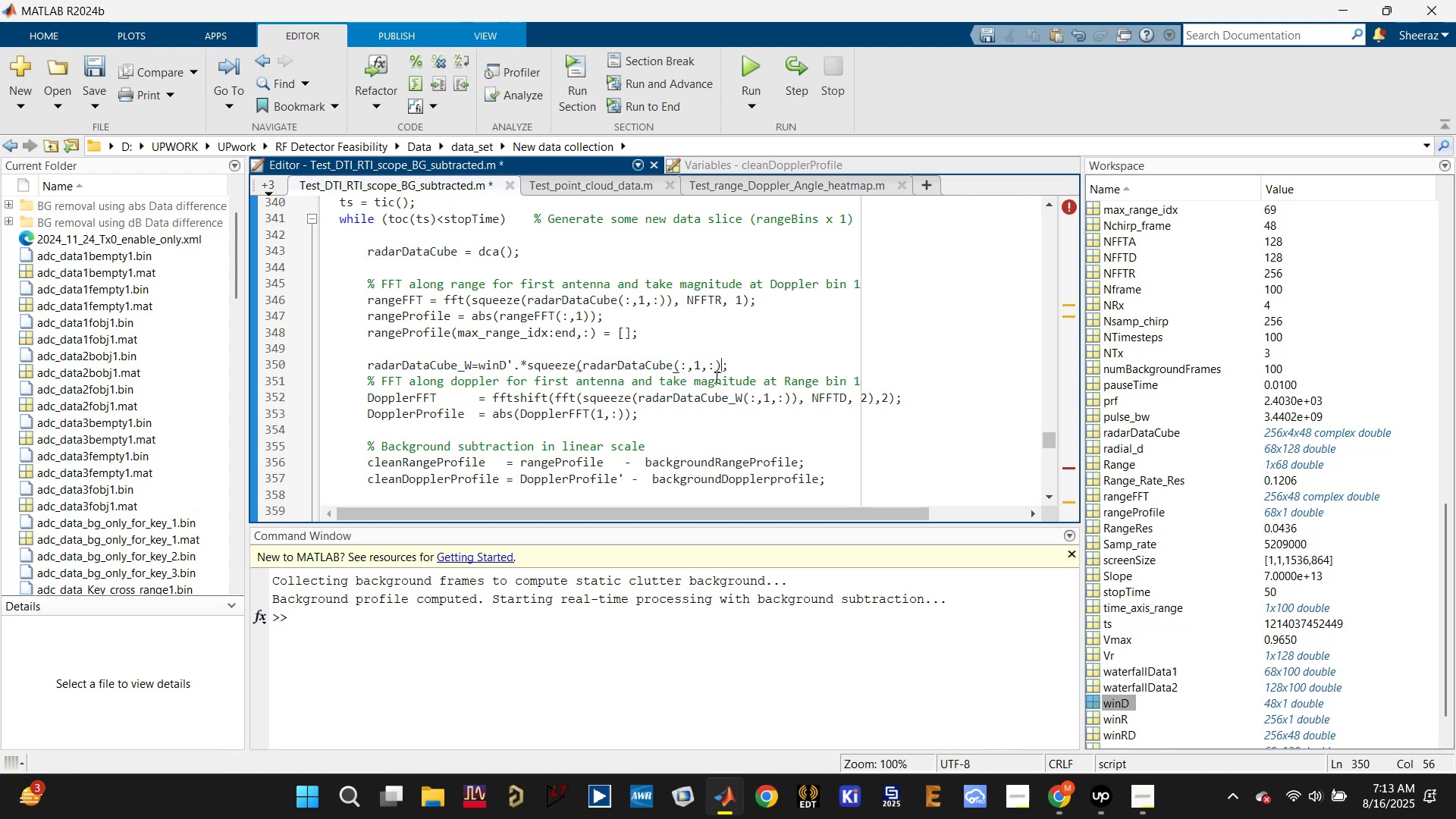 
key(Shift+0)
 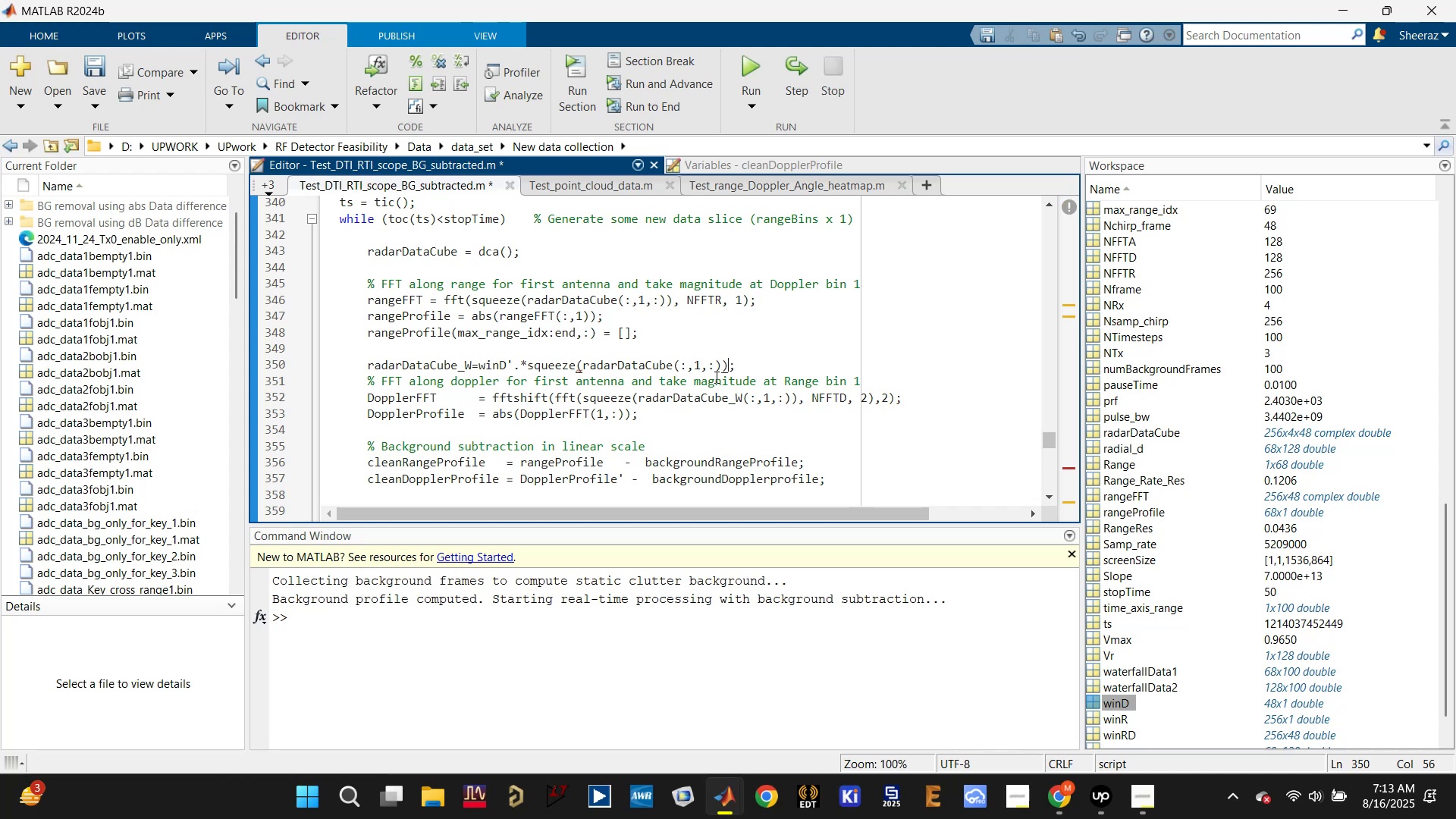 
key(Control+S)
 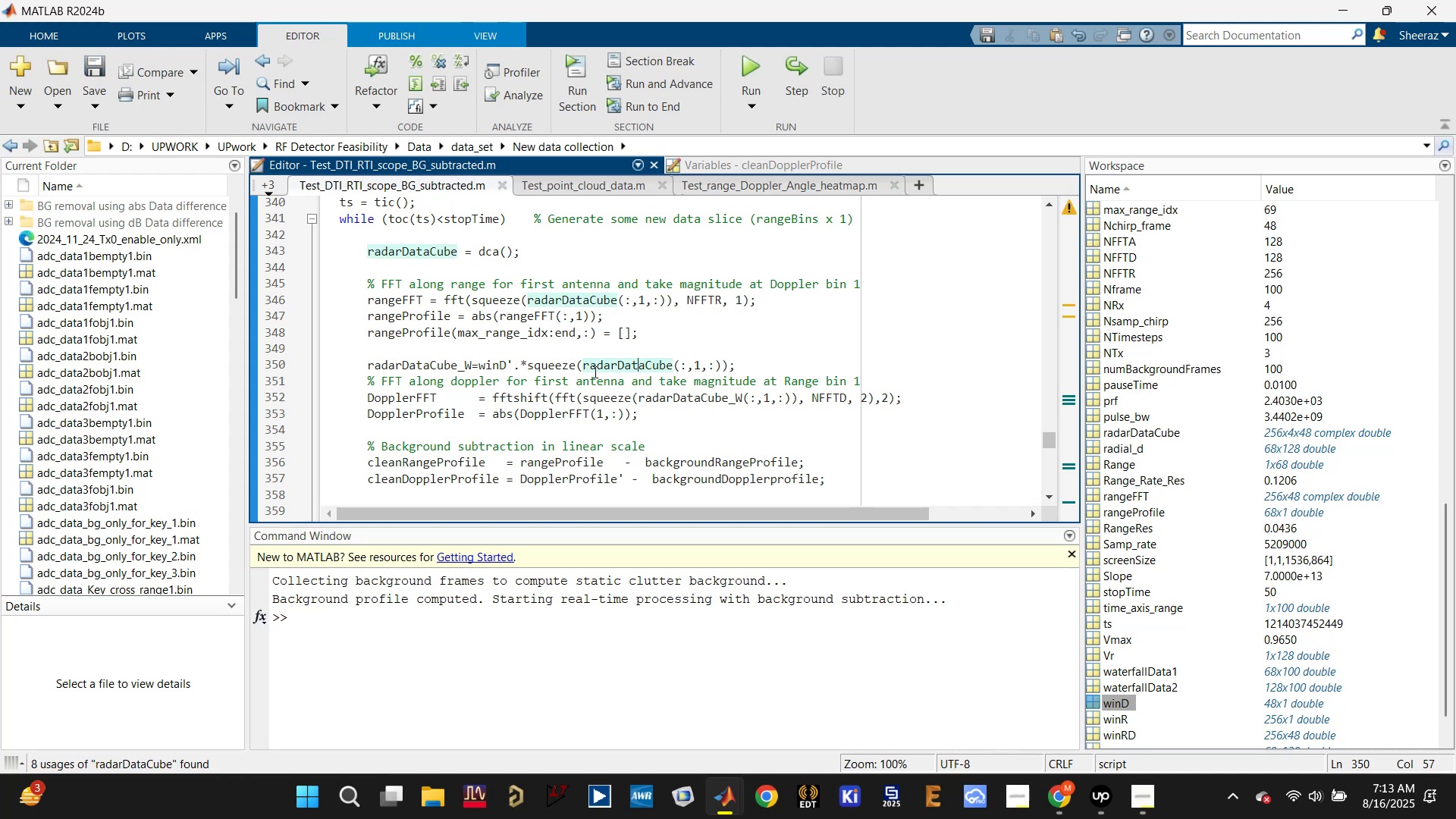 
left_click([500, 369])
 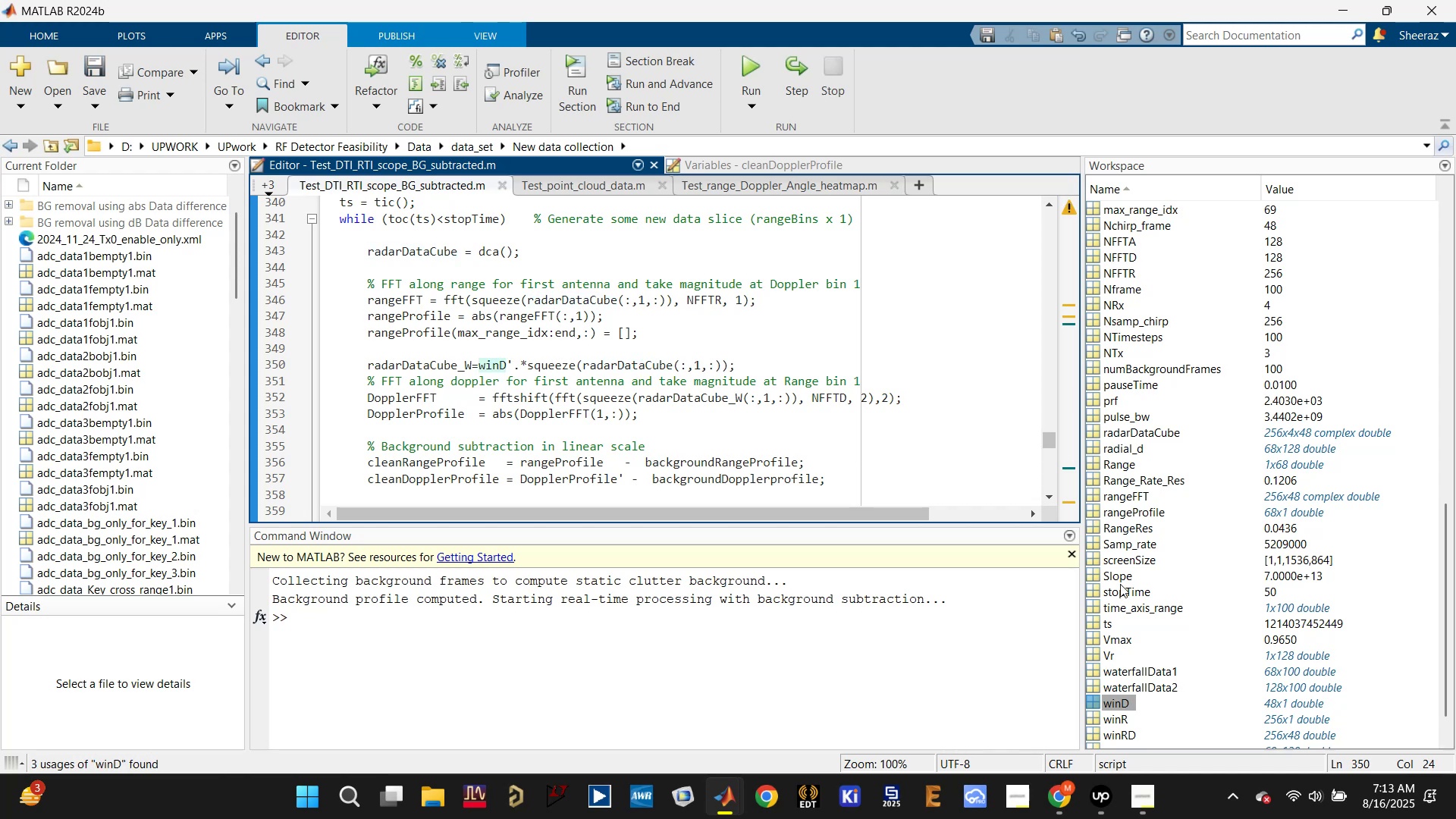 
mouse_move([1266, 682])
 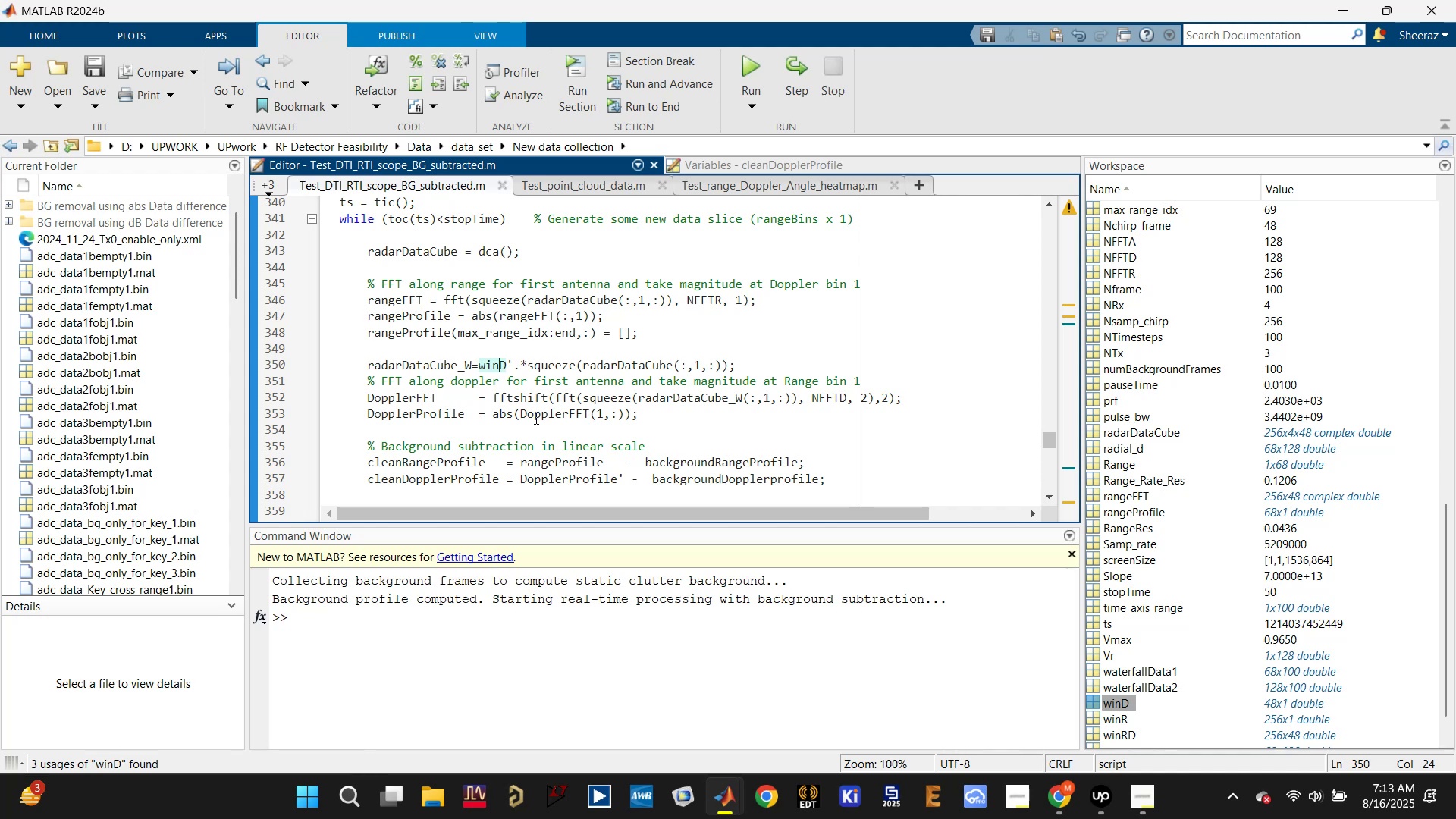 
left_click([511, 366])
 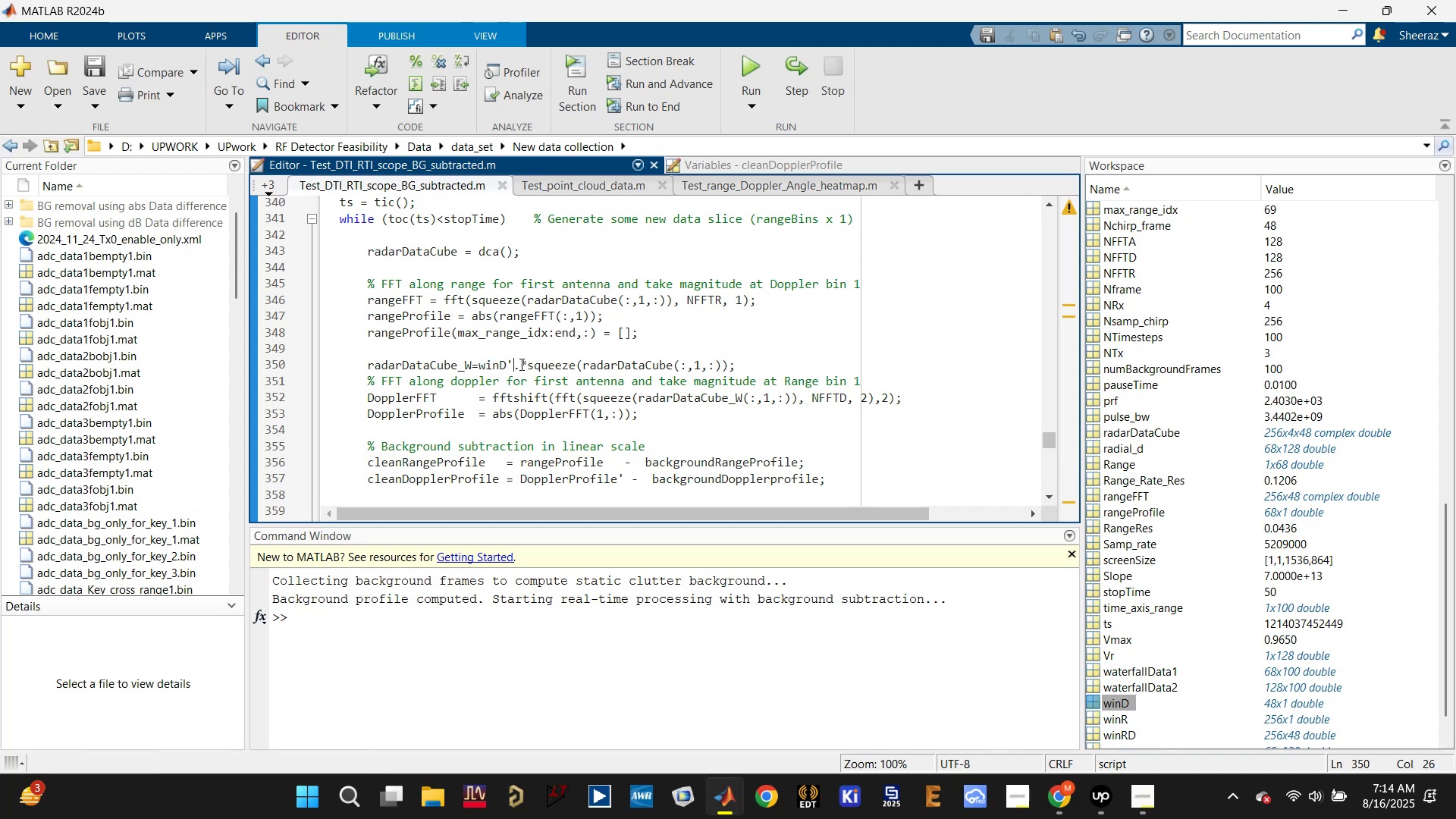 
left_click([521, 362])
 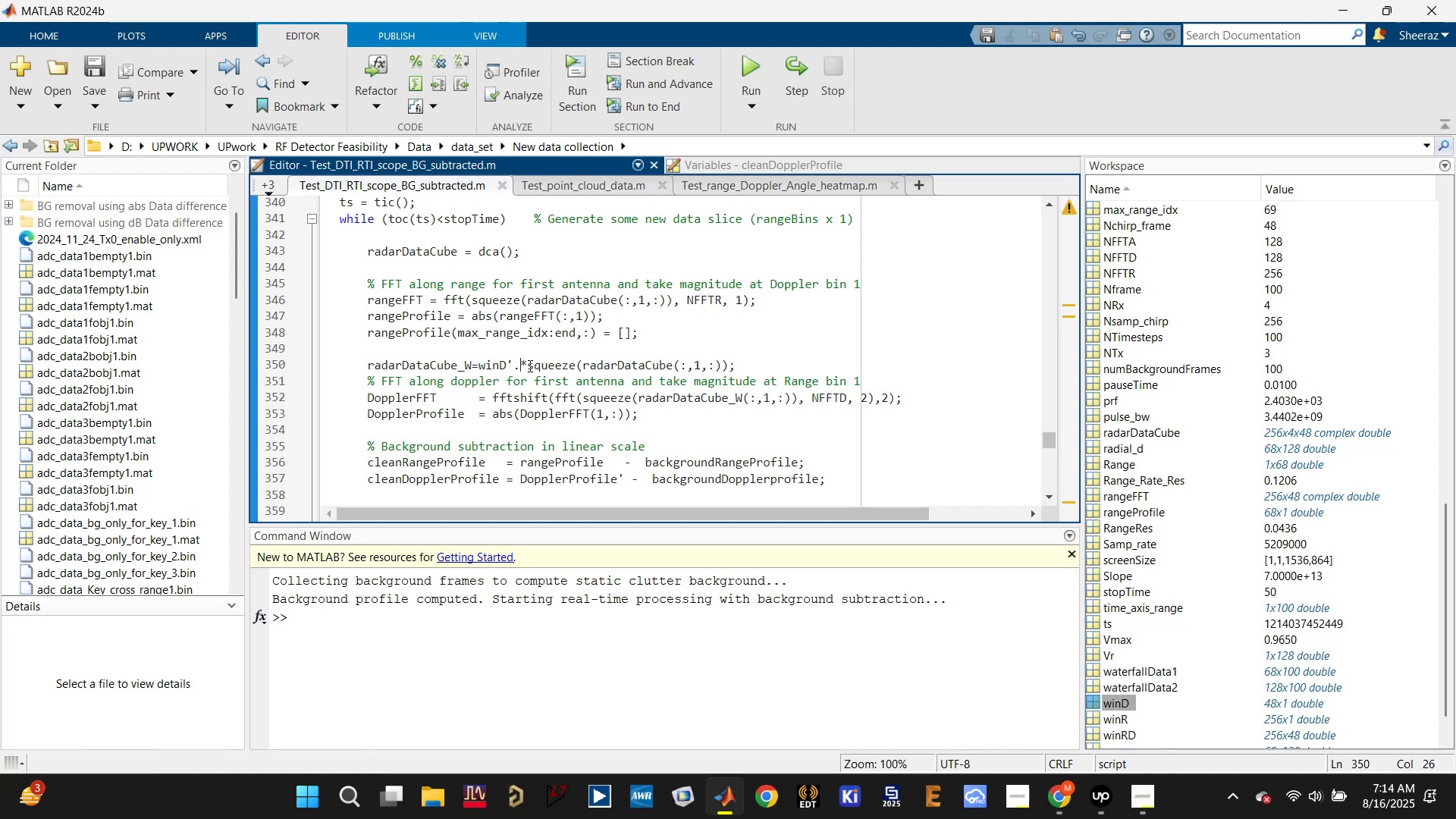 
key(Control+S)
 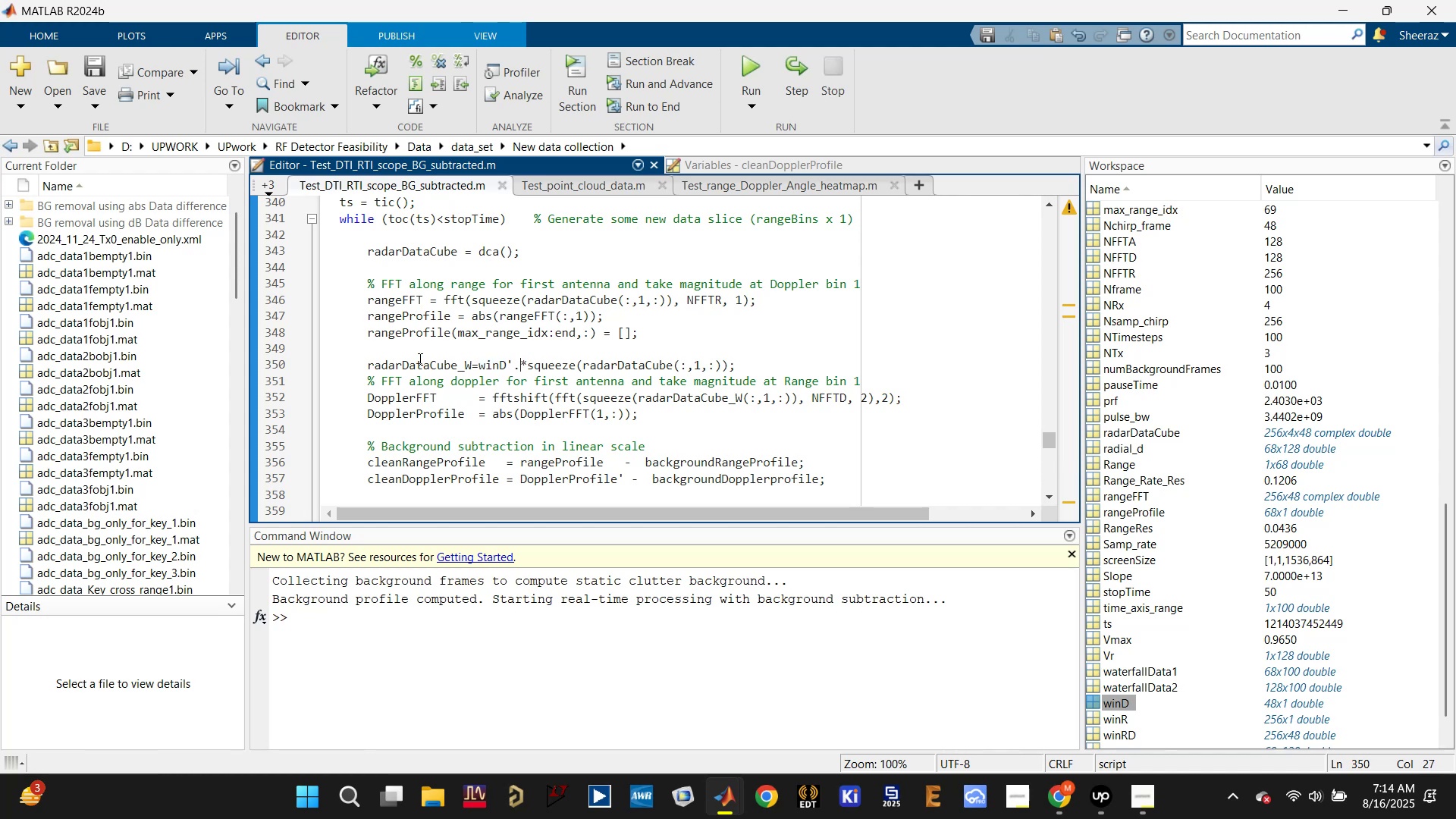 
left_click([429, 366])
 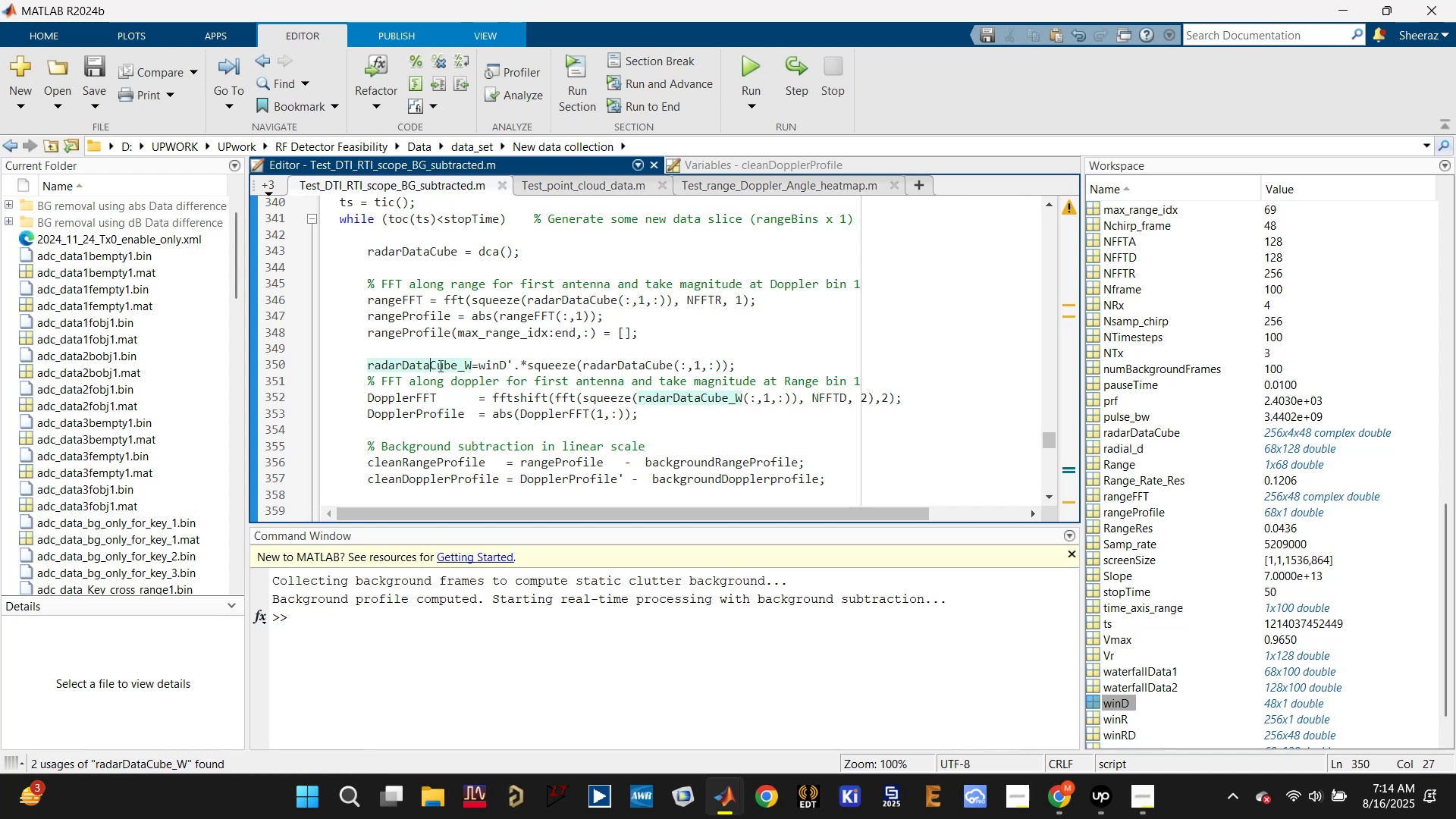 
key(Control+S)
 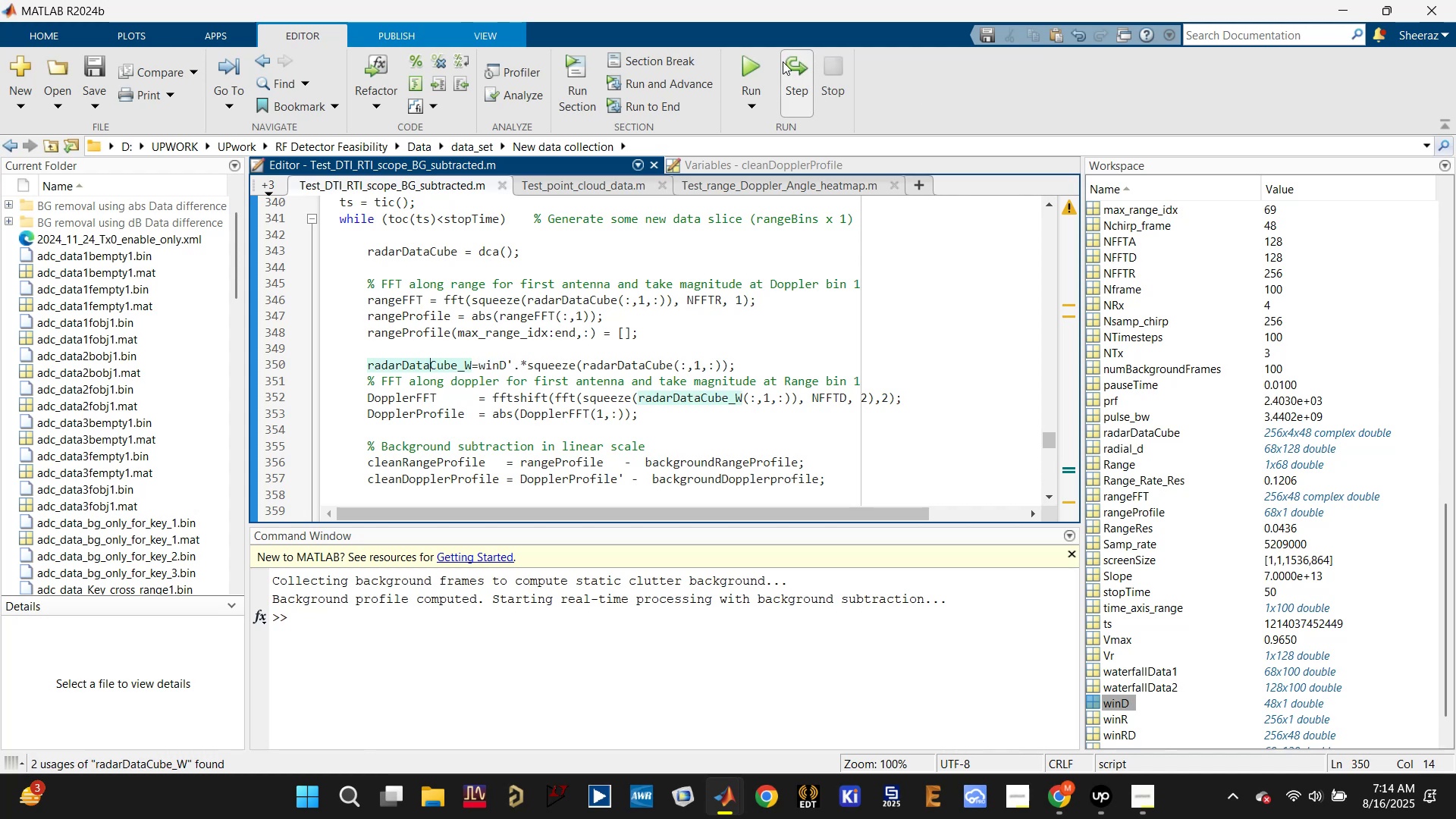 
left_click([755, 64])
 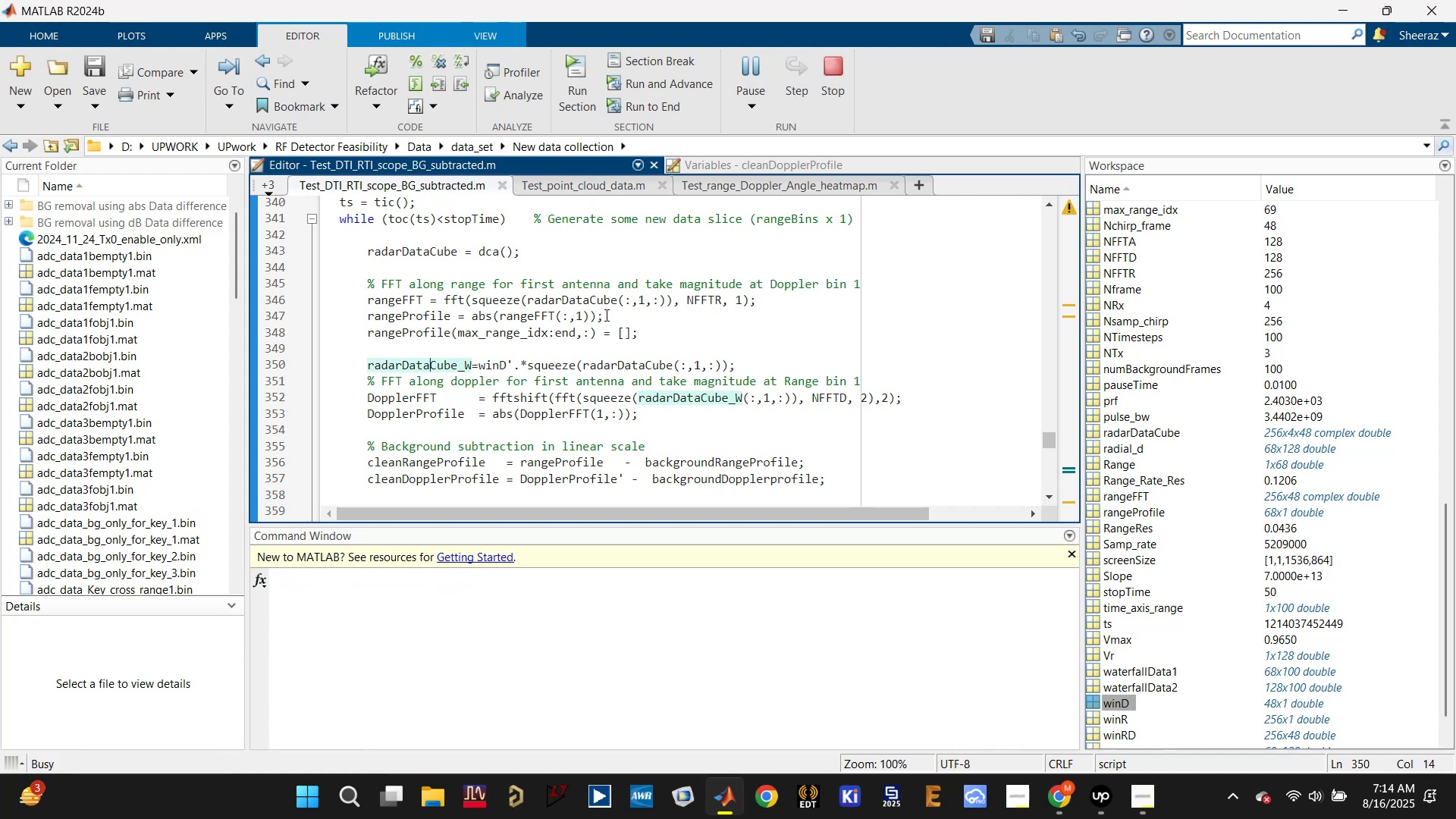 
wait(9.82)
 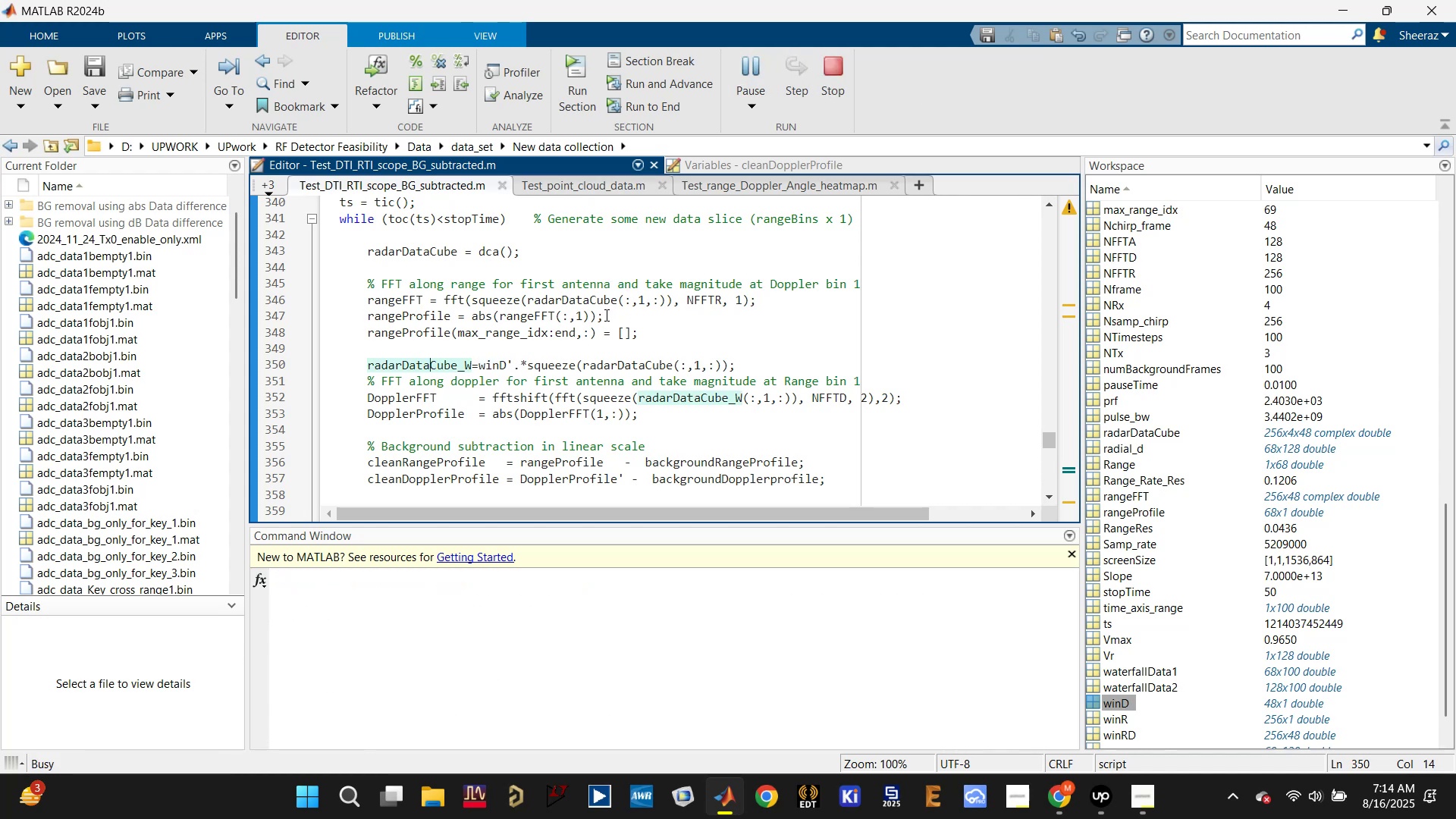 
left_click([1095, 806])
 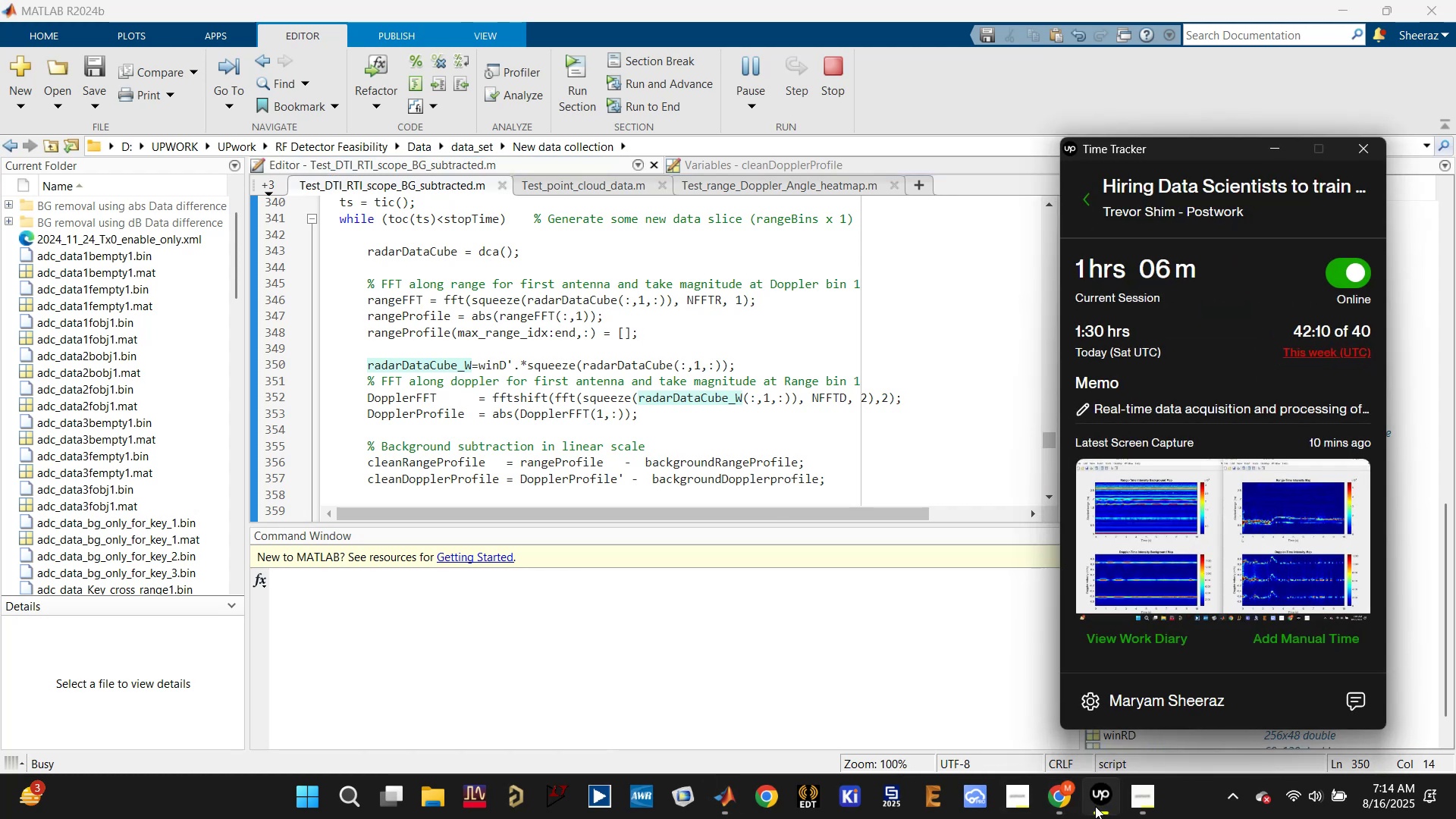 
left_click([1095, 806])
 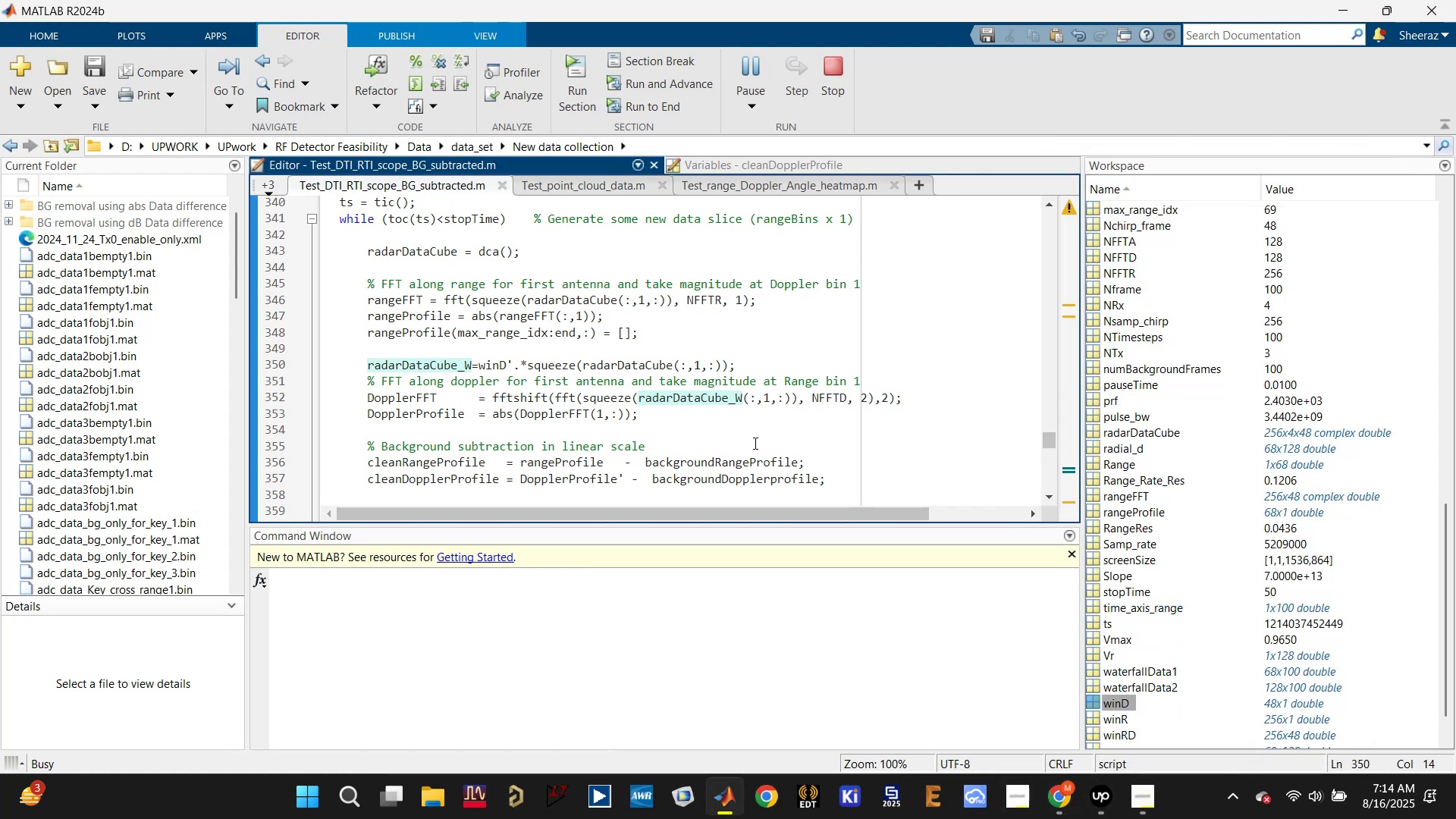 
left_click([835, 456])
 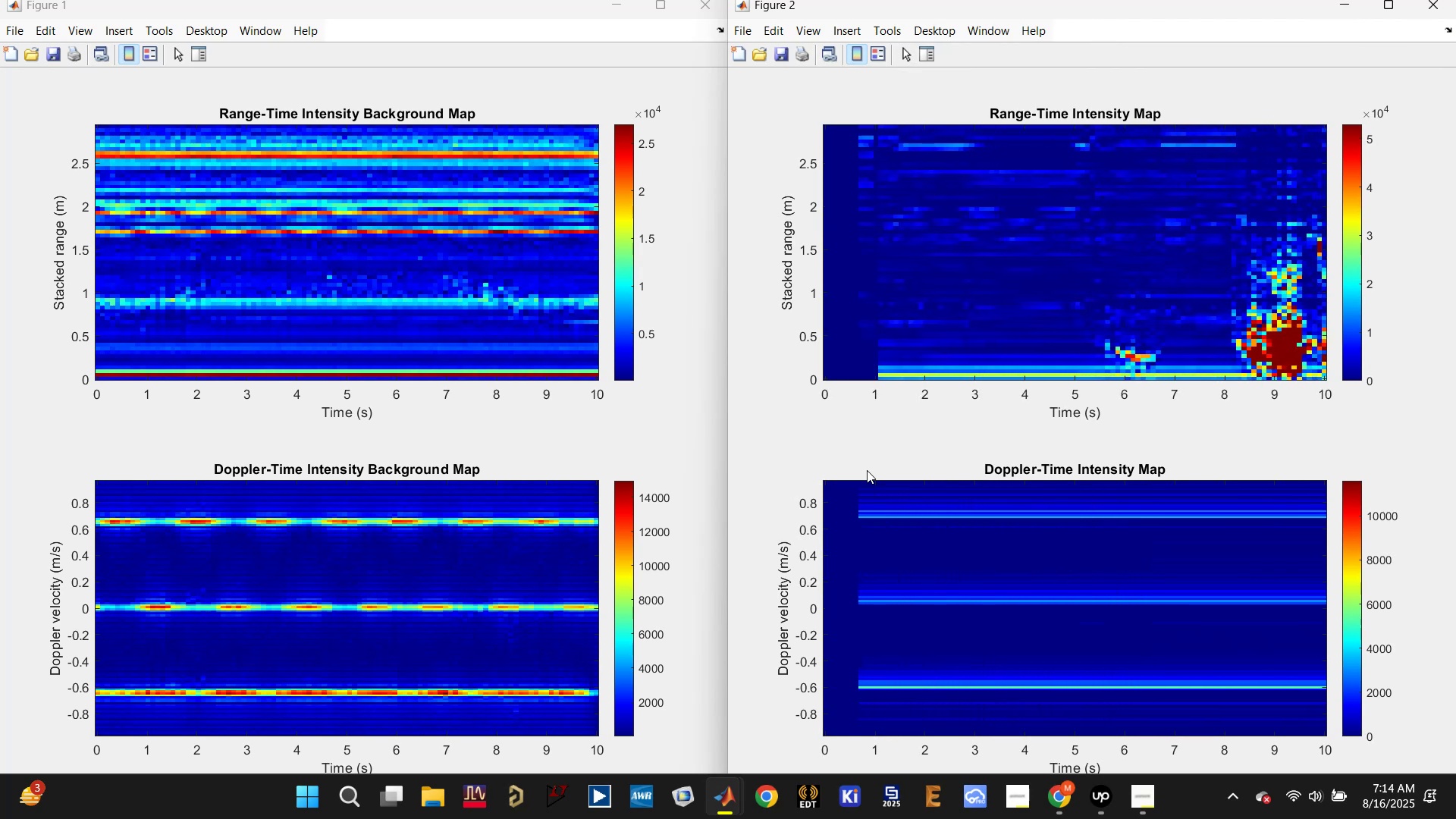 
wait(34.6)
 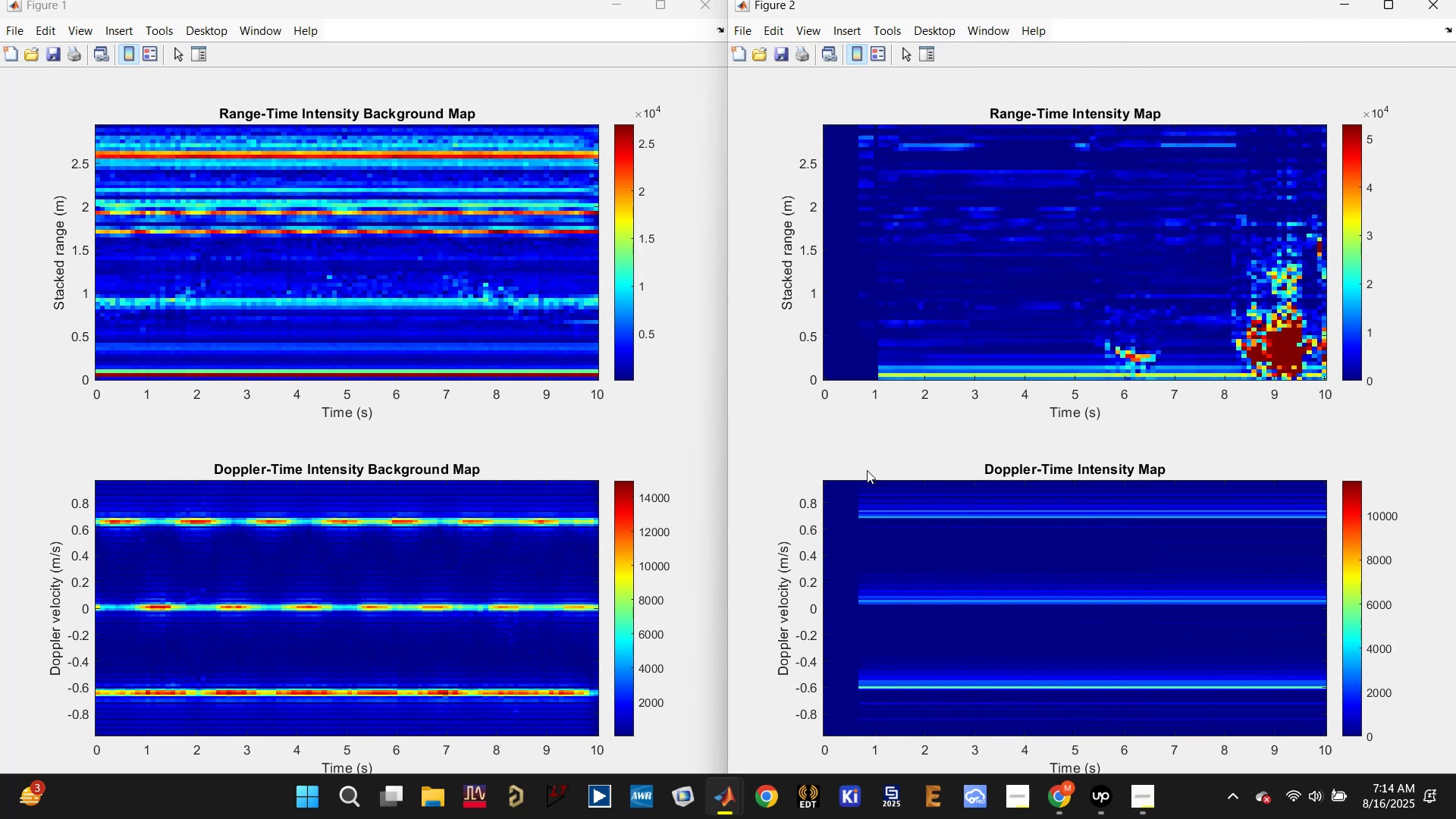 
left_click([1417, 3])
 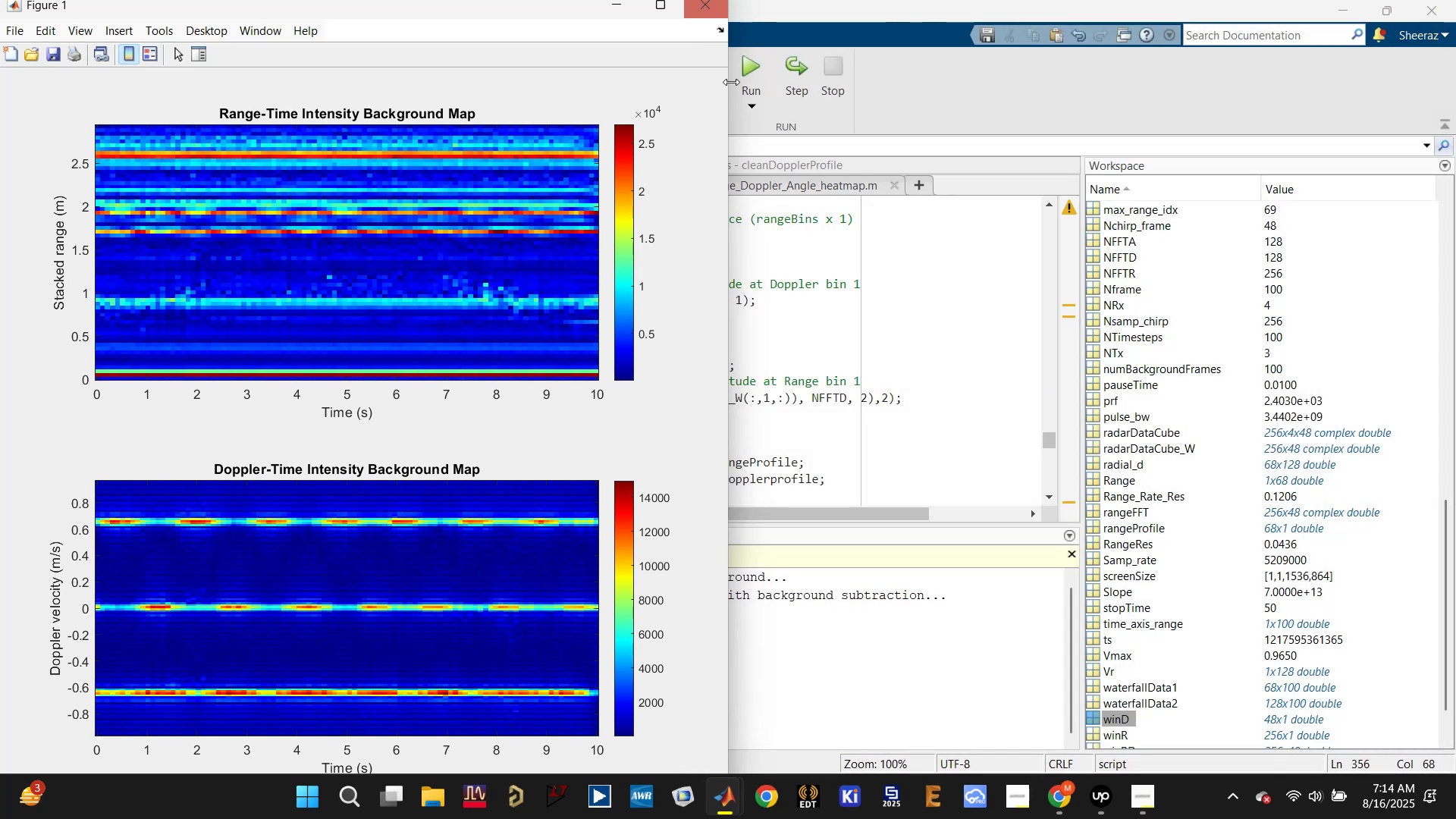 
left_click([893, 323])
 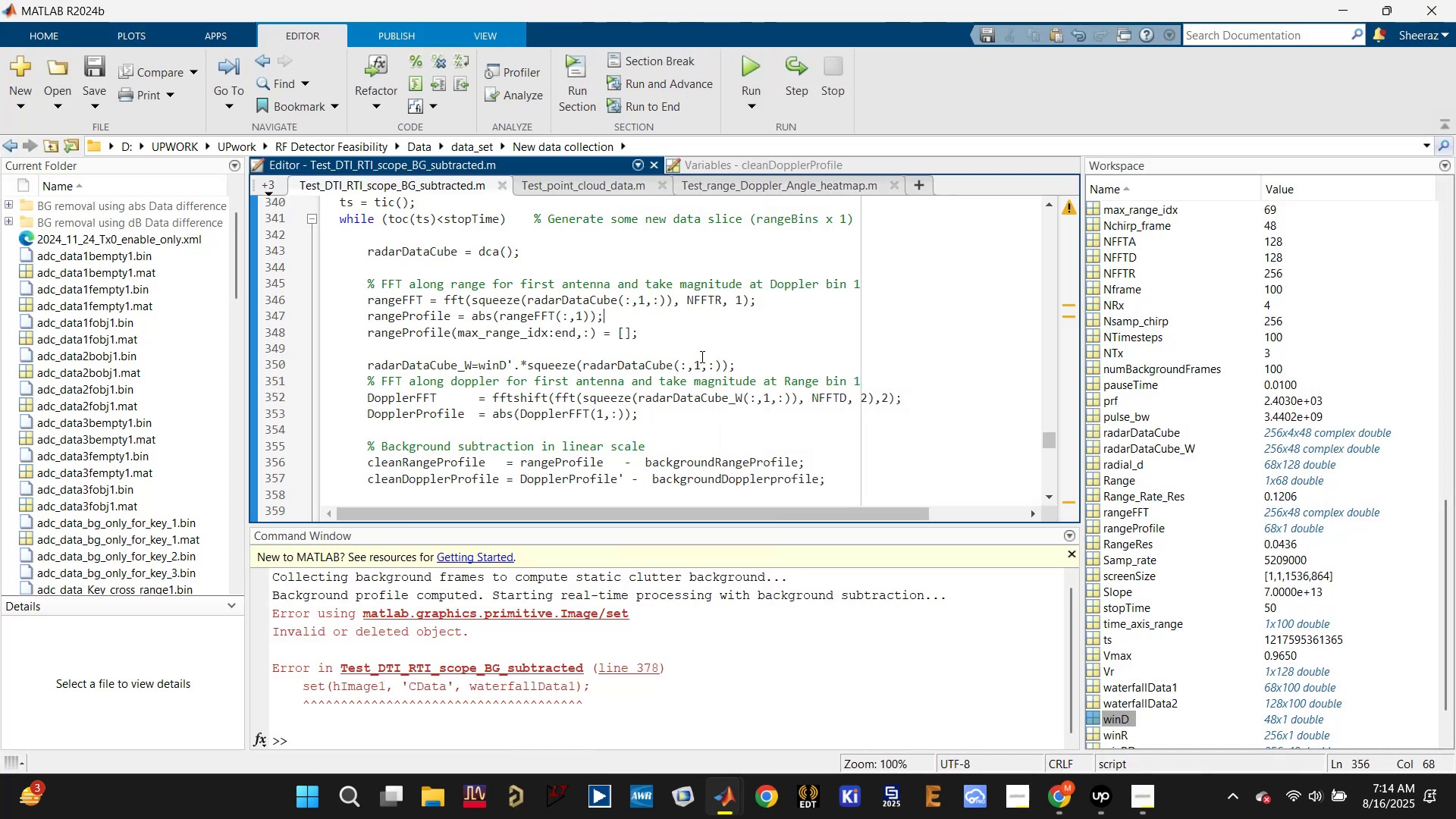 
scroll: coordinate [450, 379], scroll_direction: up, amount: 3.0
 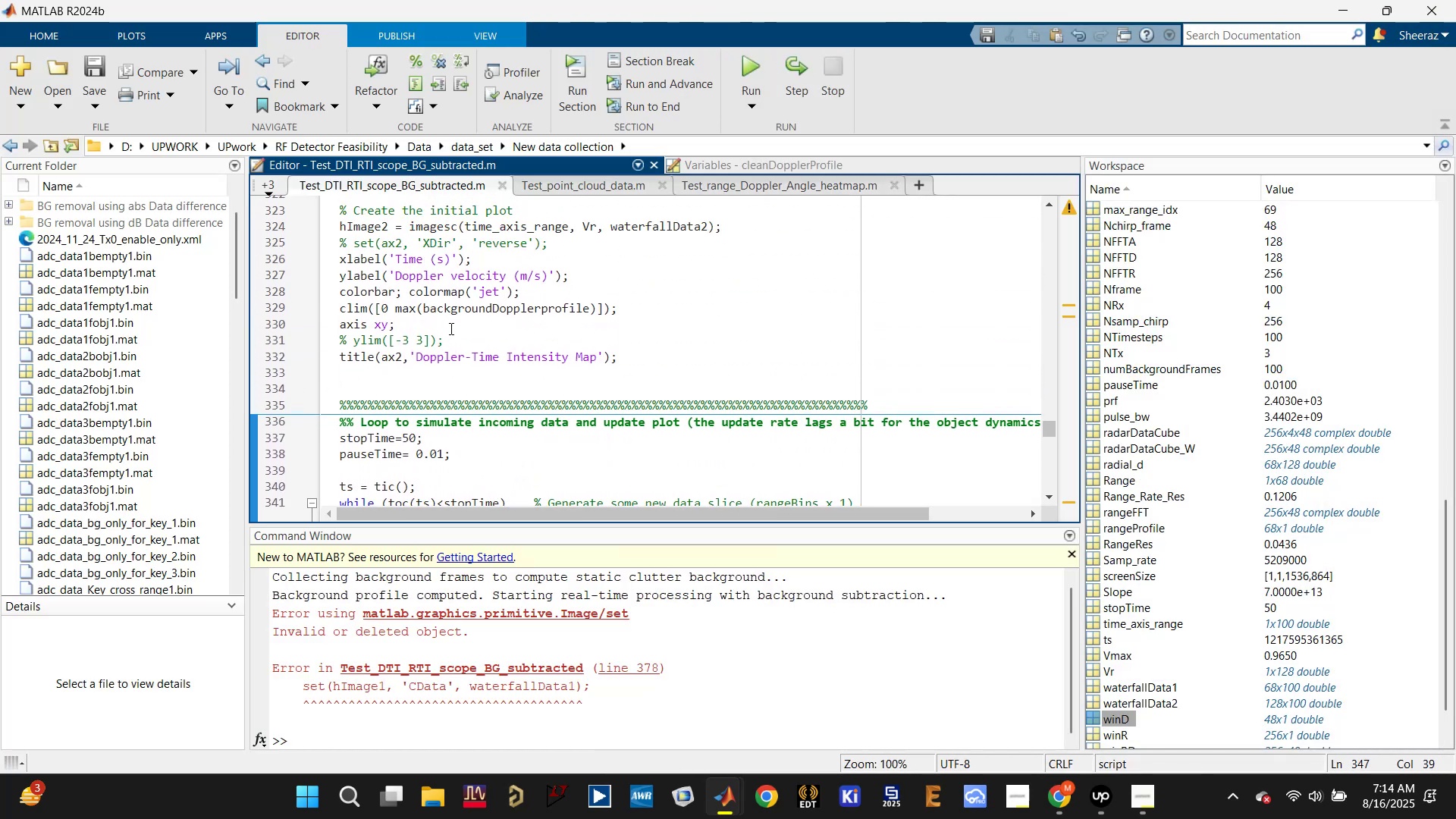 
left_click([462, 308])
 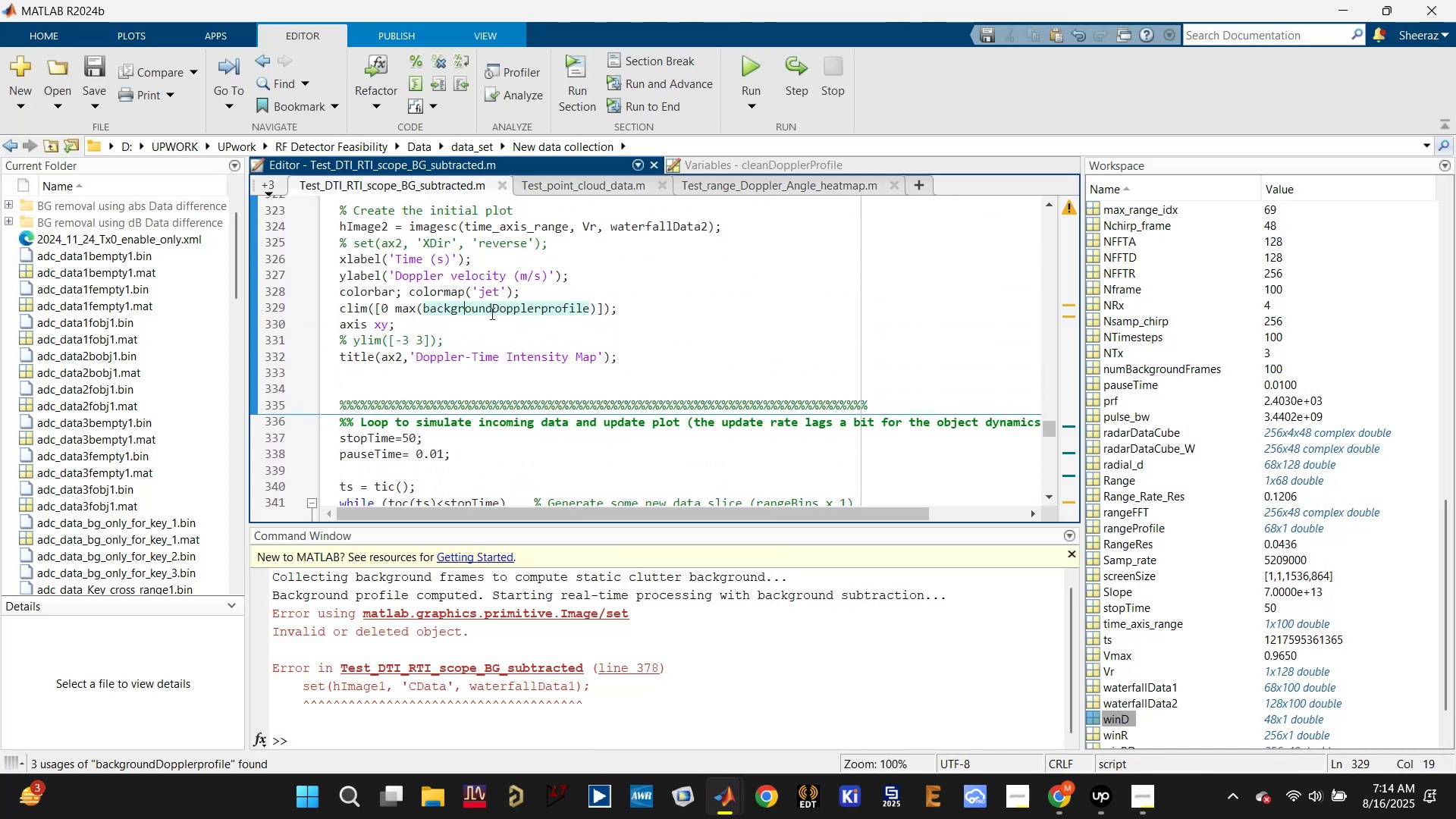 
scroll: coordinate [534, 313], scroll_direction: up, amount: 1.0
 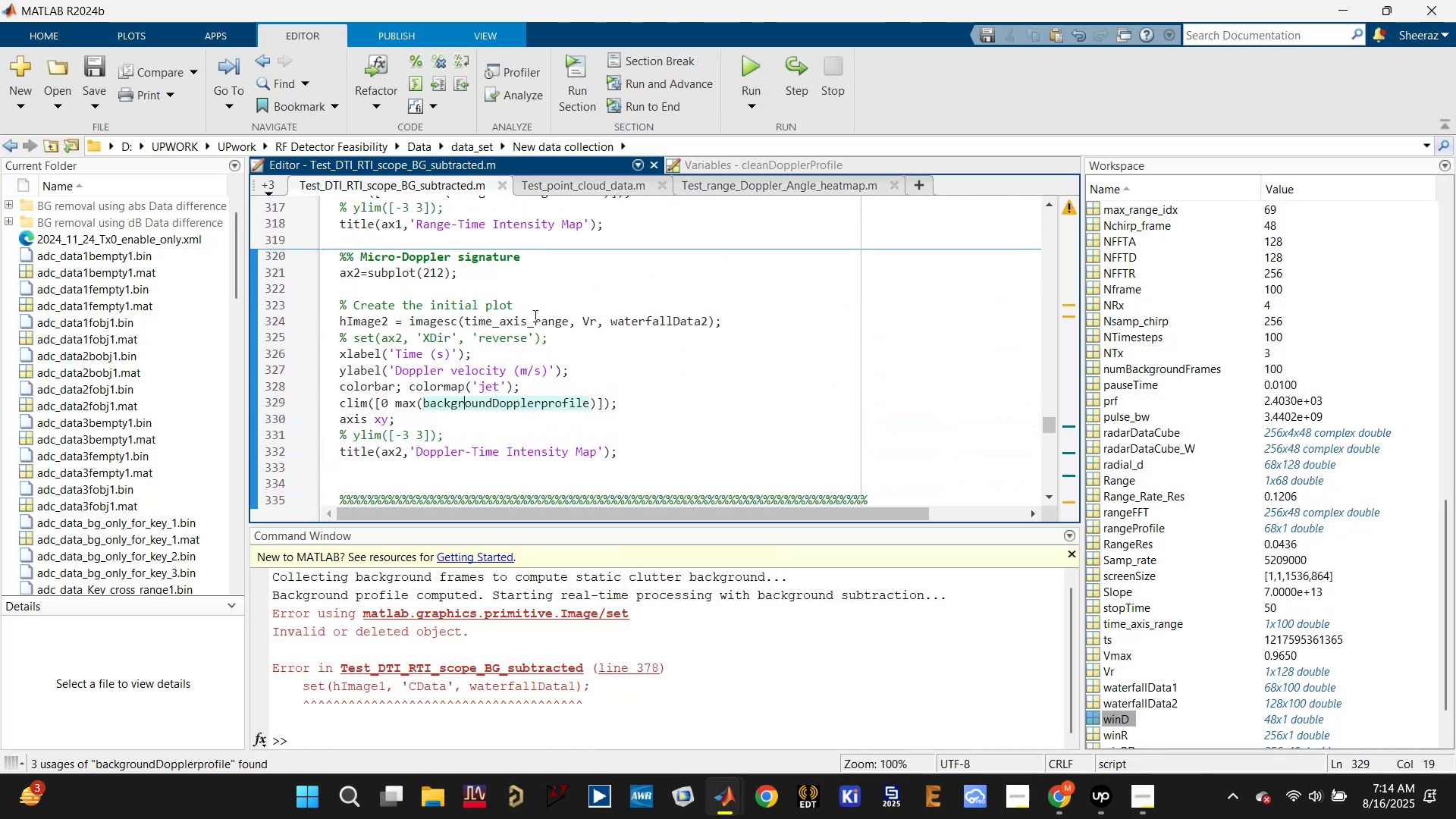 
key(Control+R)
 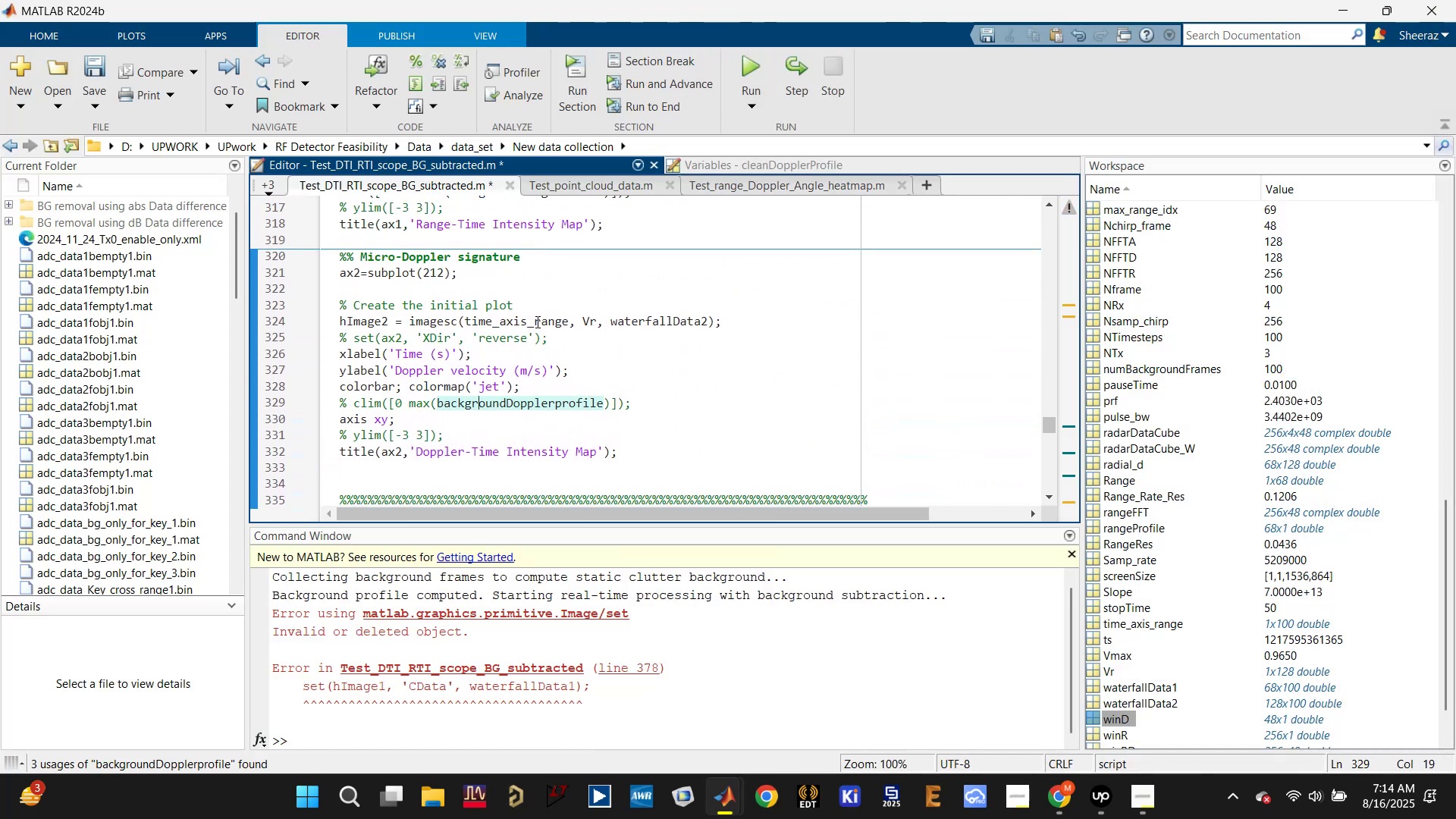 
key(Control+S)
 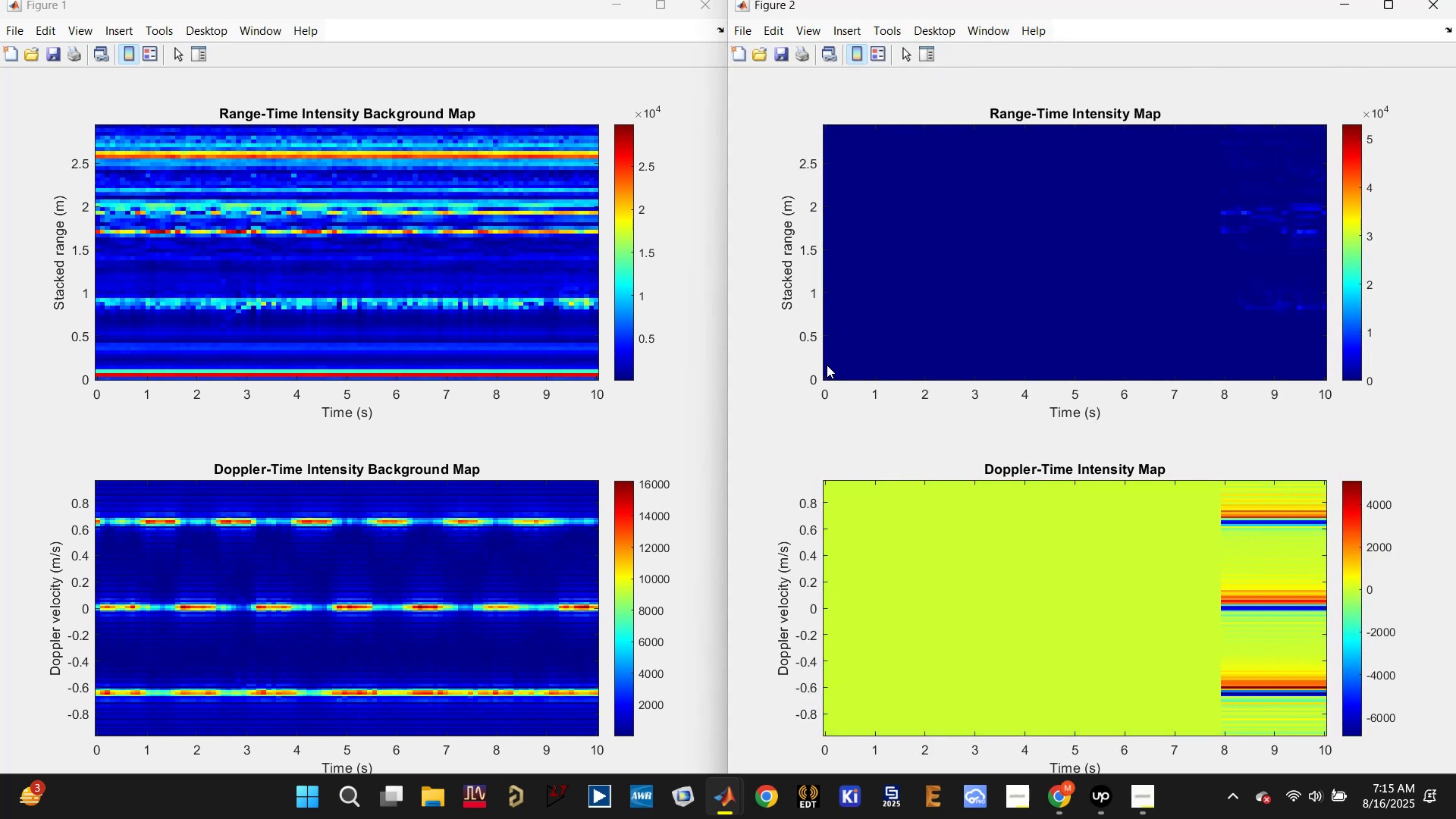 
wait(39.89)
 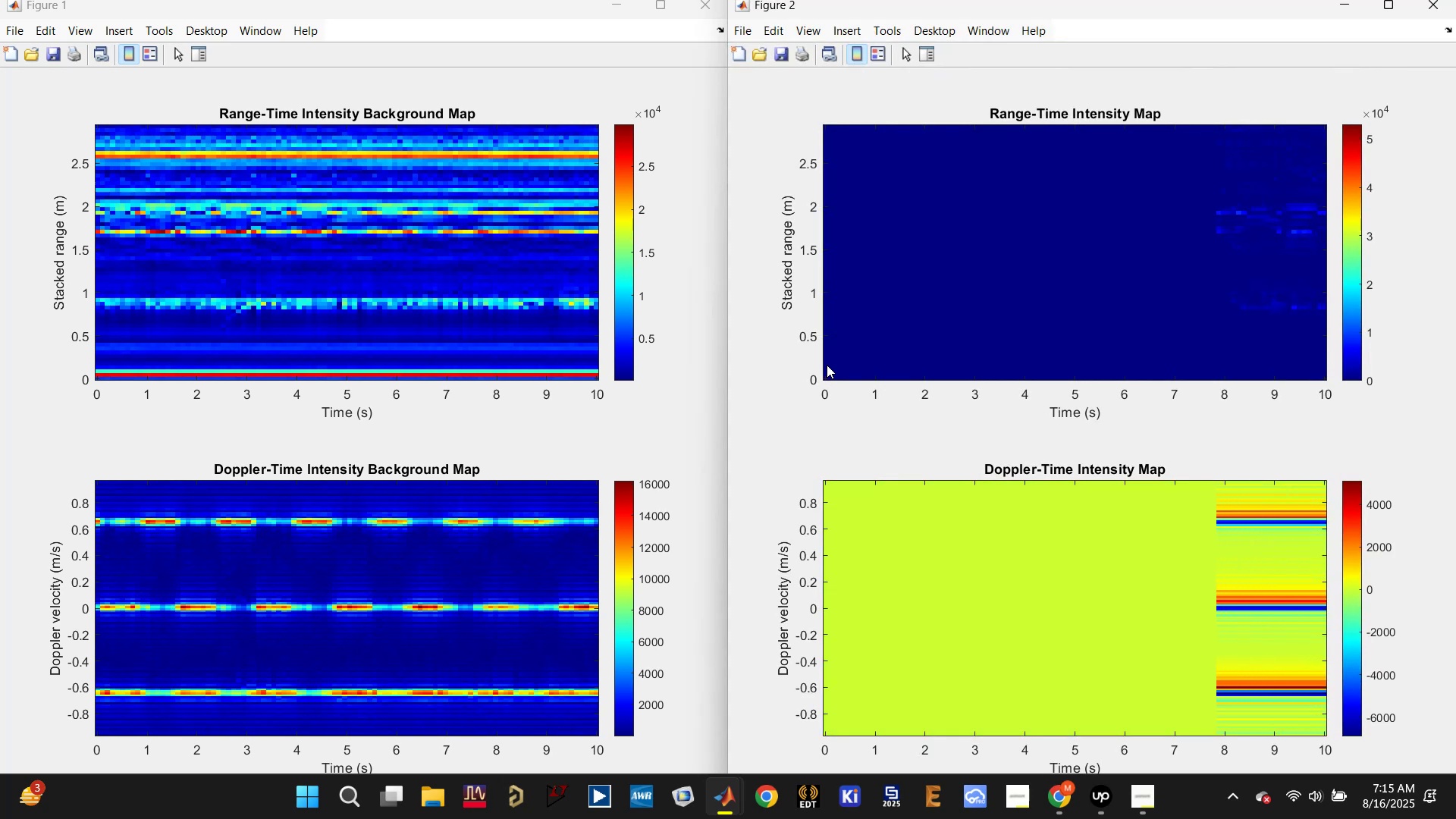 
left_click([1421, 12])
 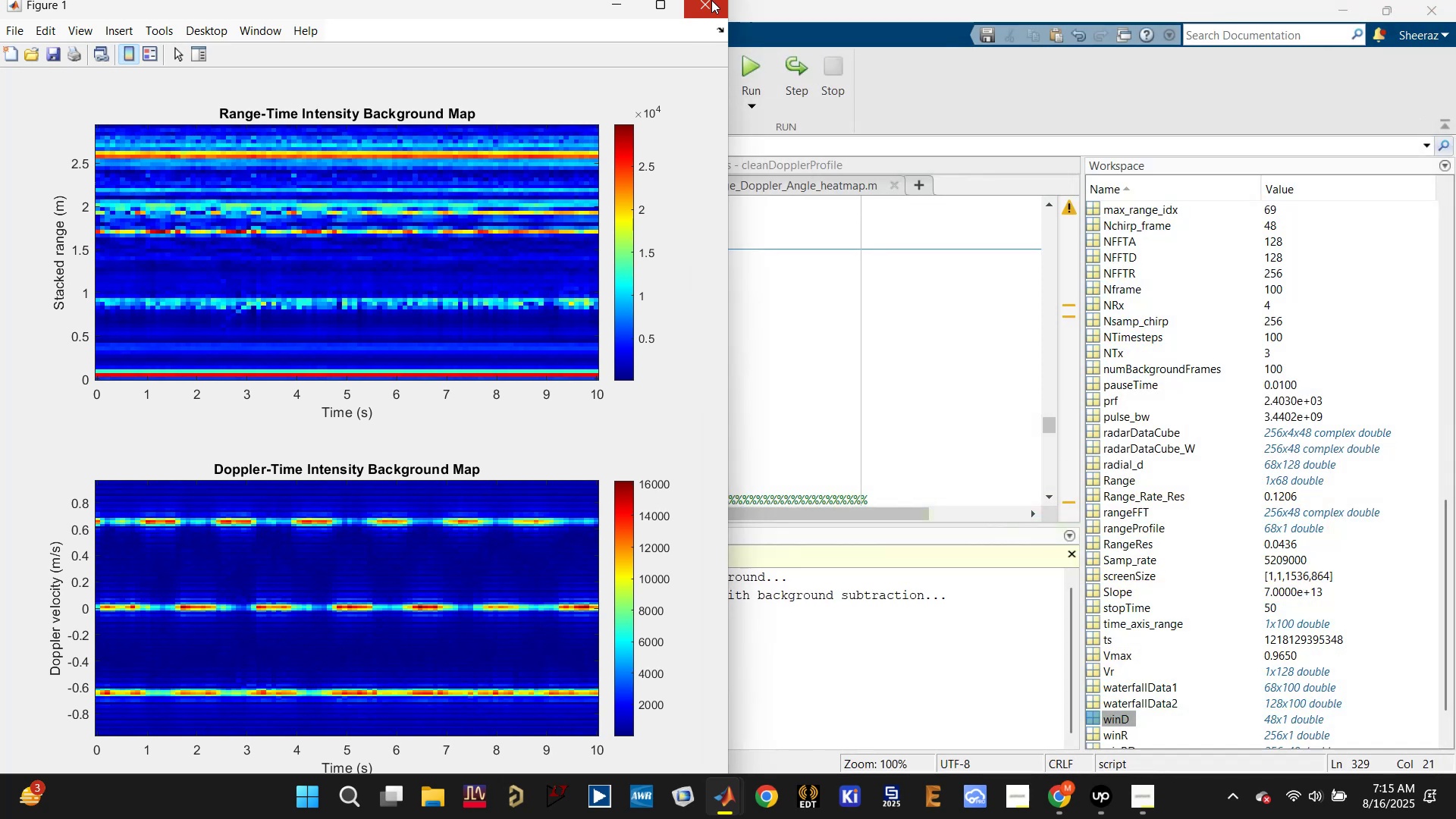 
left_click([711, 2])
 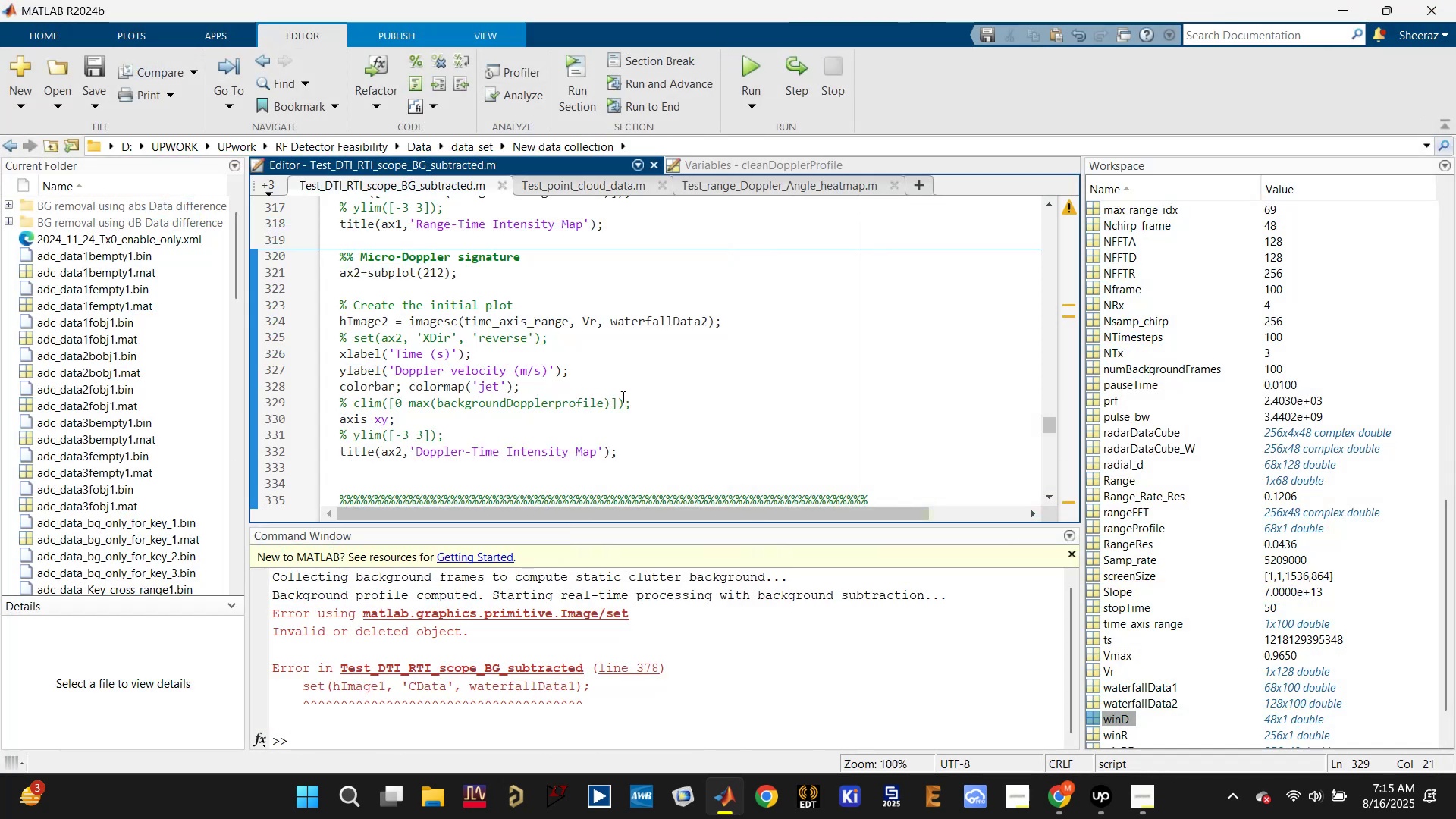 
left_click([682, 405])
 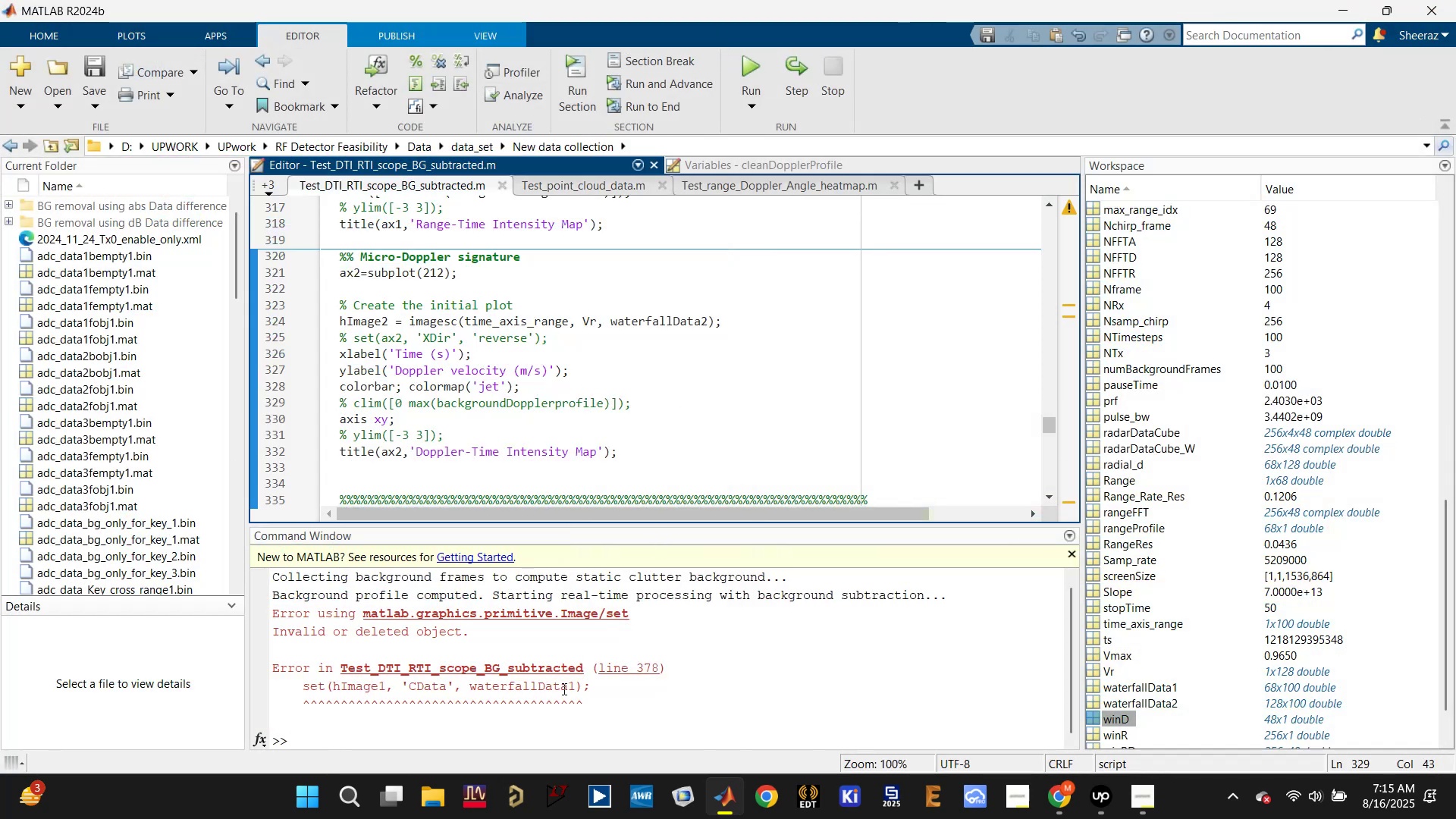 
scroll: coordinate [612, 358], scroll_direction: none, amount: 0.0
 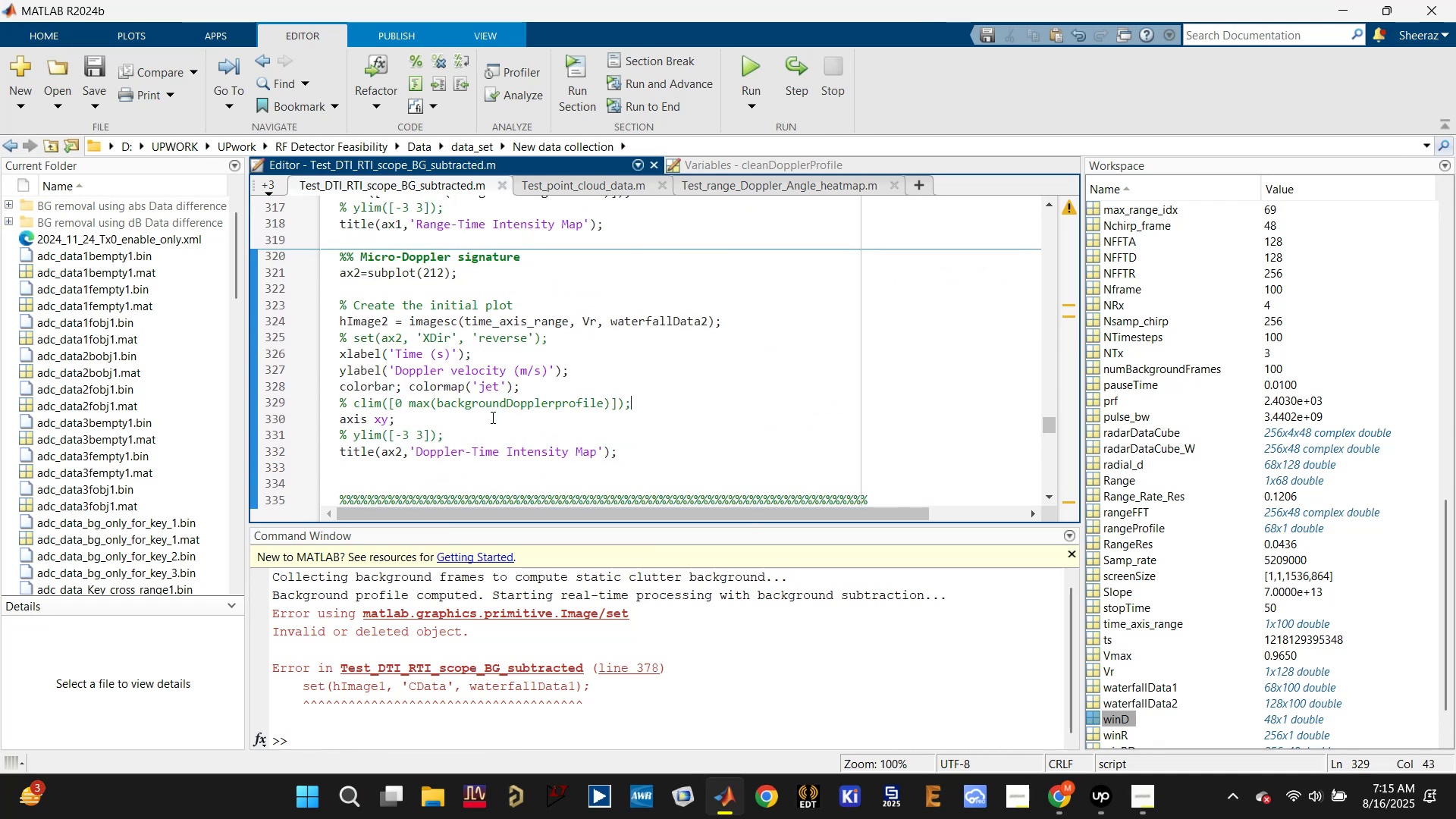 
scroll: coordinate [698, 445], scroll_direction: down, amount: 7.0
 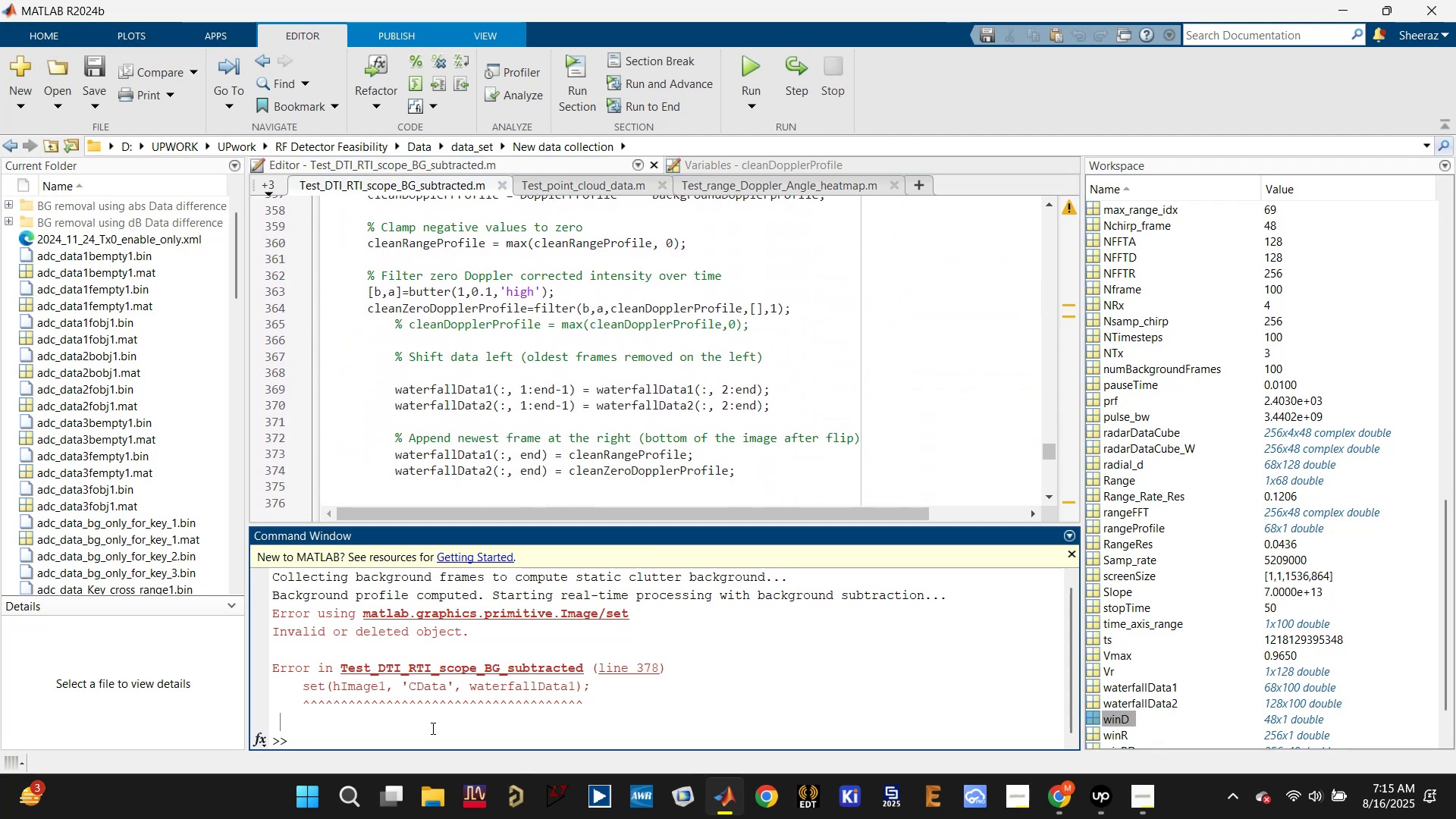 
type(dca.release;)
 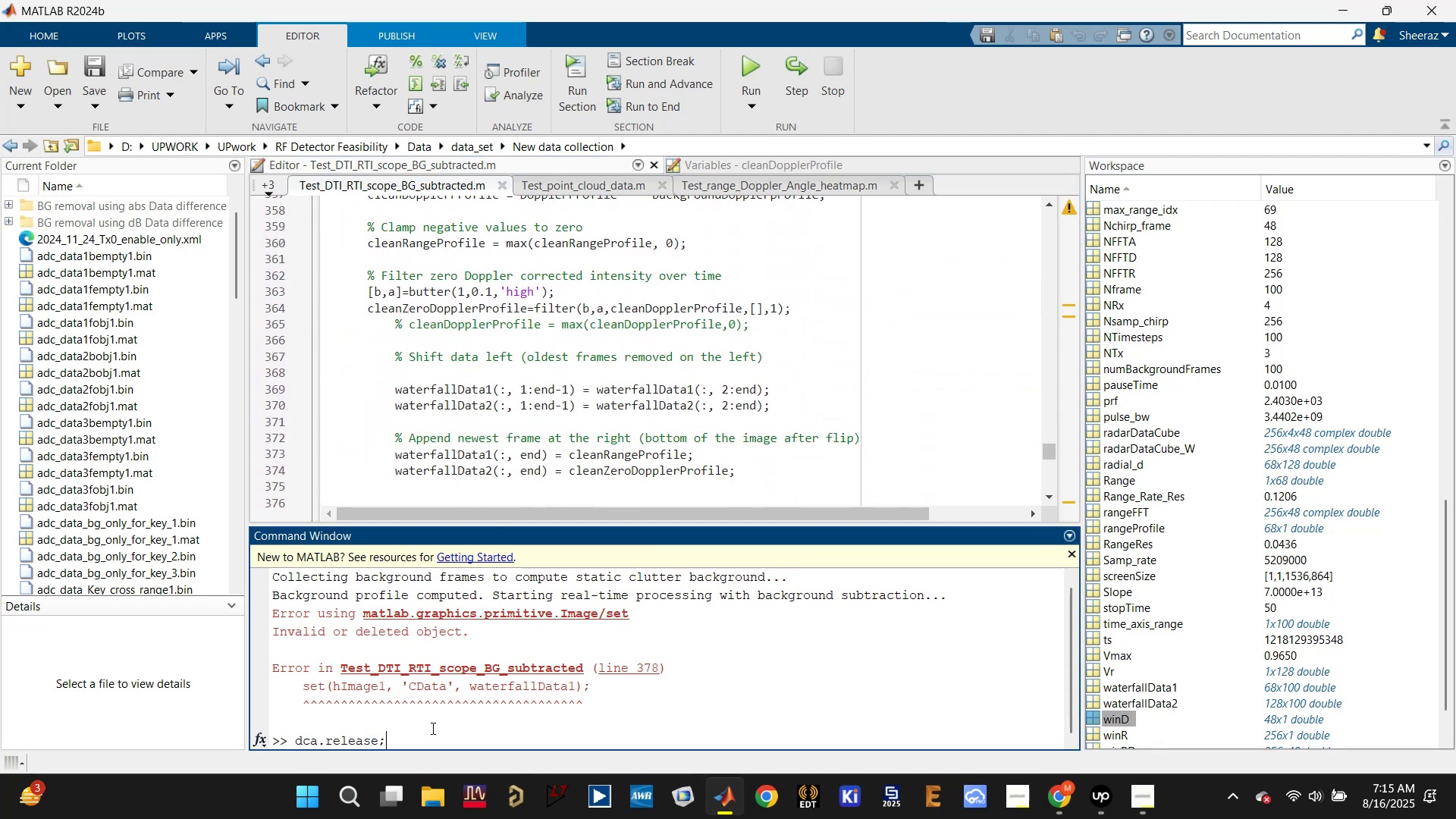 
key(Enter)
 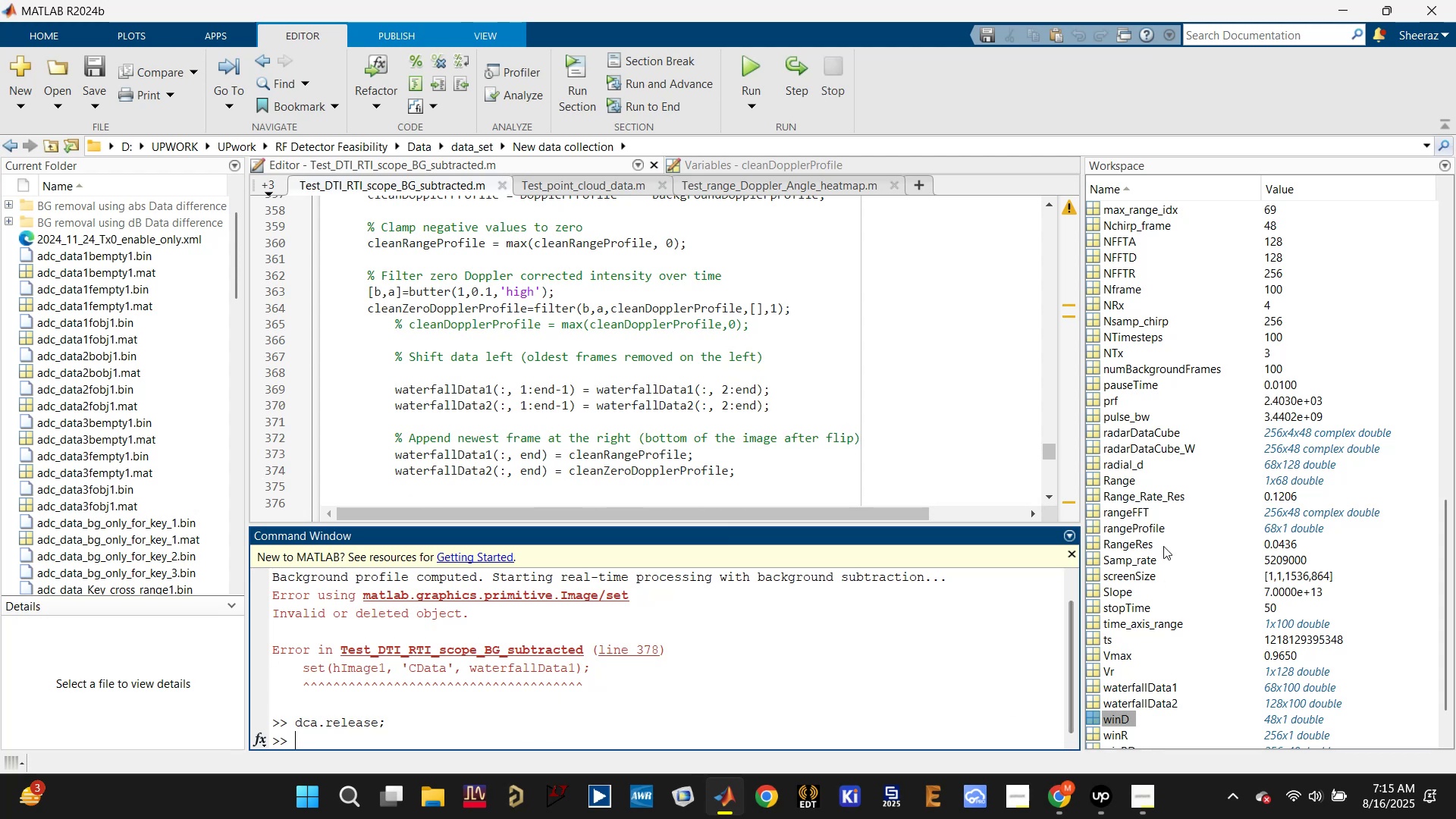 
scroll: coordinate [727, 427], scroll_direction: down, amount: 2.0
 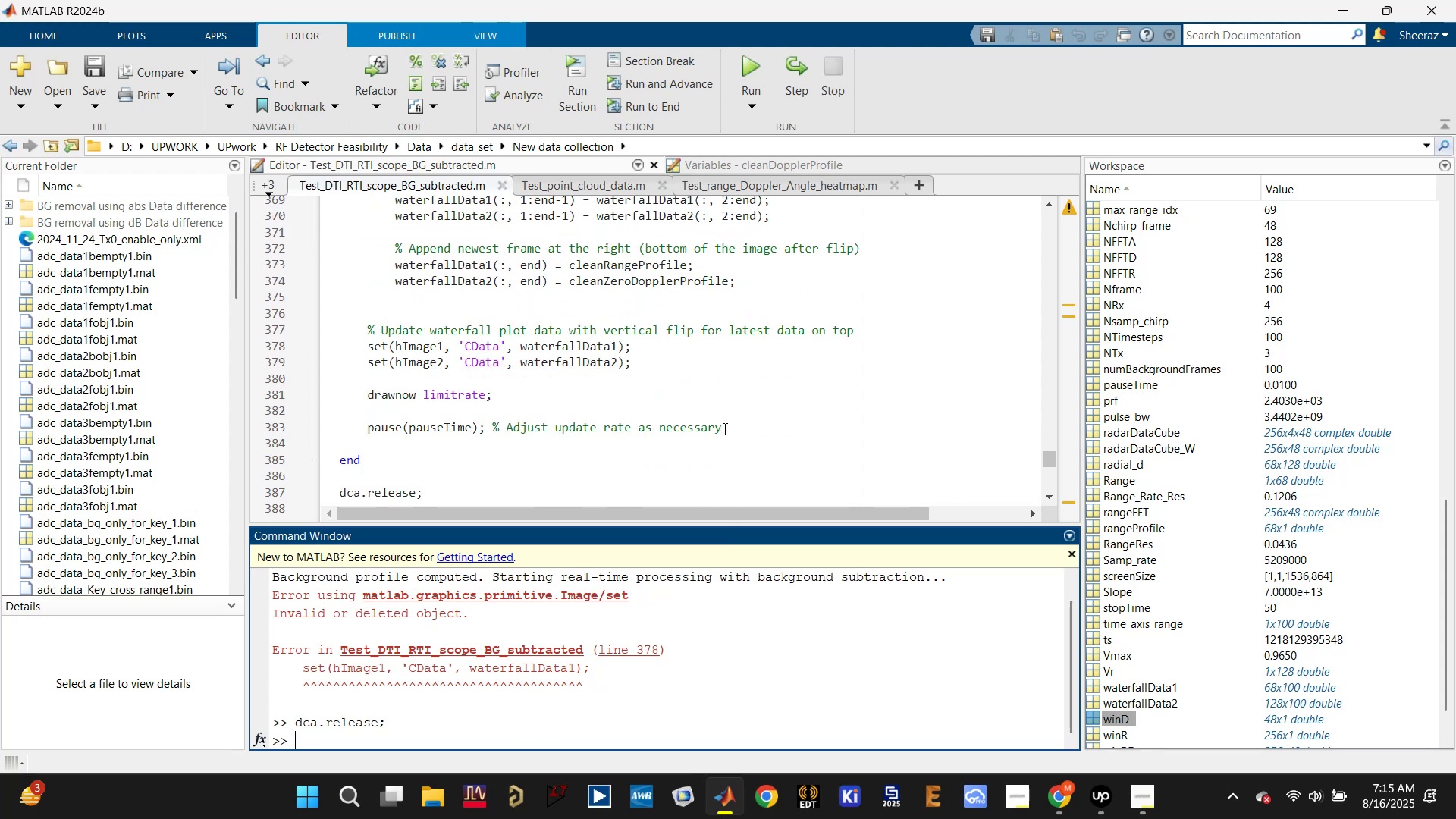 
scroll: coordinate [720, 431], scroll_direction: up, amount: 2.0
 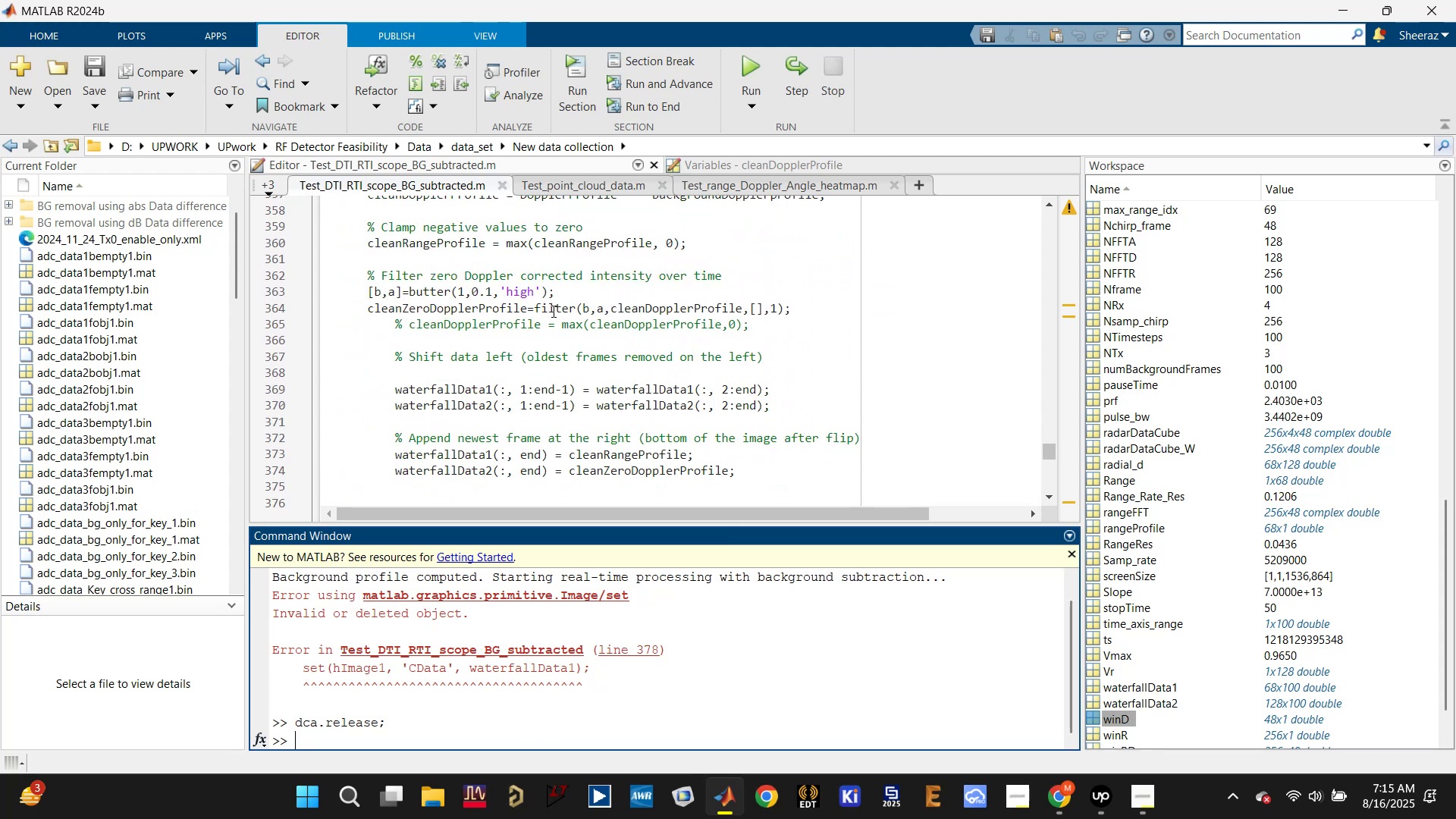 
left_click([667, 307])
 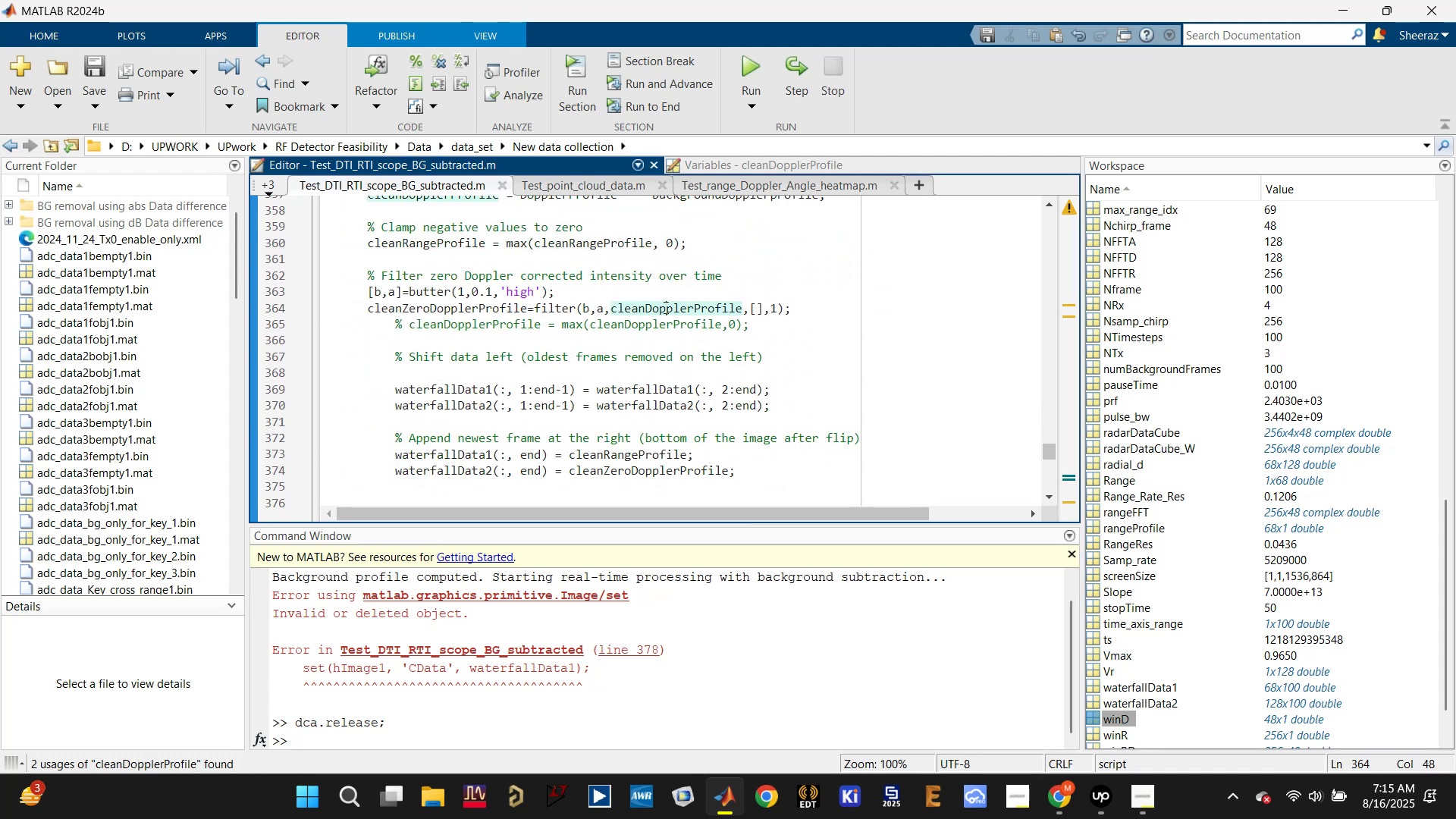 
scroll: coordinate [664, 307], scroll_direction: up, amount: 1.0
 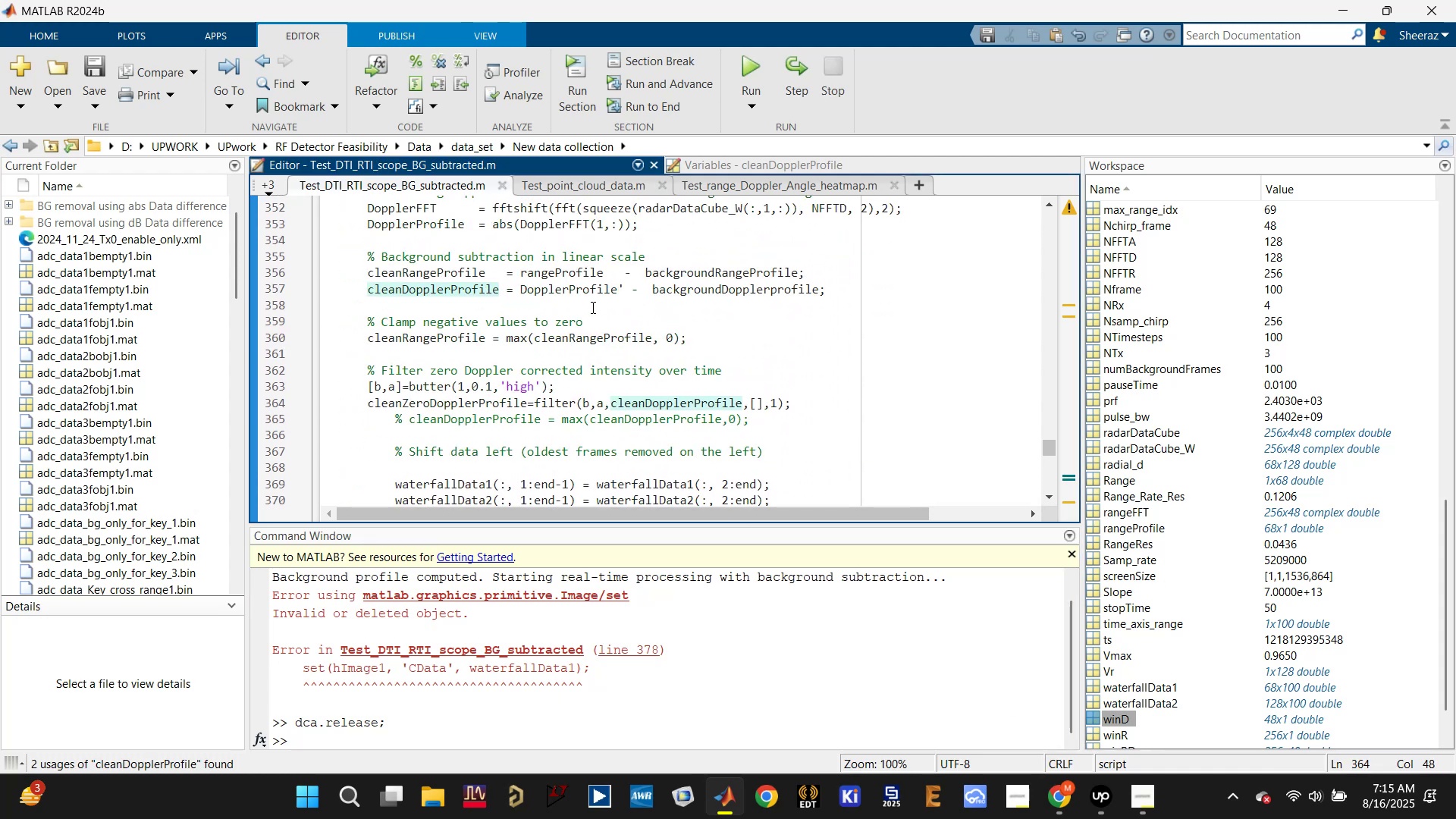 
left_click([591, 292])
 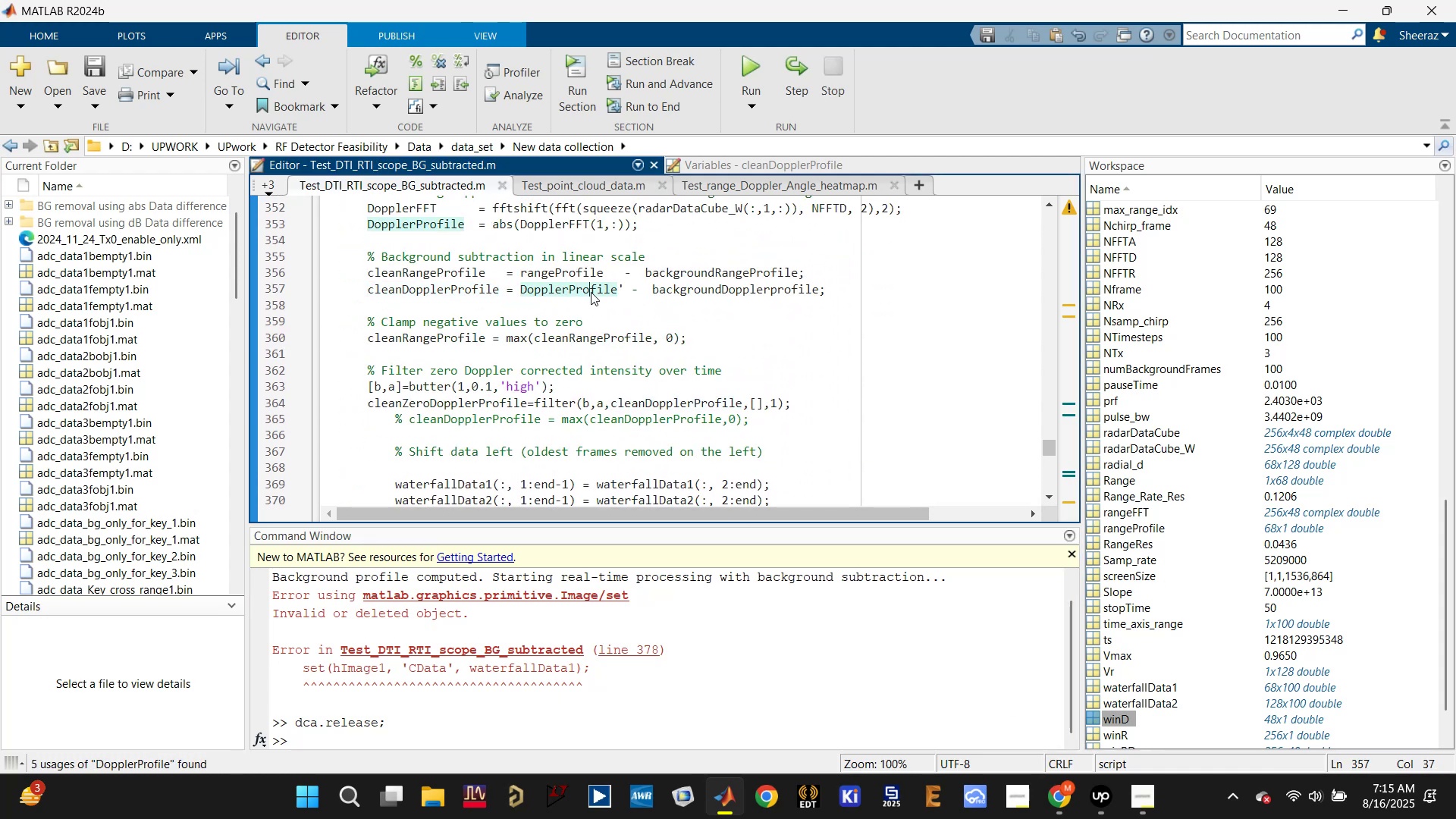 
scroll: coordinate [591, 295], scroll_direction: up, amount: 1.0
 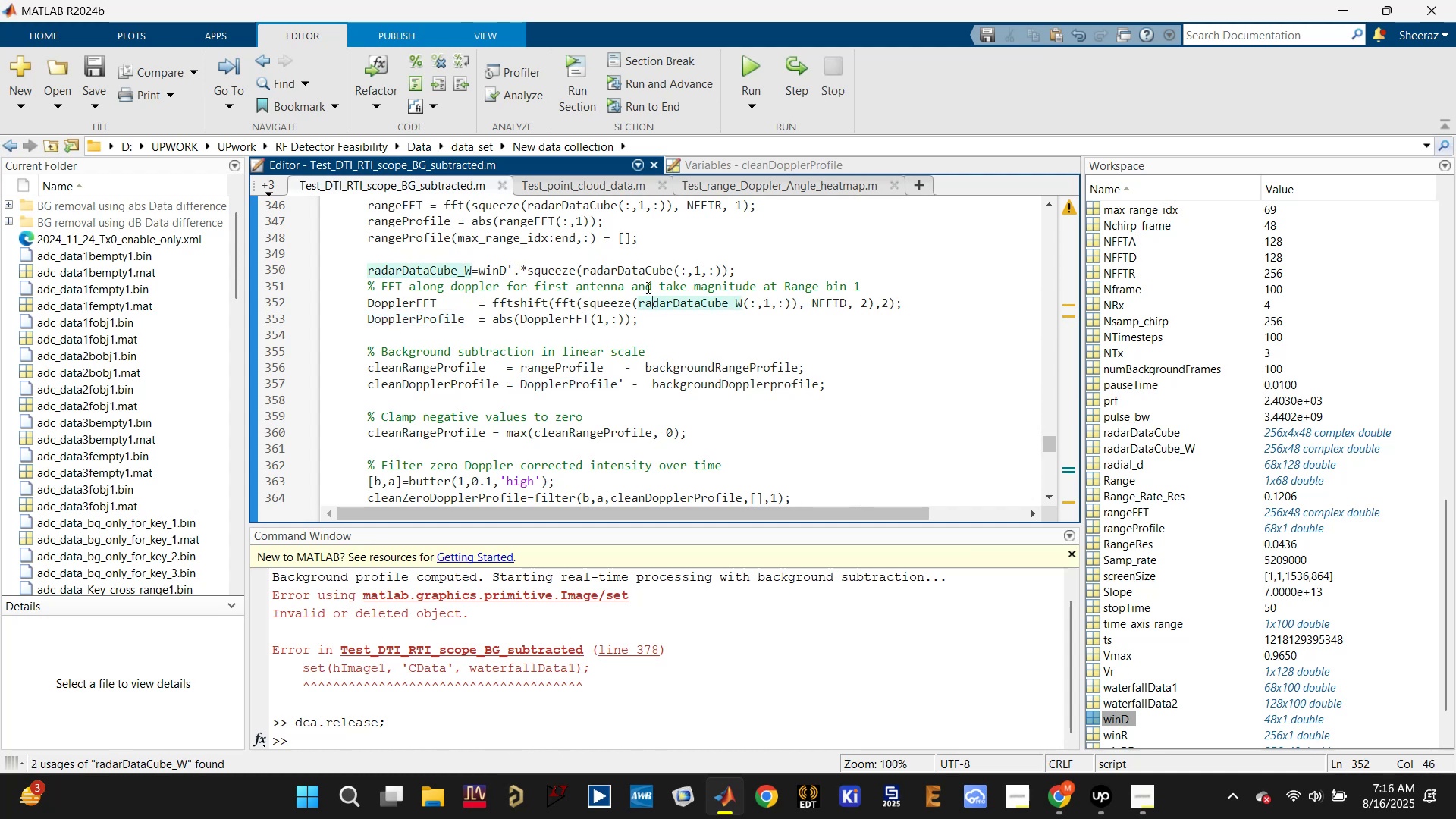 
double_click([641, 268])
 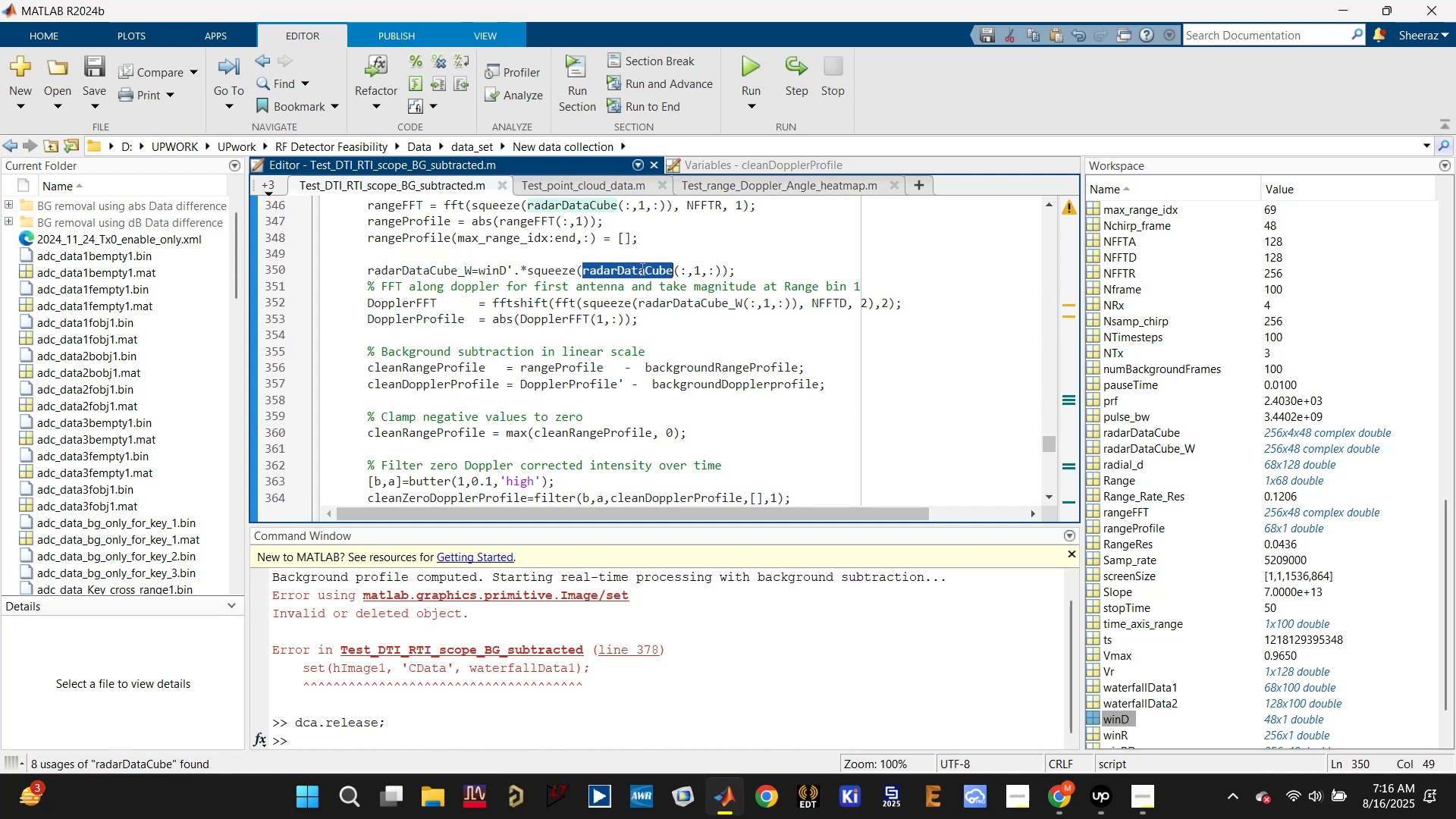 
double_click([641, 268])
 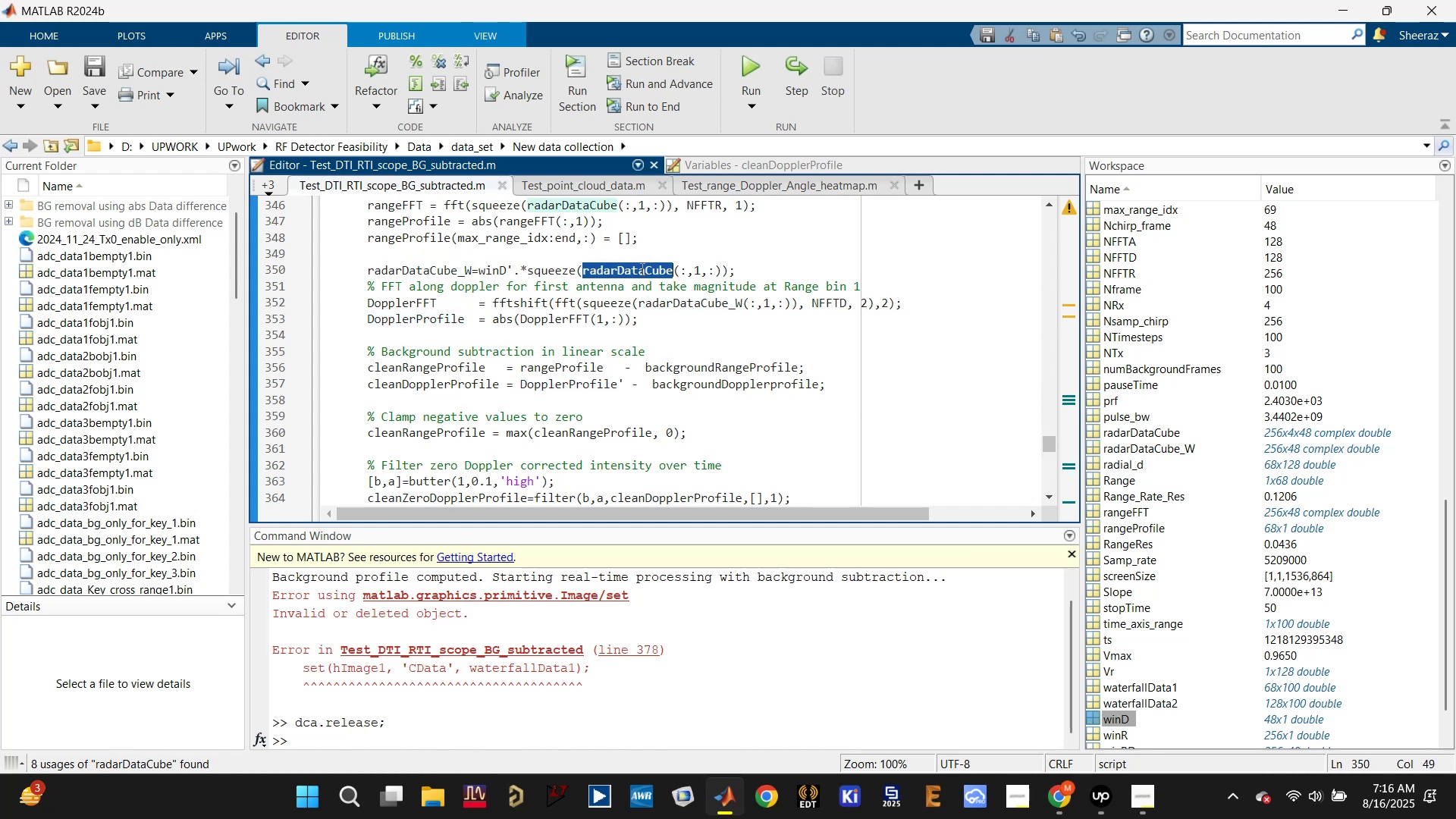 
double_click([641, 268])
 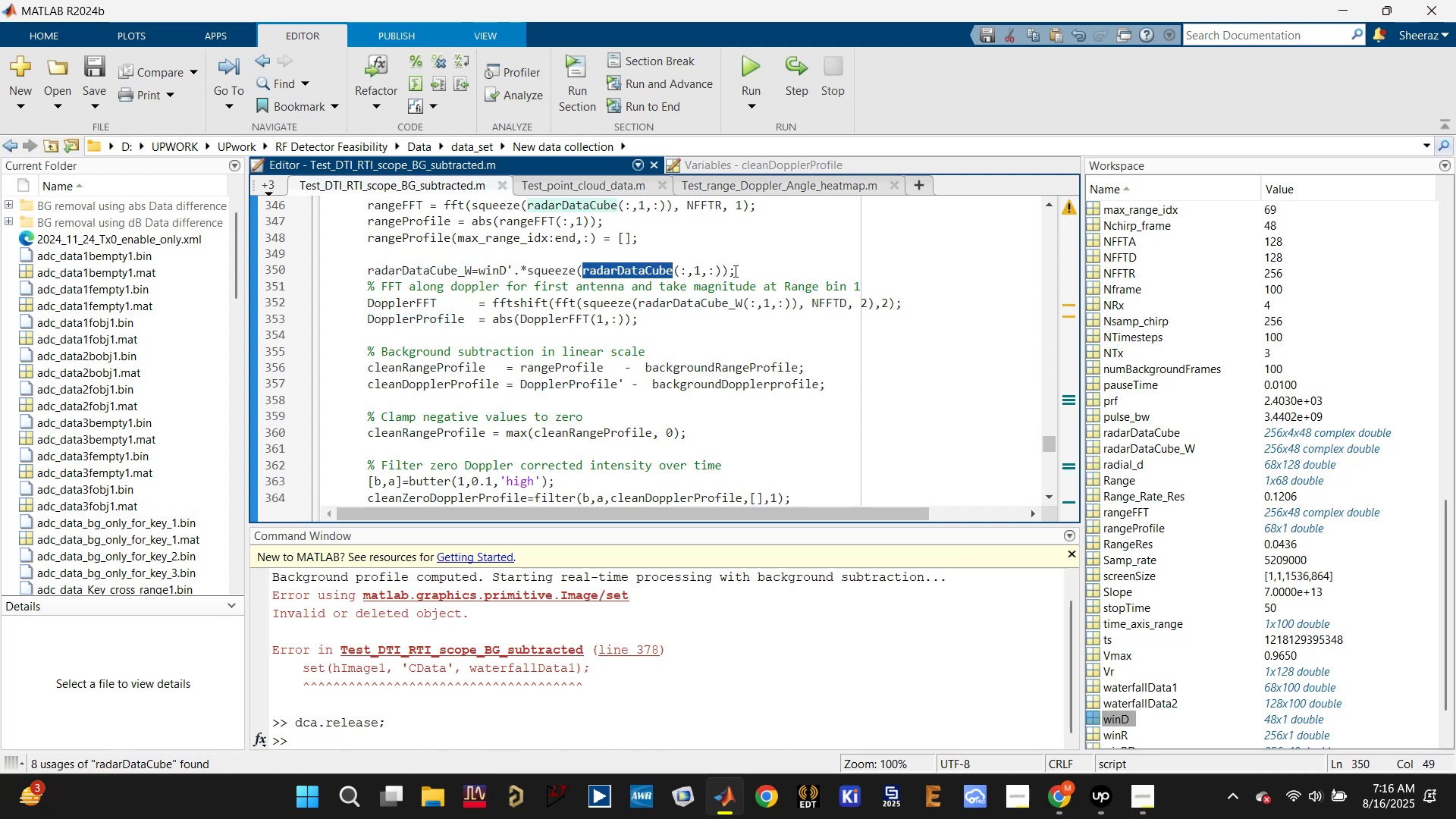 
double_click([733, 270])
 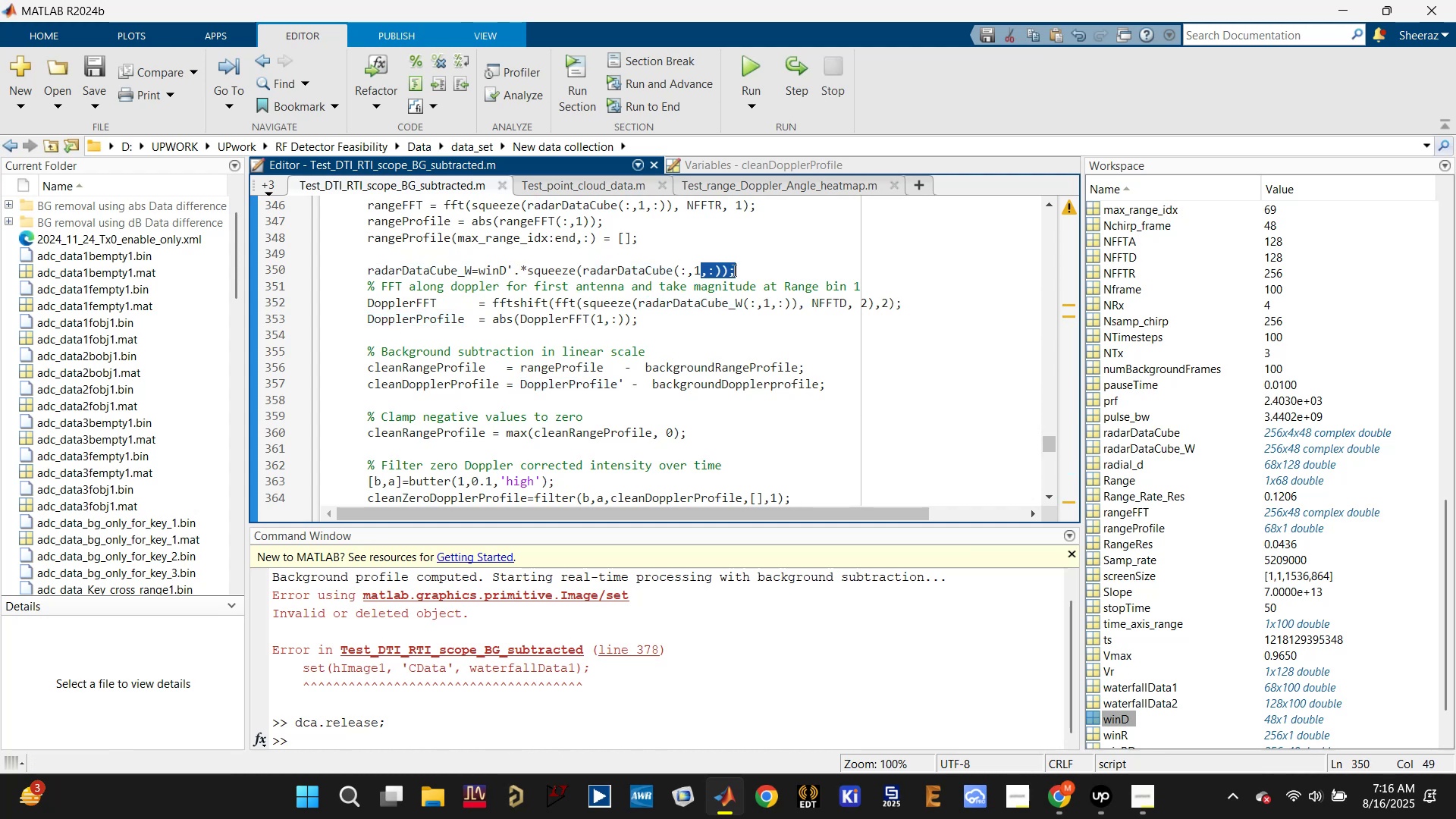 
triple_click([733, 270])
 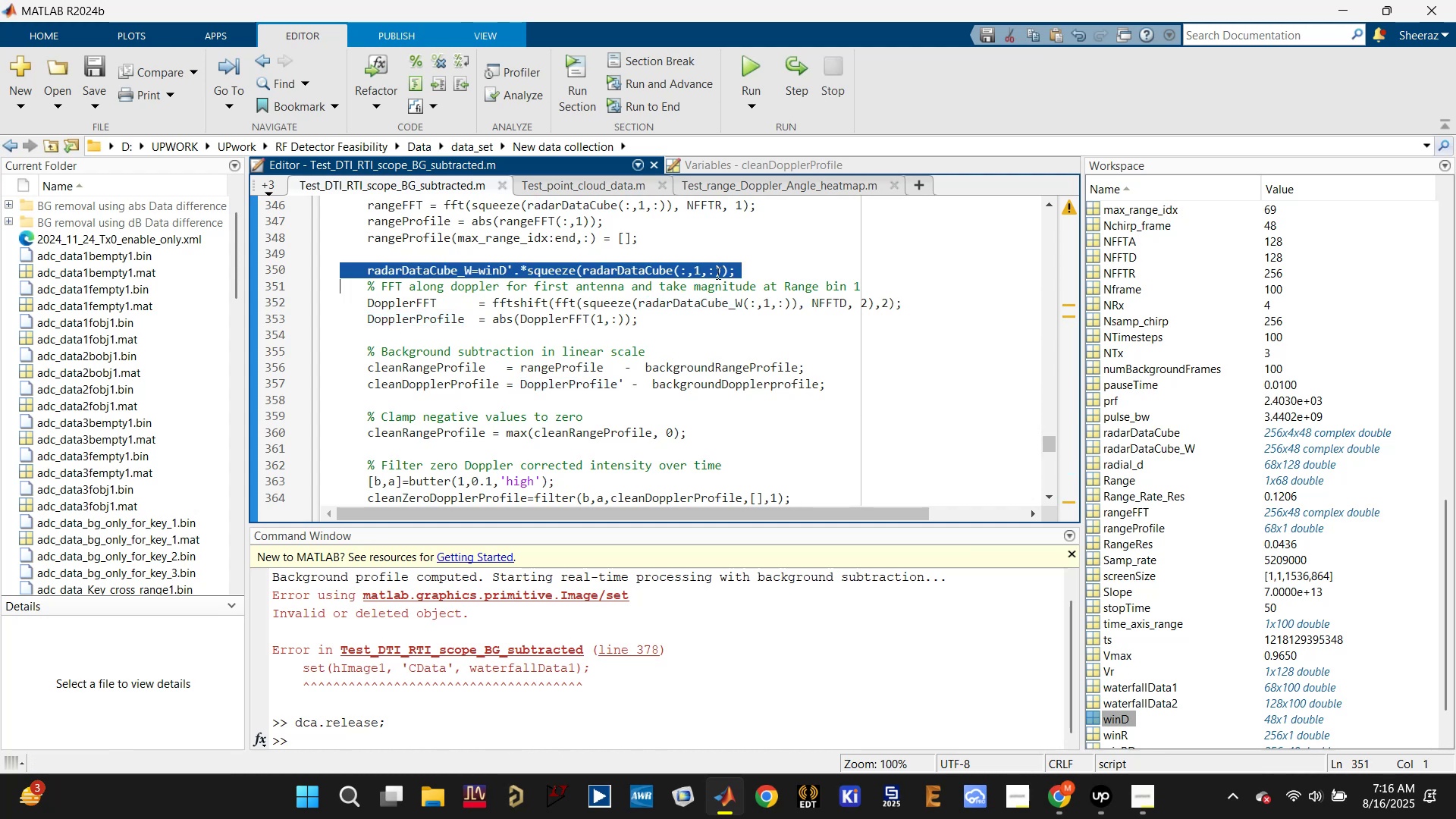 
key(F9)
 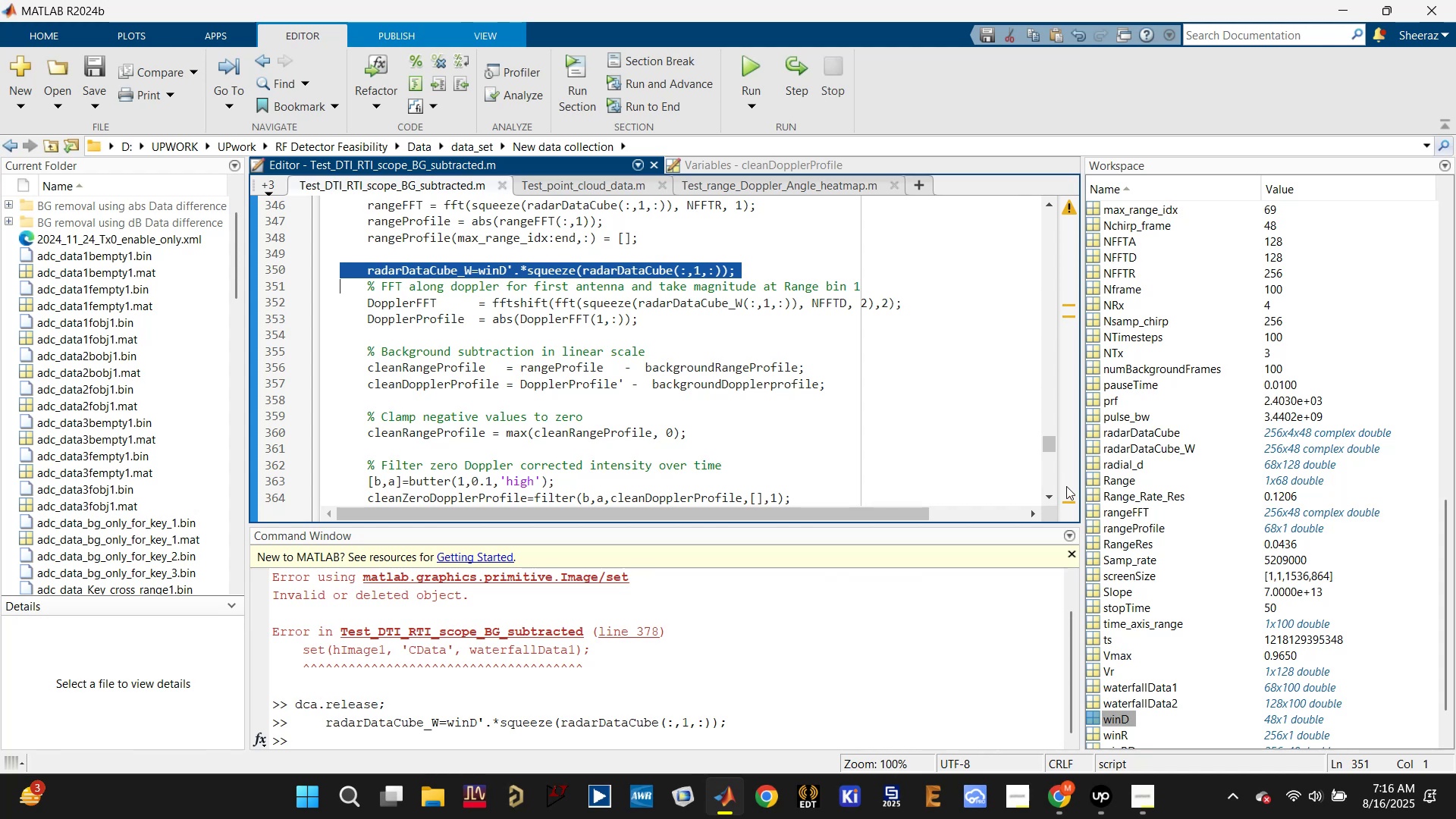 
scroll: coordinate [1166, 496], scroll_direction: down, amount: 4.0
 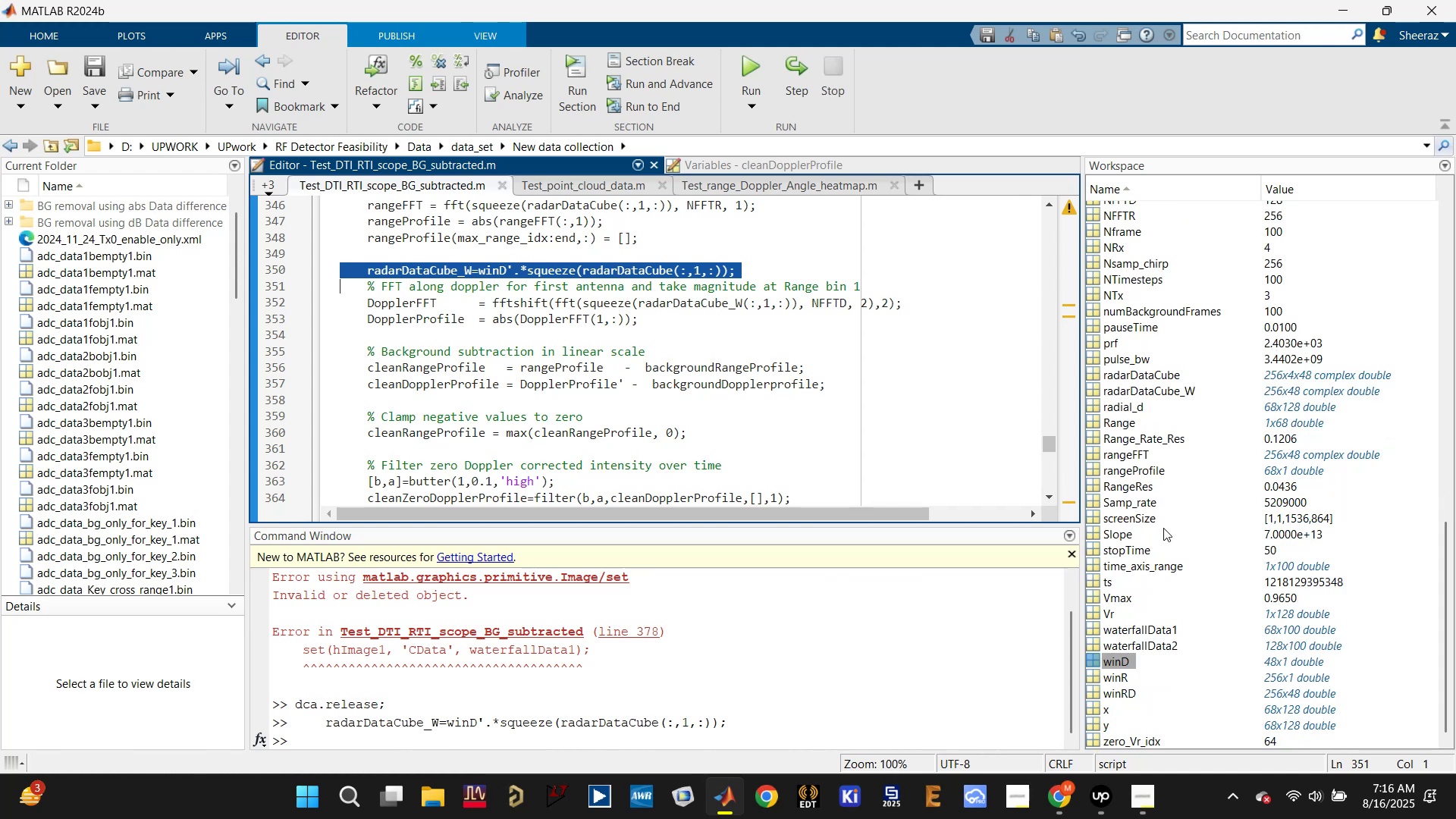 
scroll: coordinate [1165, 568], scroll_direction: up, amount: 5.0
 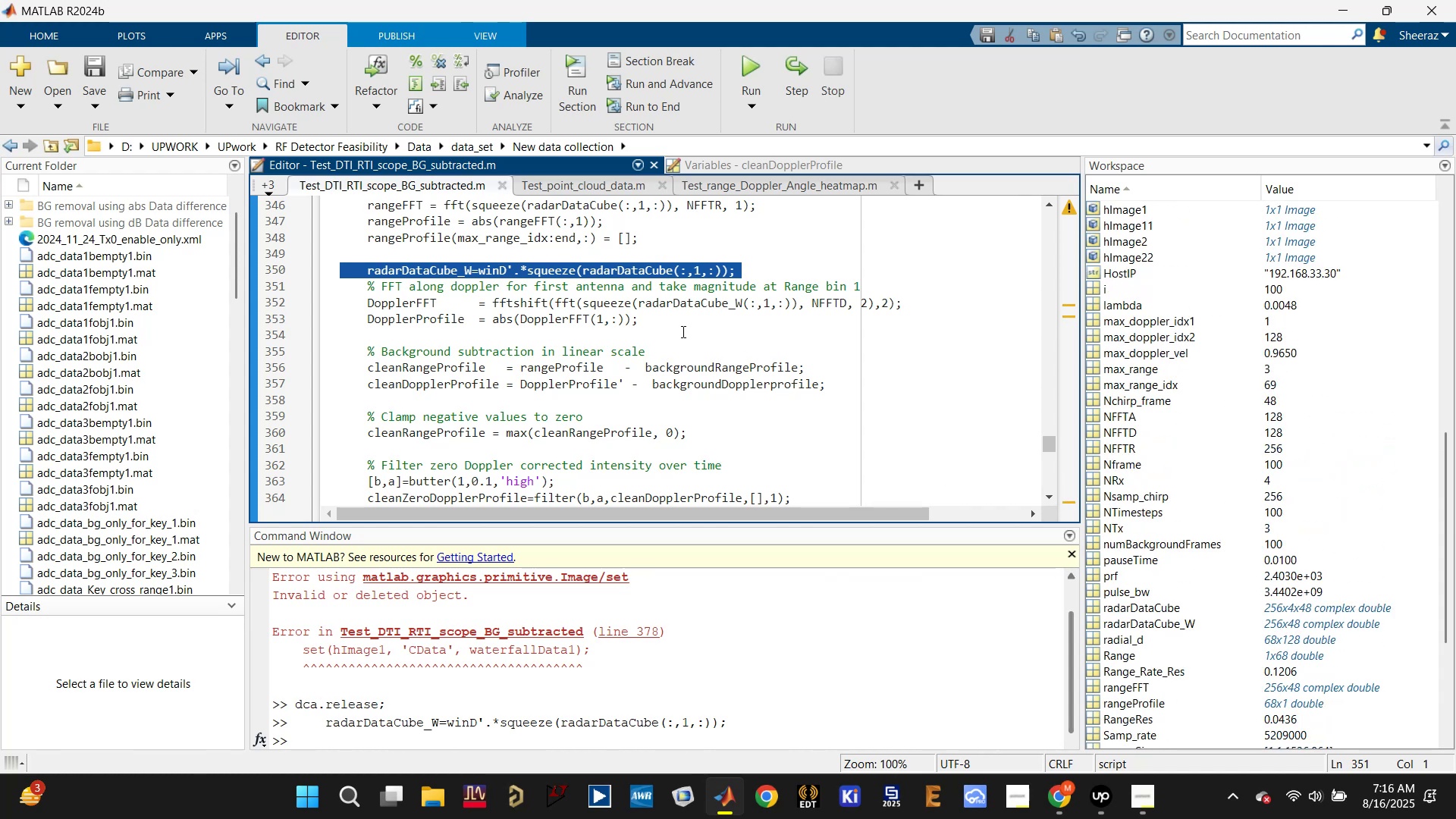 
key(Control+R)
 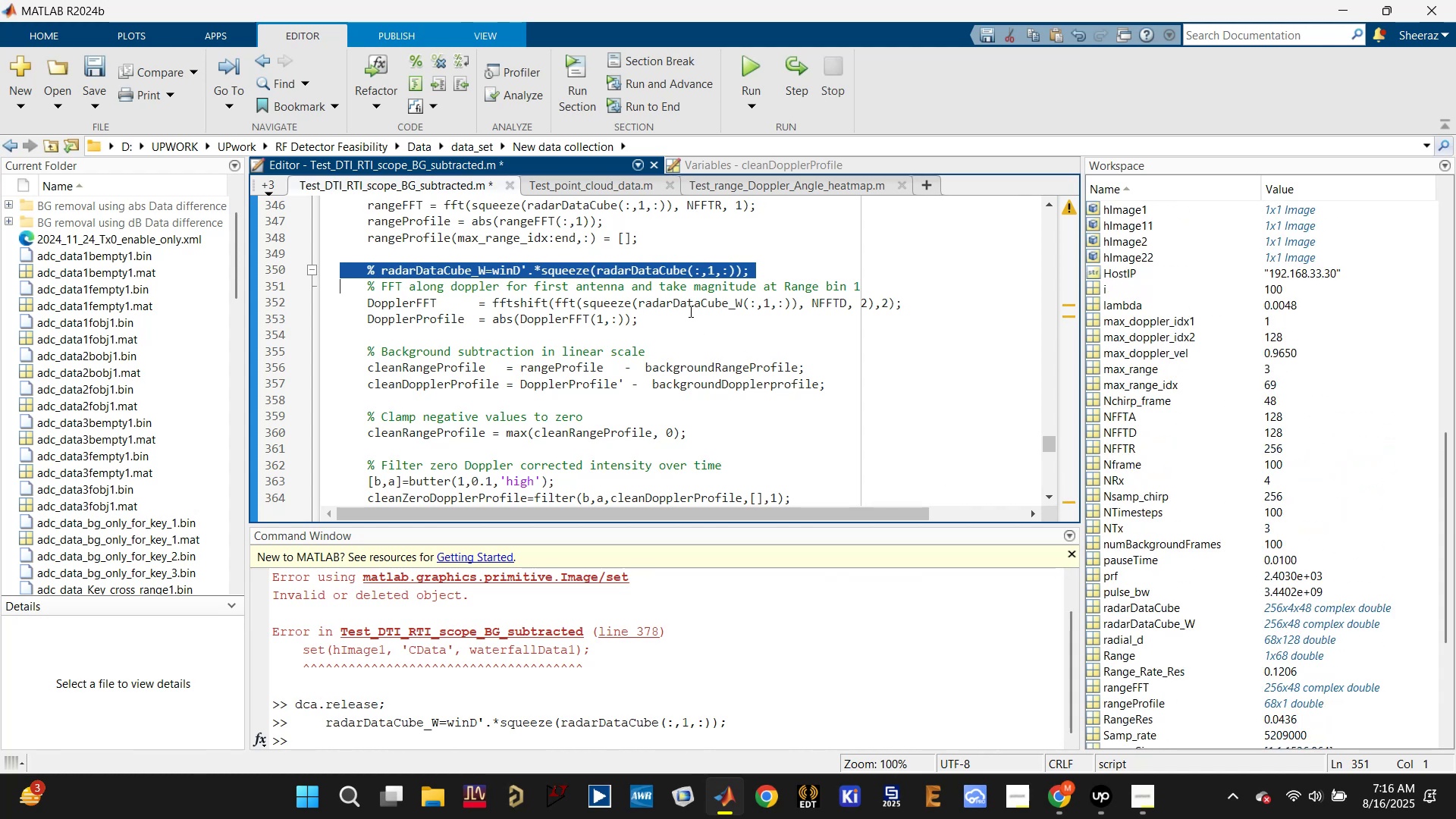 
left_click([689, 306])
 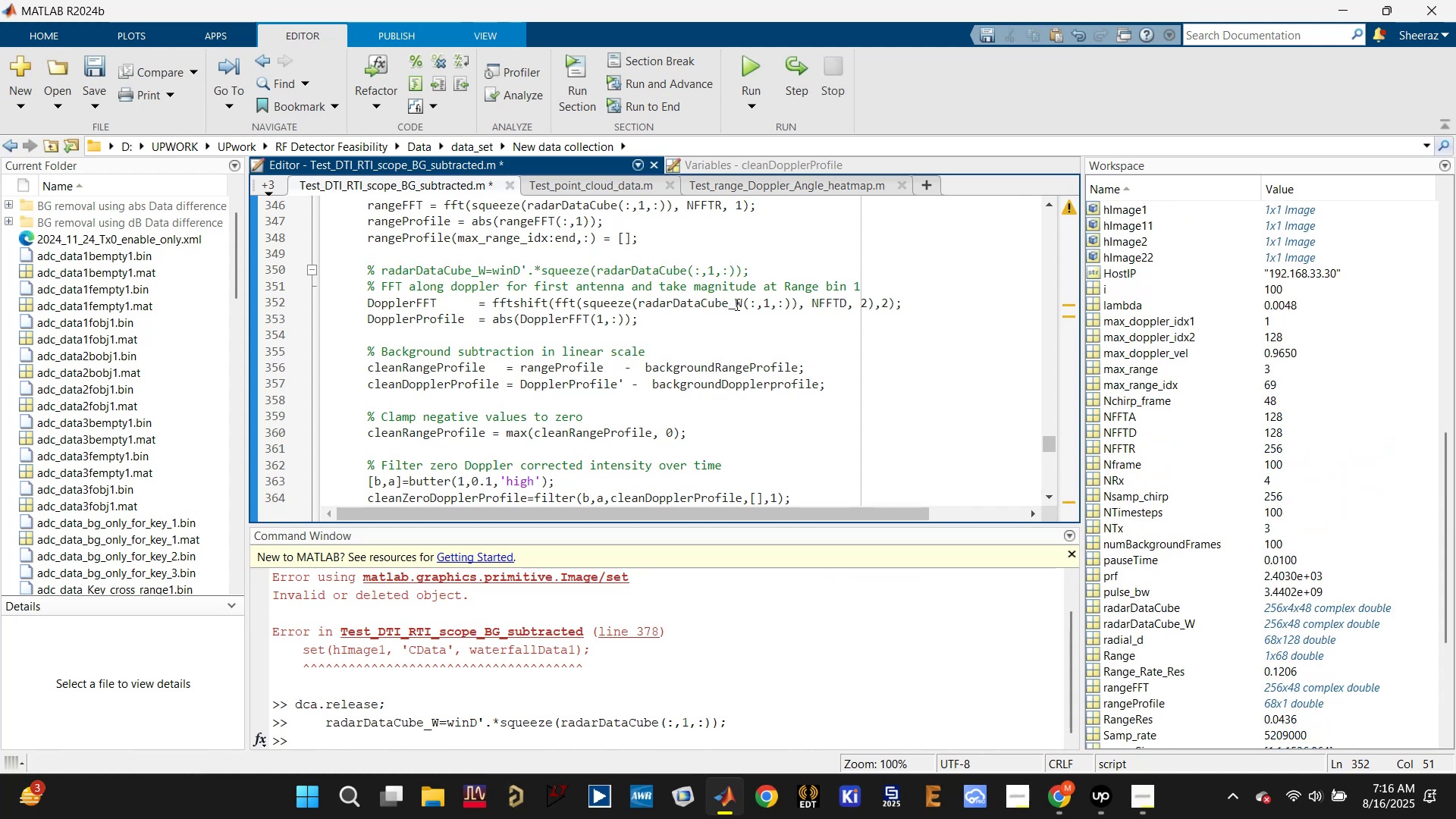 
left_click([745, 301])
 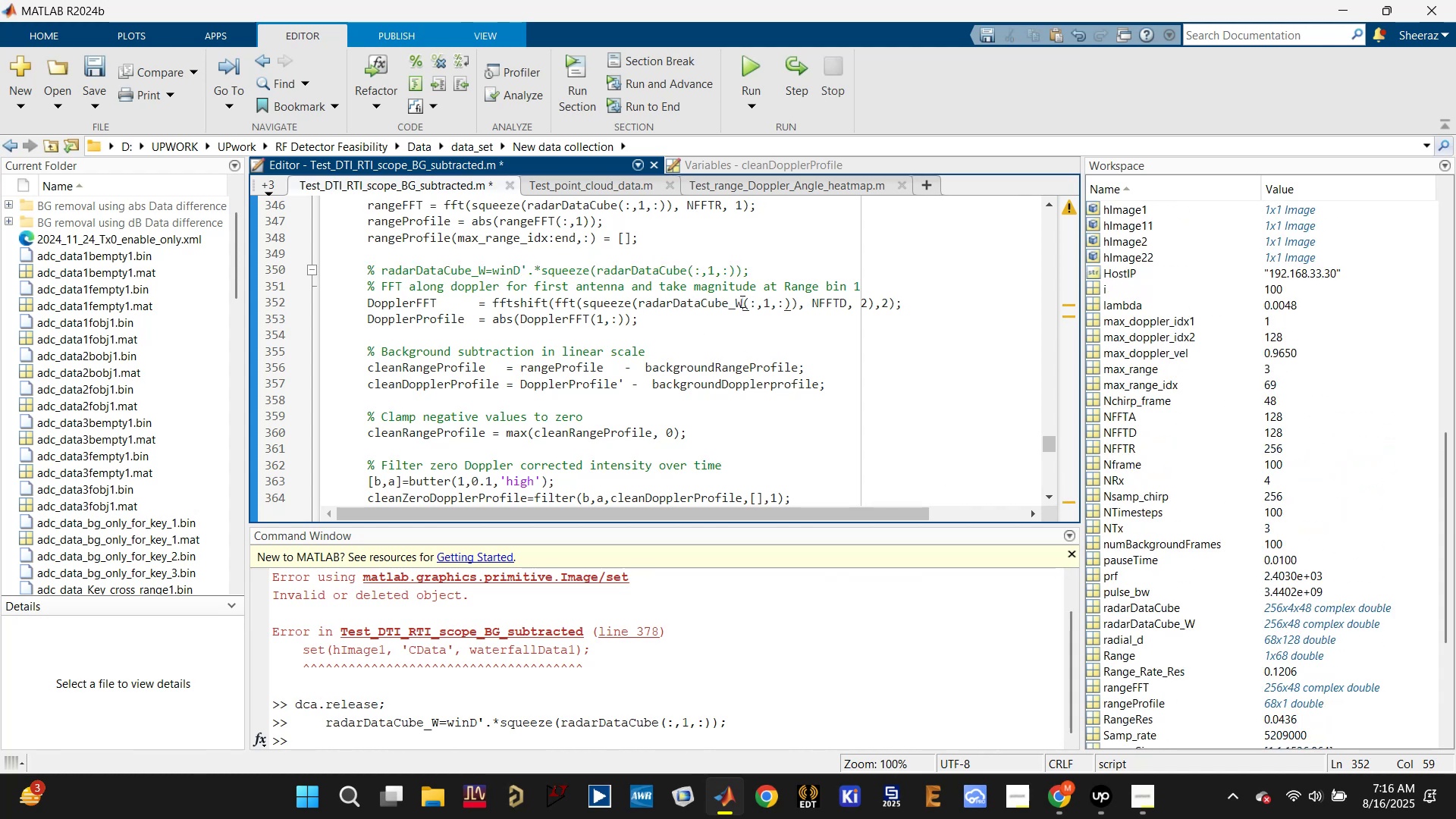 
key(Backspace)
 